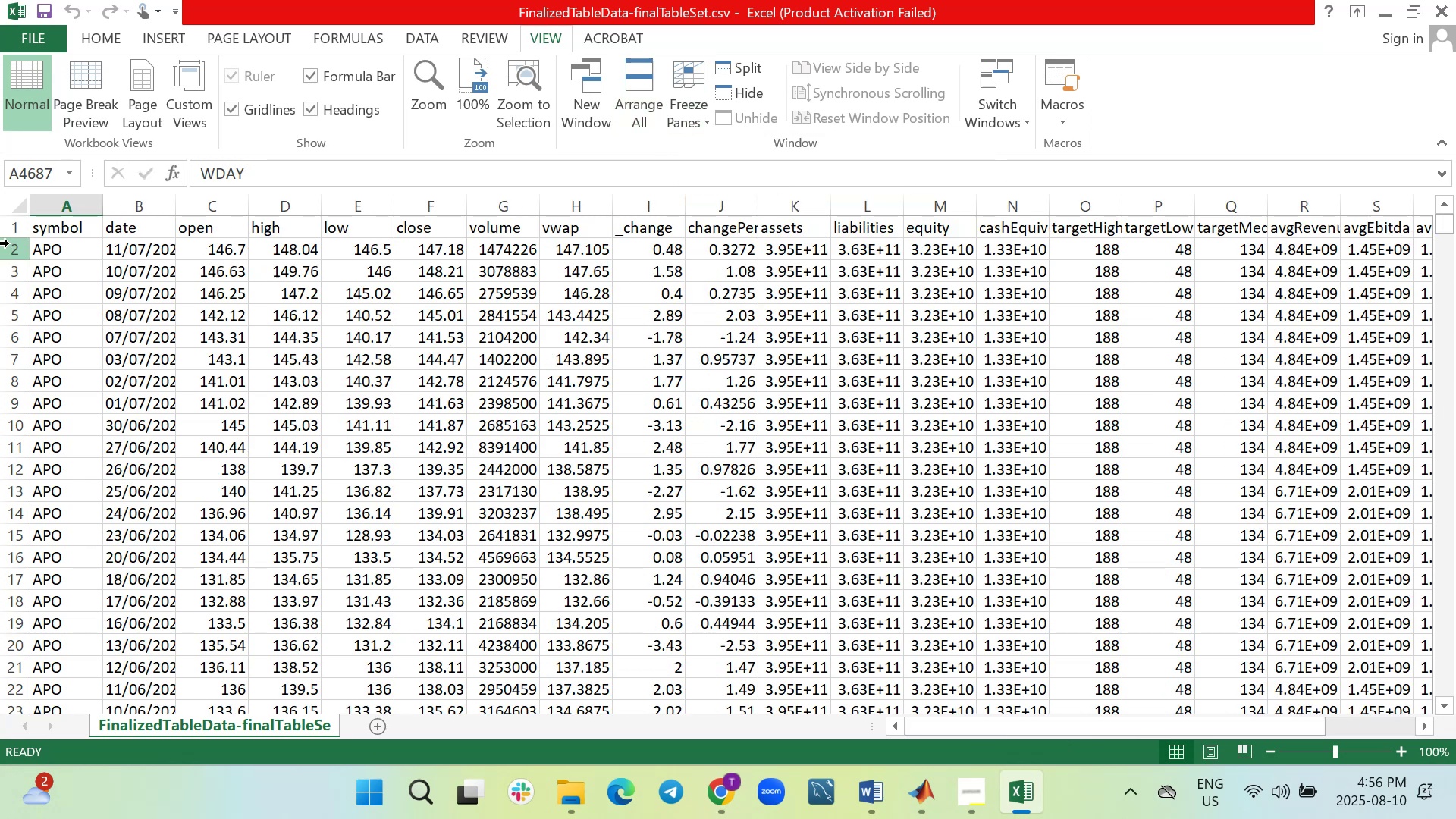 
left_click([17, 231])
 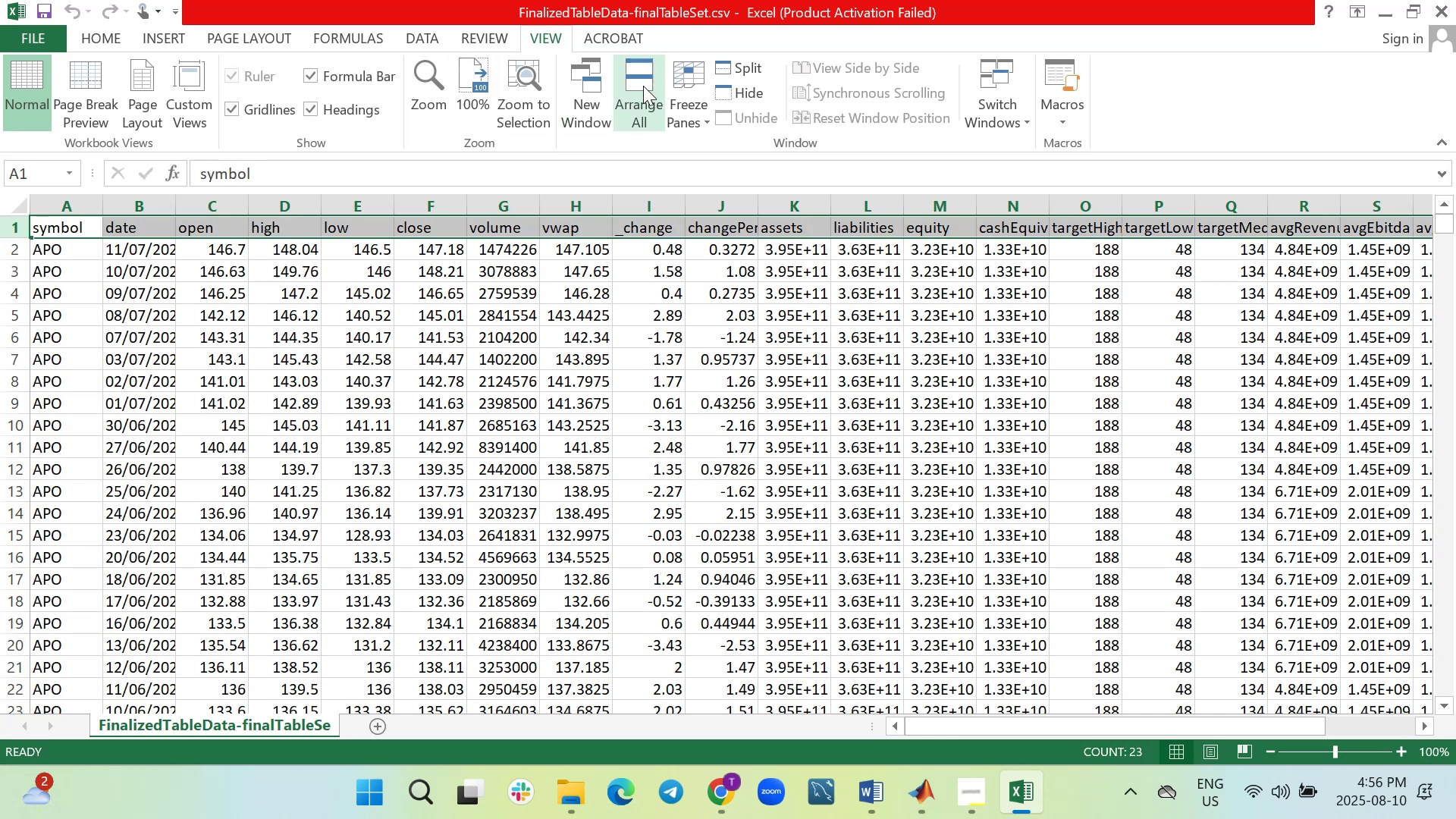 
left_click([686, 102])
 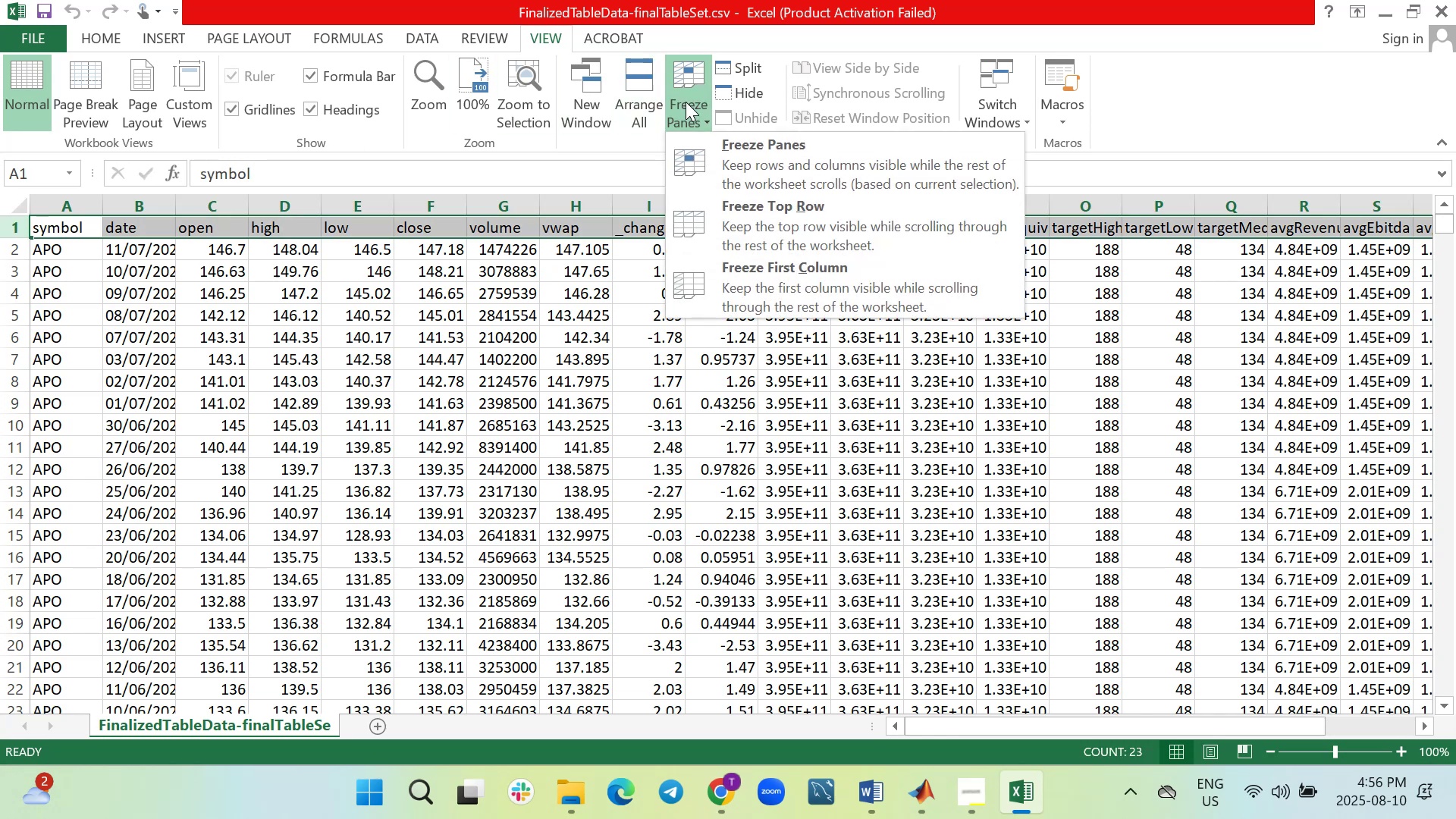 
mouse_move([726, 167])
 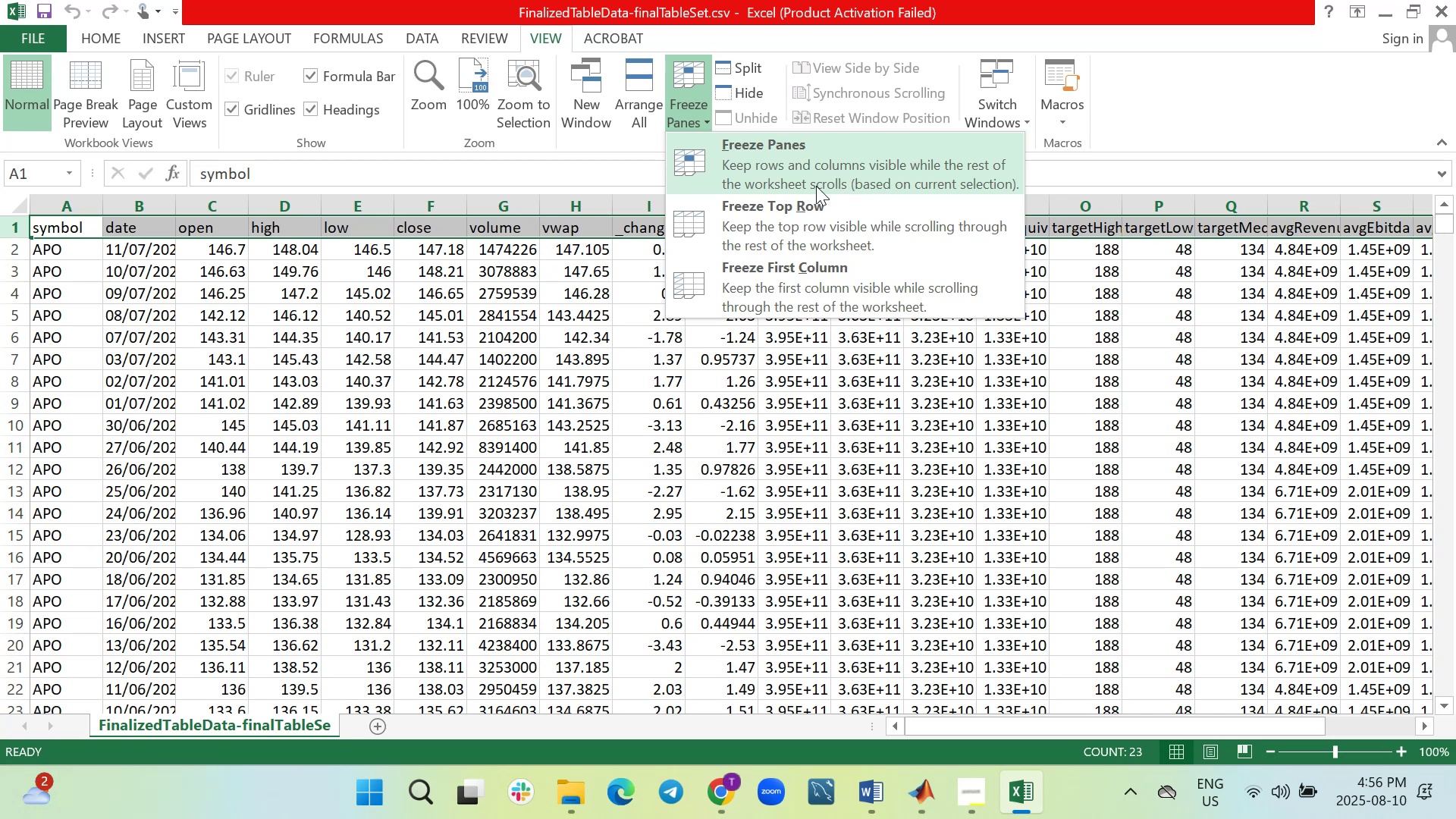 
wait(11.0)
 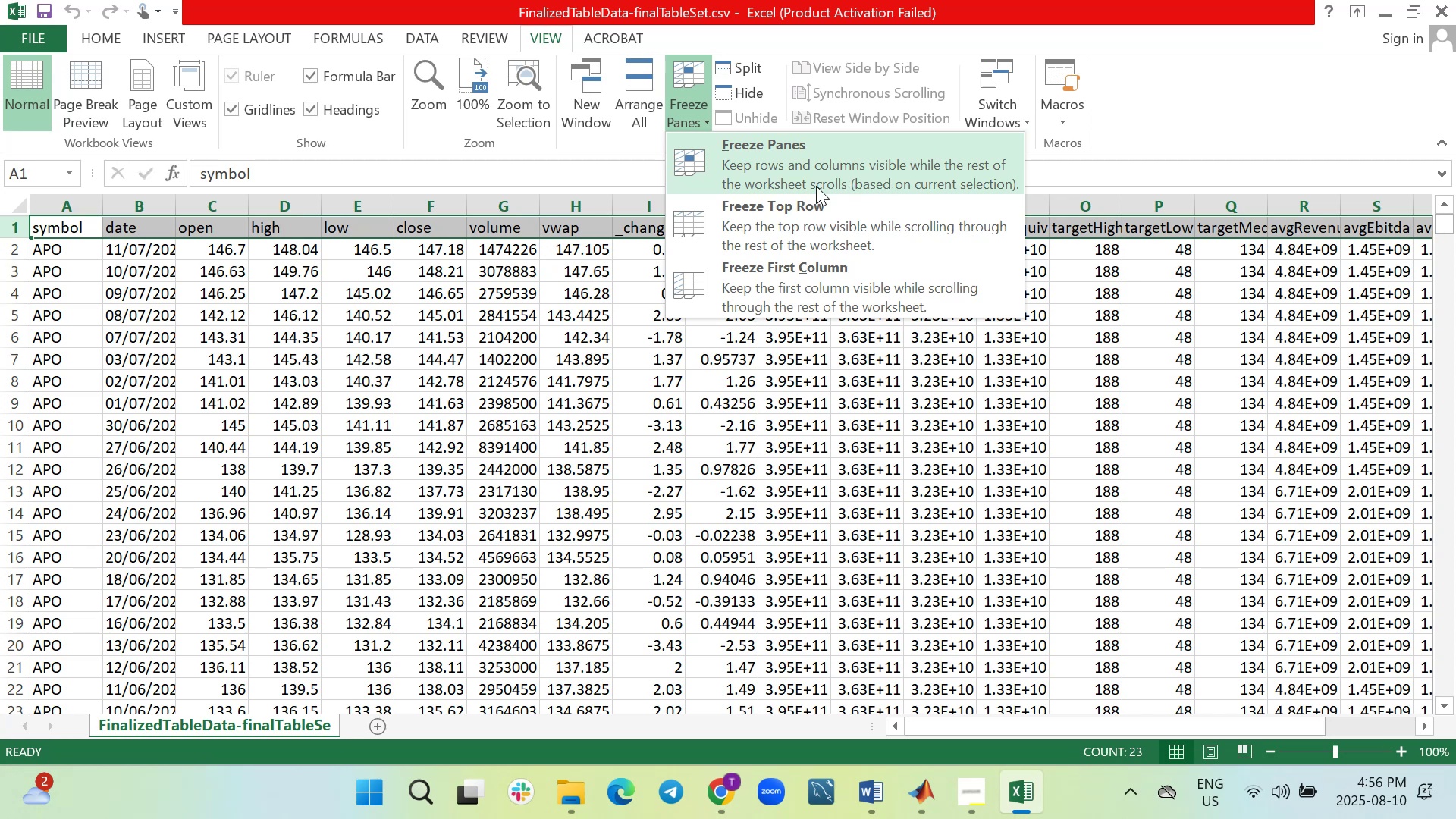 
left_click([778, 238])
 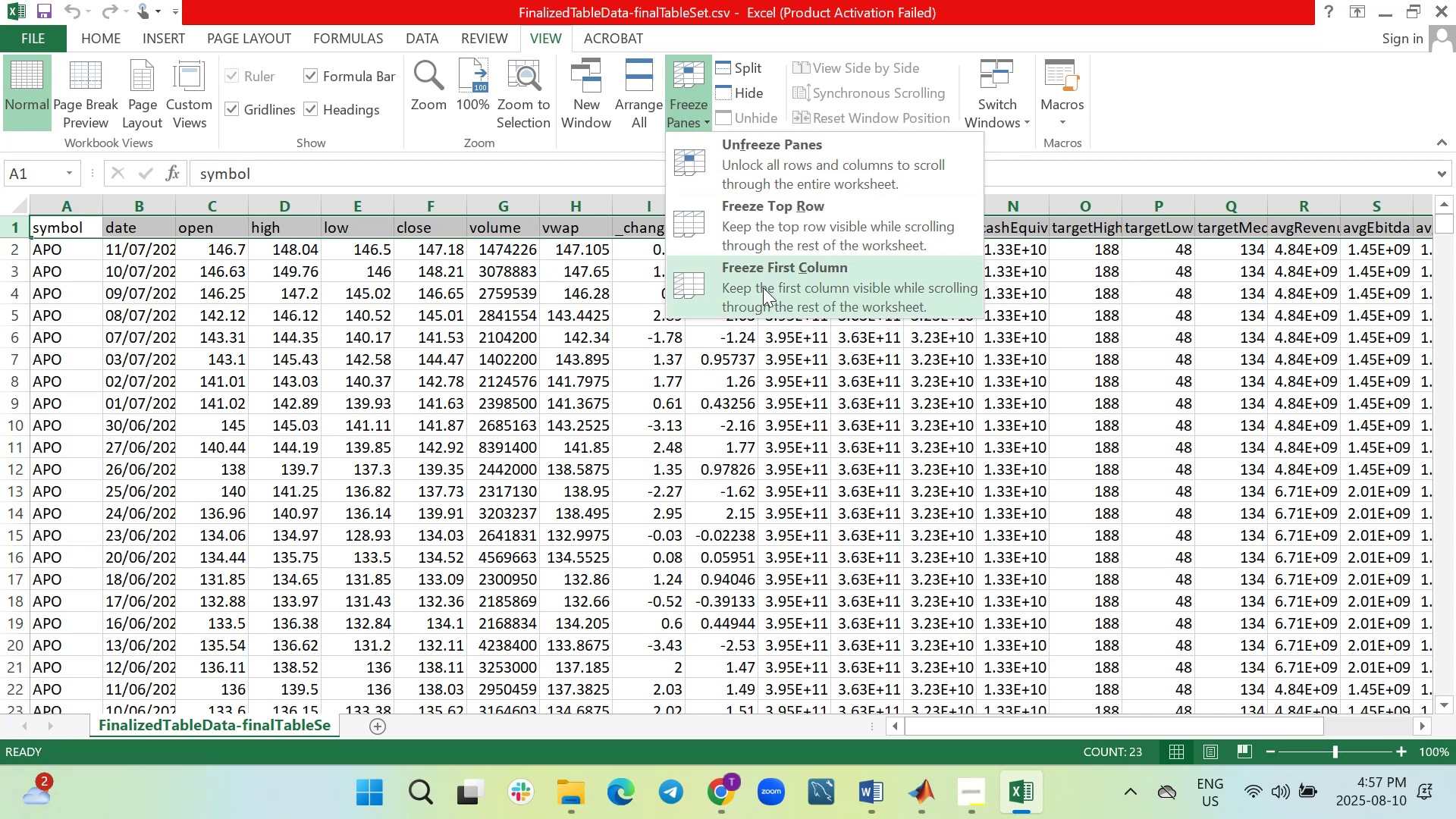 
left_click([763, 287])
 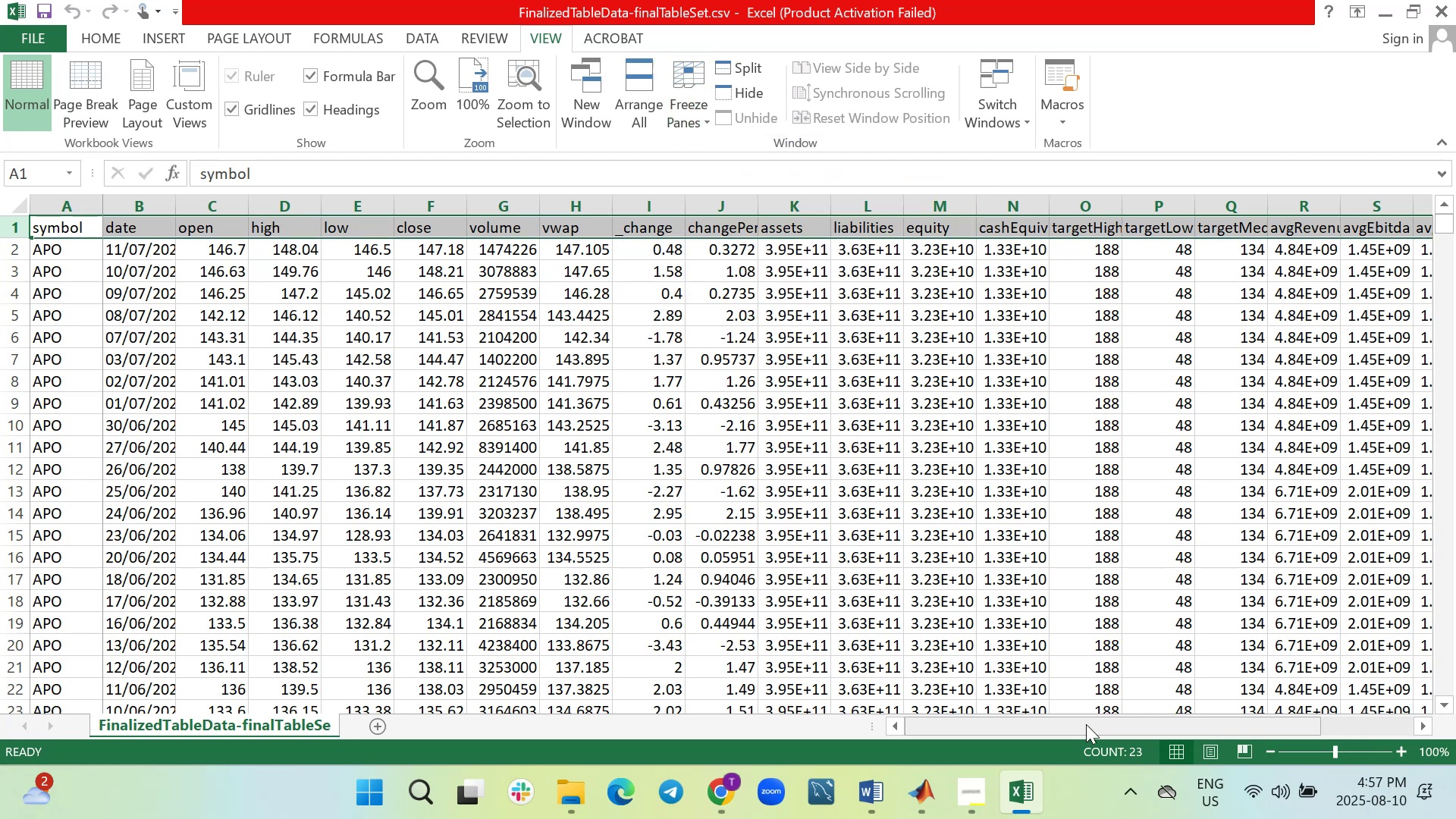 
scroll: coordinate [1239, 477], scroll_direction: down, amount: 3.0
 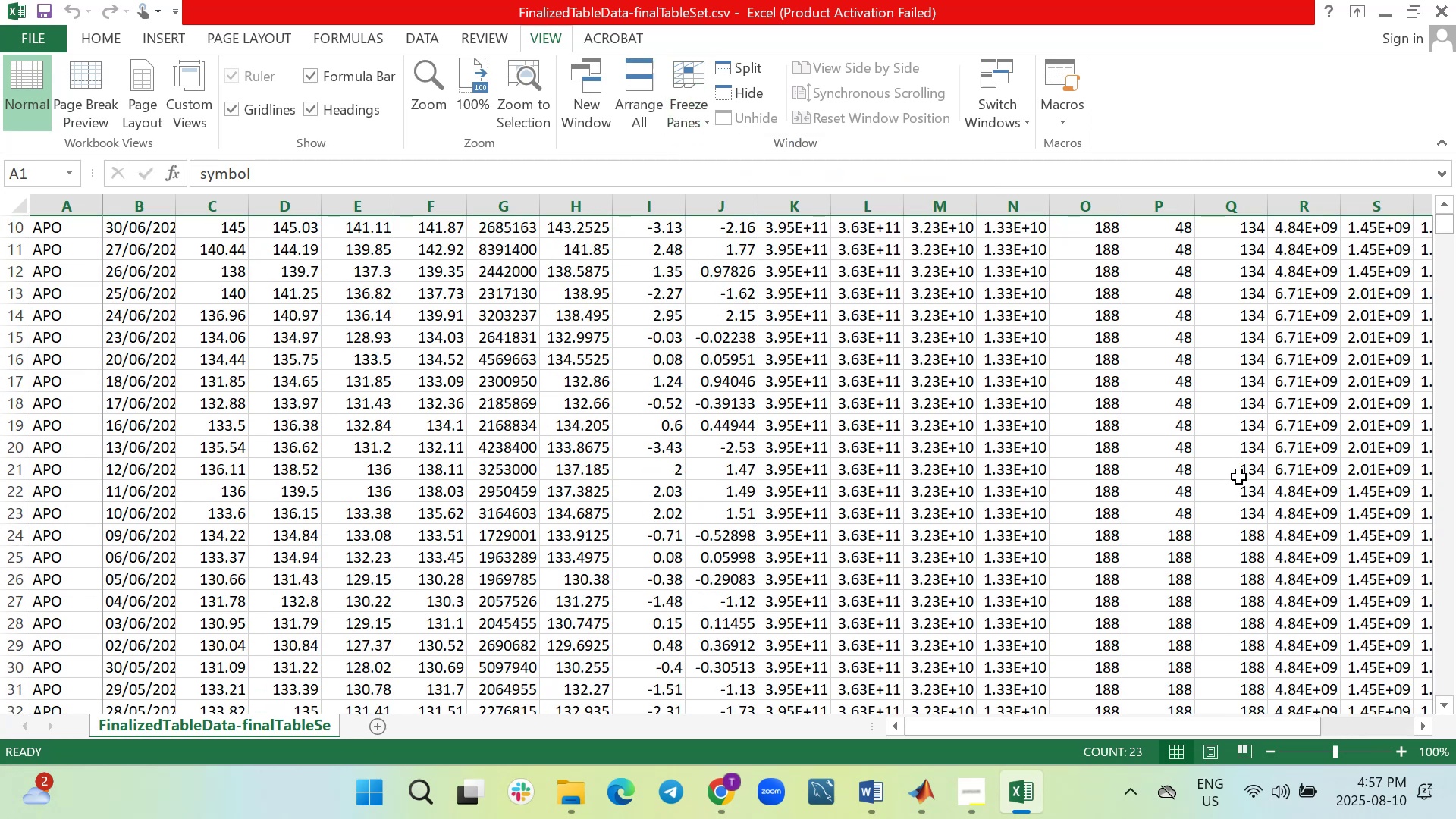 
scroll: coordinate [1239, 477], scroll_direction: up, amount: 6.0
 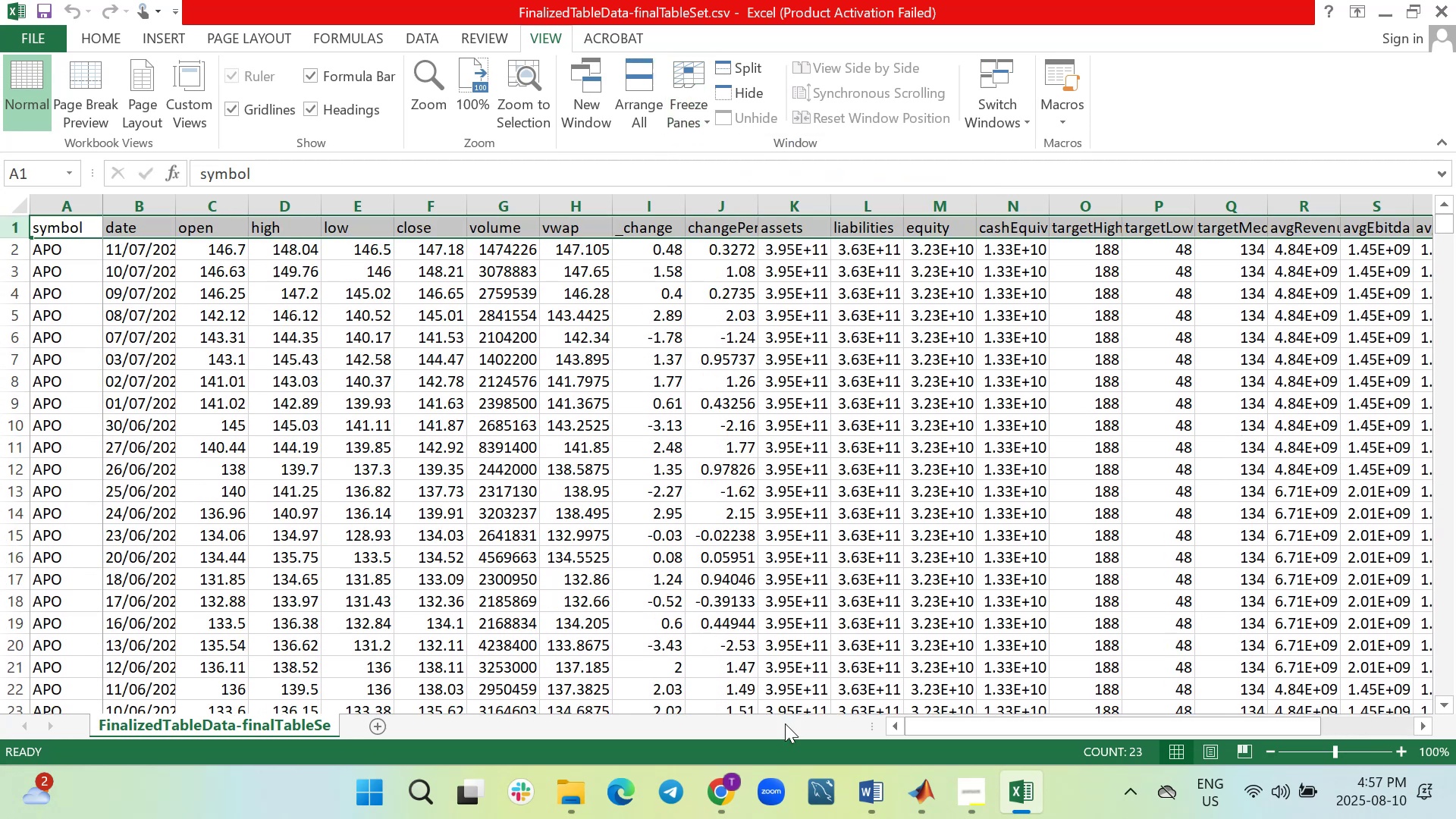 
left_click_drag(start_coordinate=[1083, 727], to_coordinate=[915, 725])
 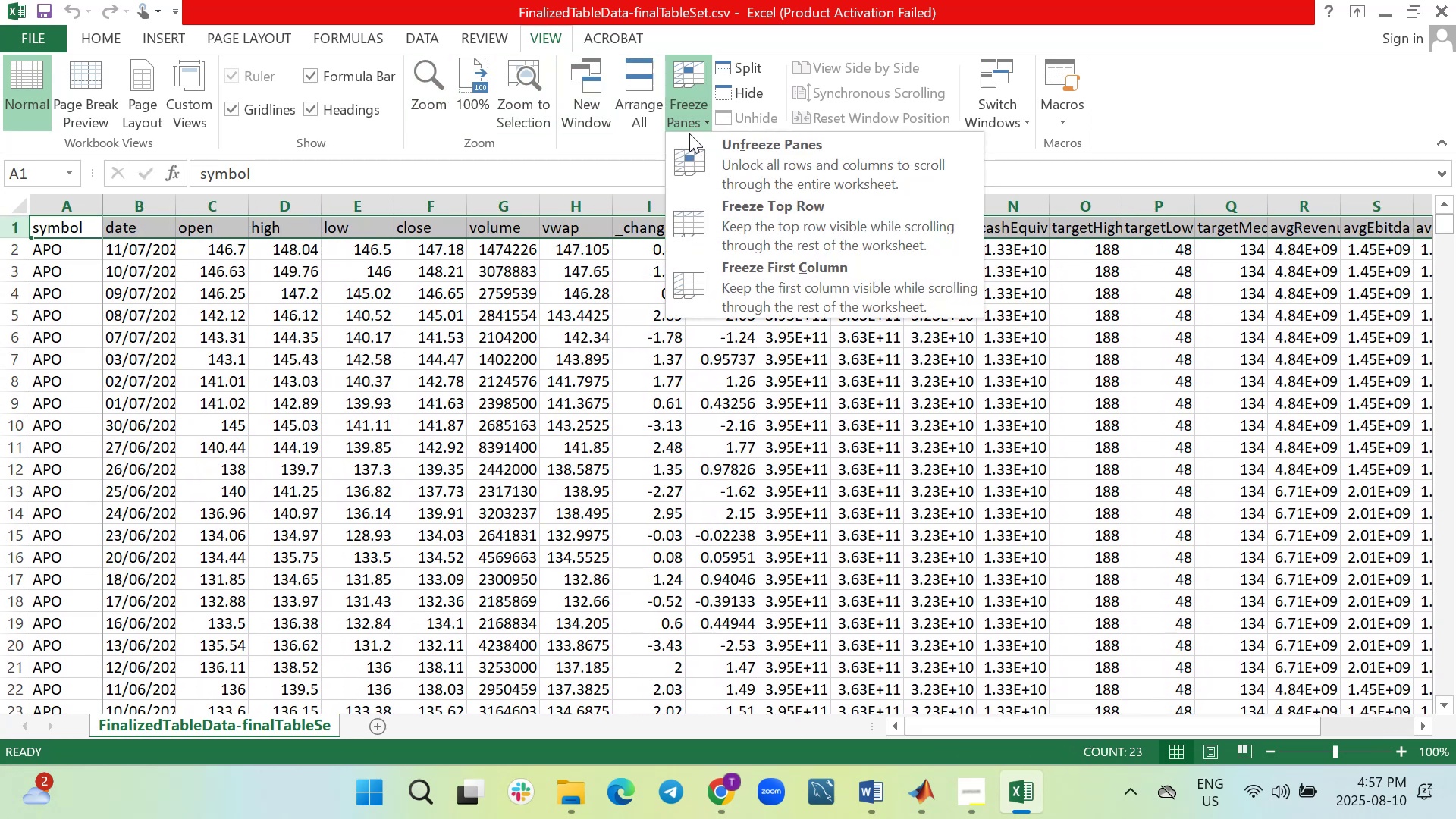 
left_click([721, 209])
 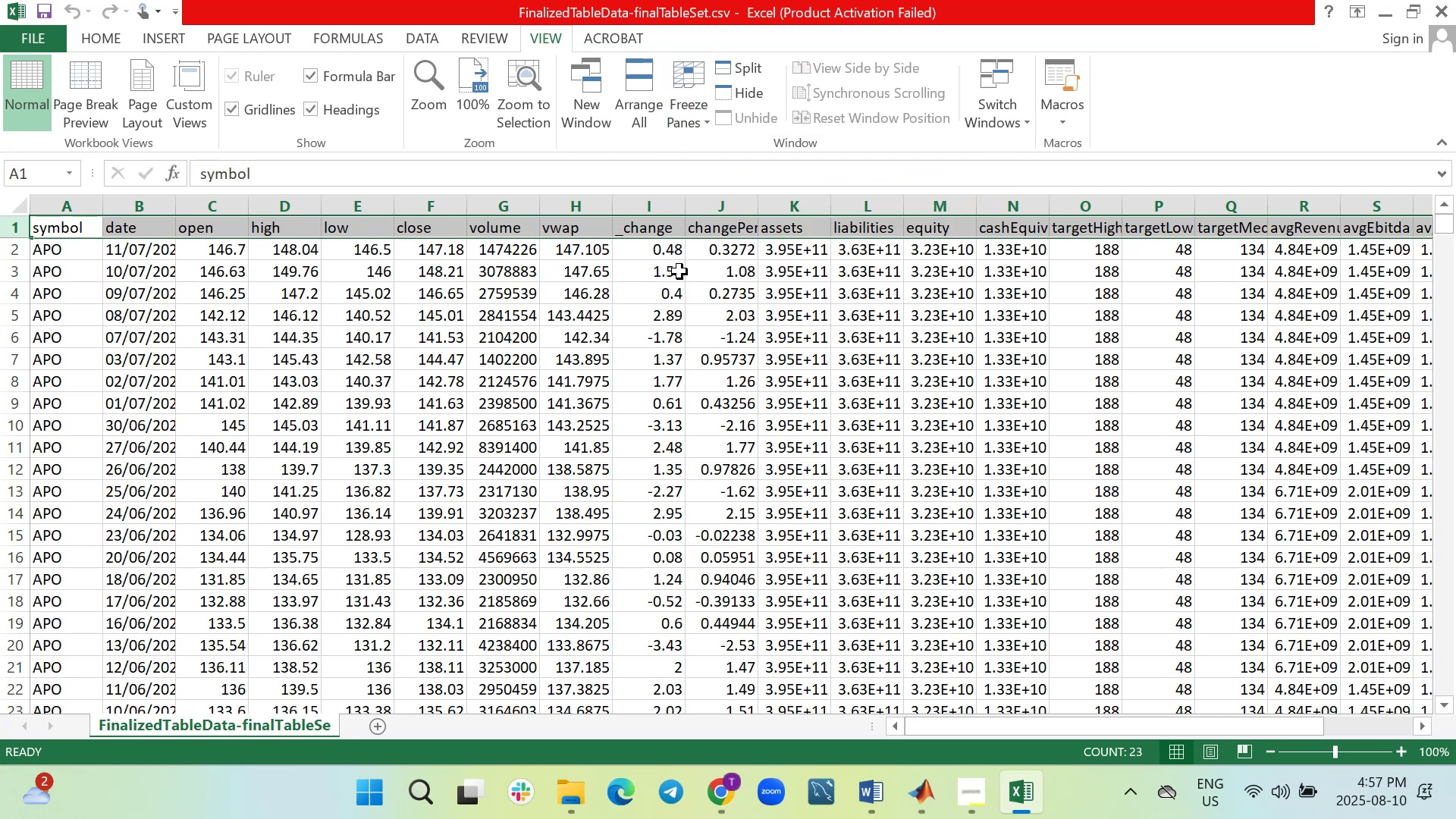 
scroll: coordinate [627, 399], scroll_direction: down, amount: 4.0
 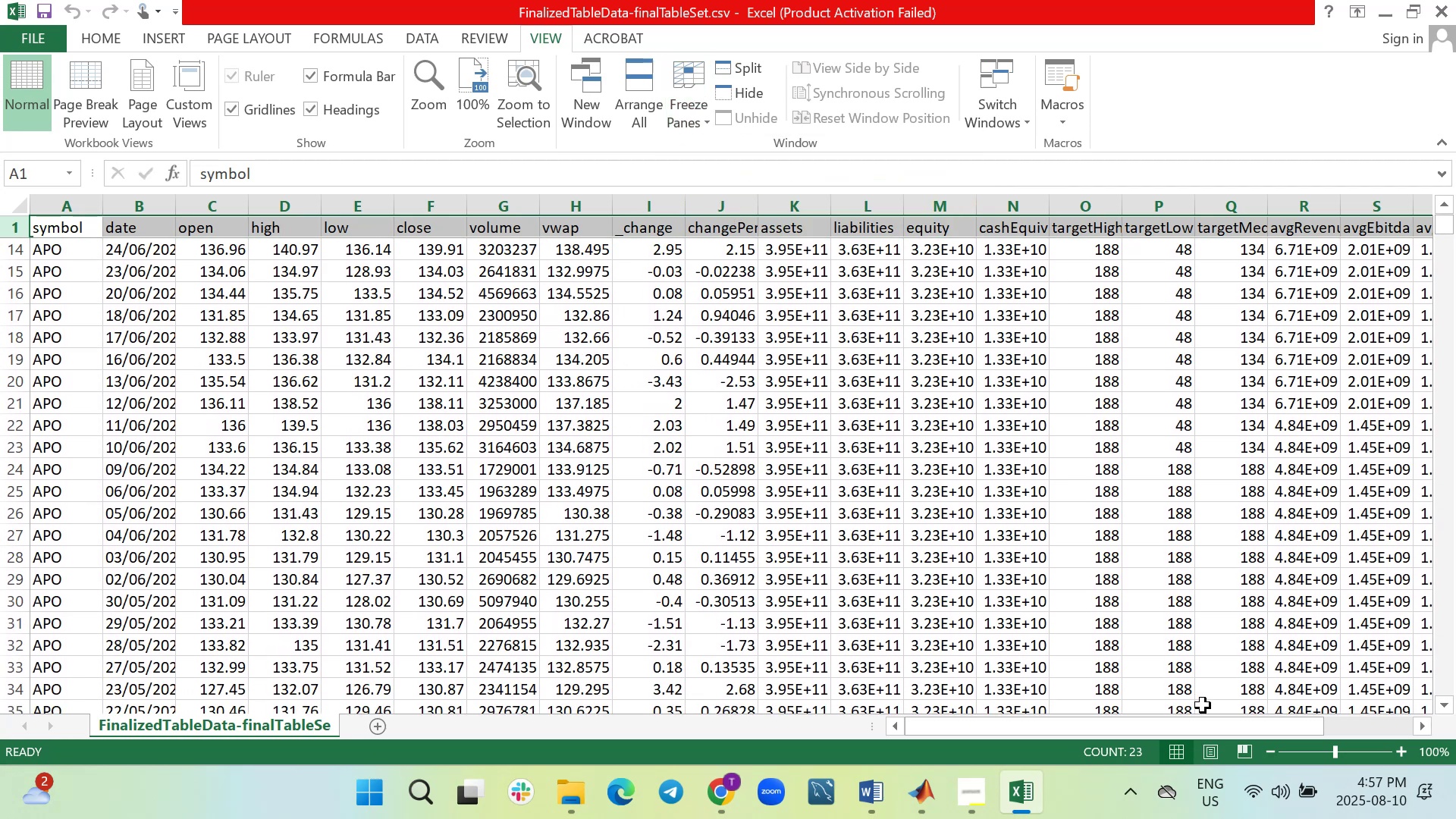 
left_click_drag(start_coordinate=[1185, 733], to_coordinate=[1054, 736])
 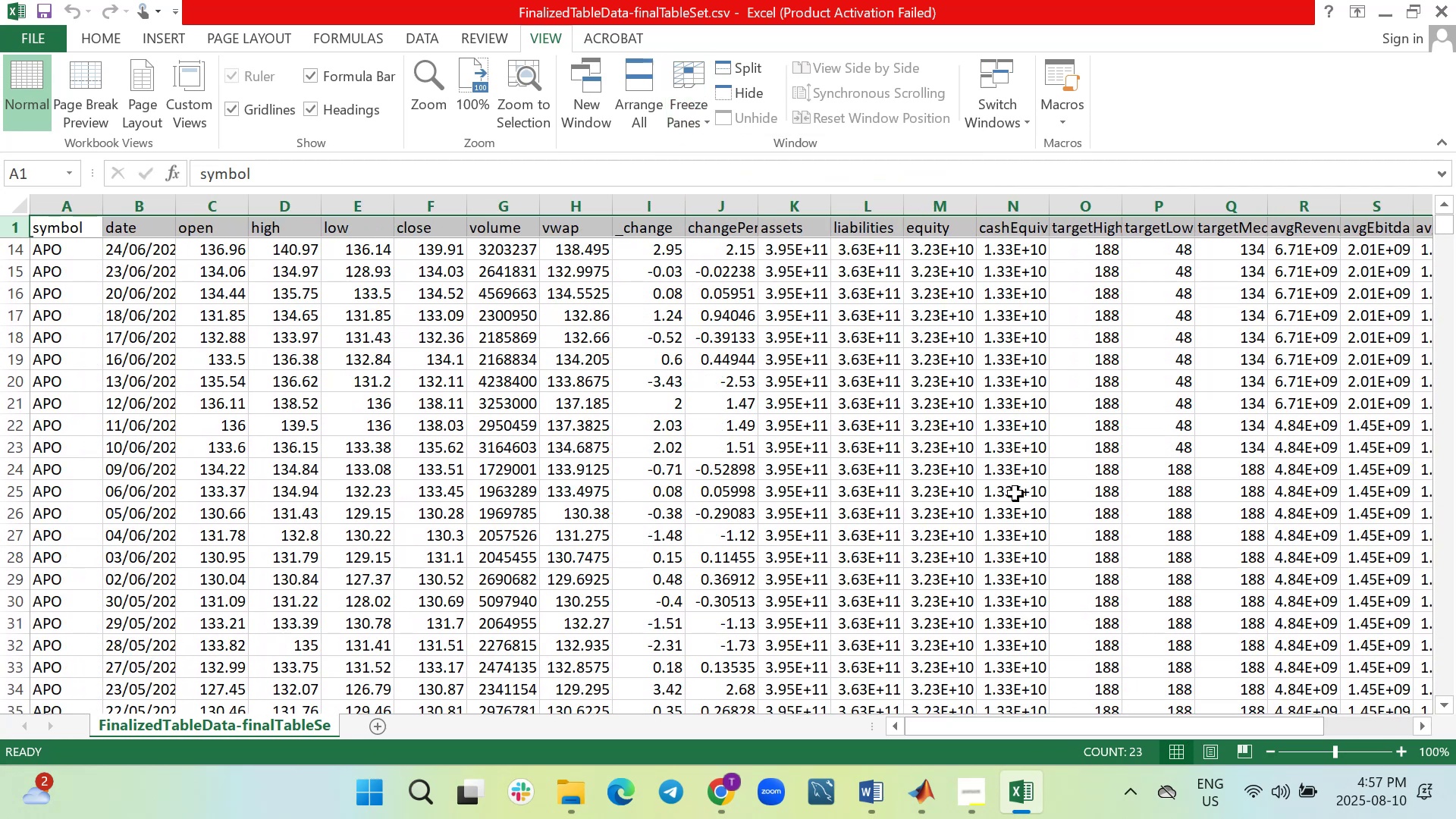 
scroll: coordinate [1142, 501], scroll_direction: down, amount: 59.0
 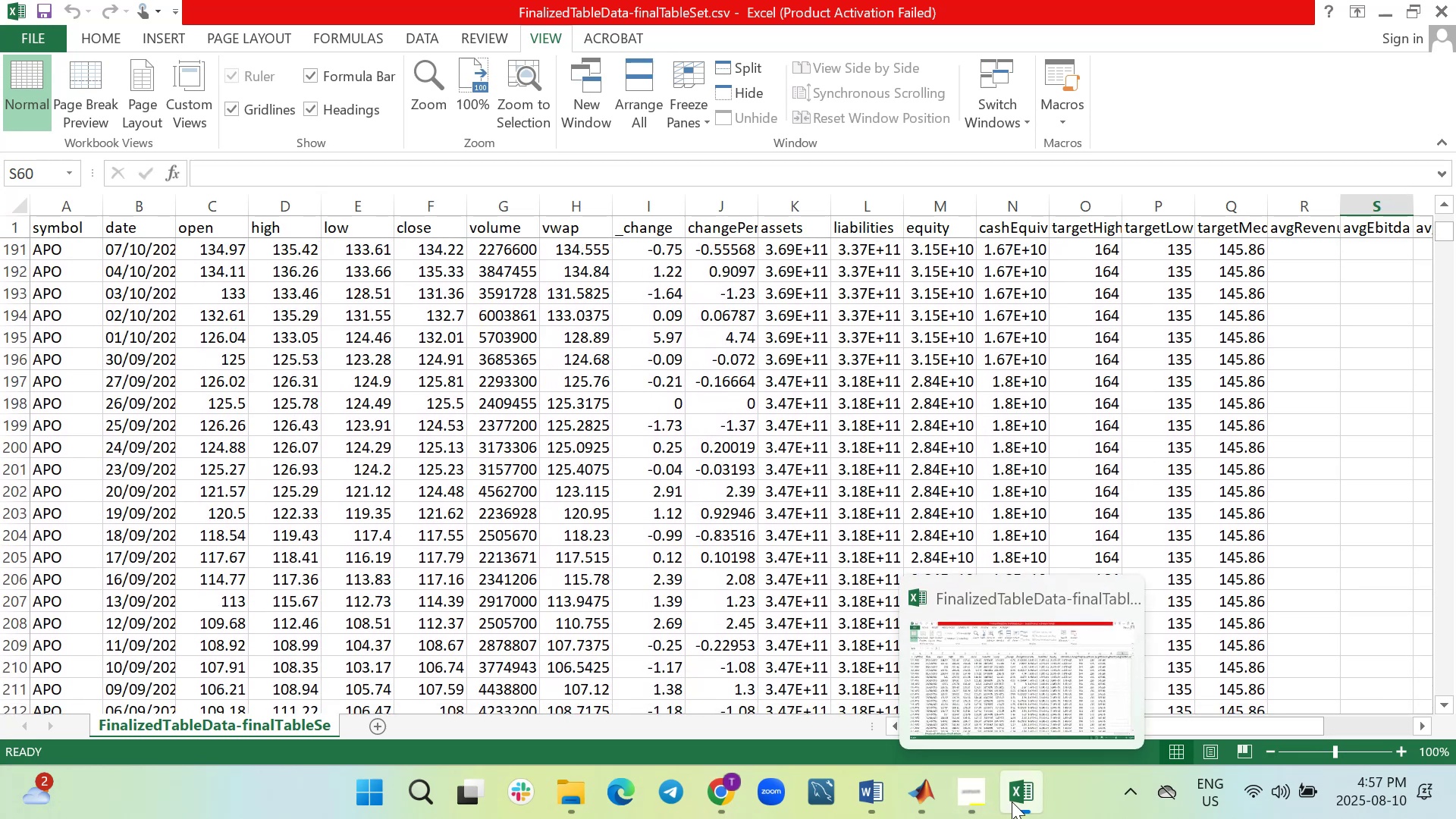 
left_click([1012, 802])
 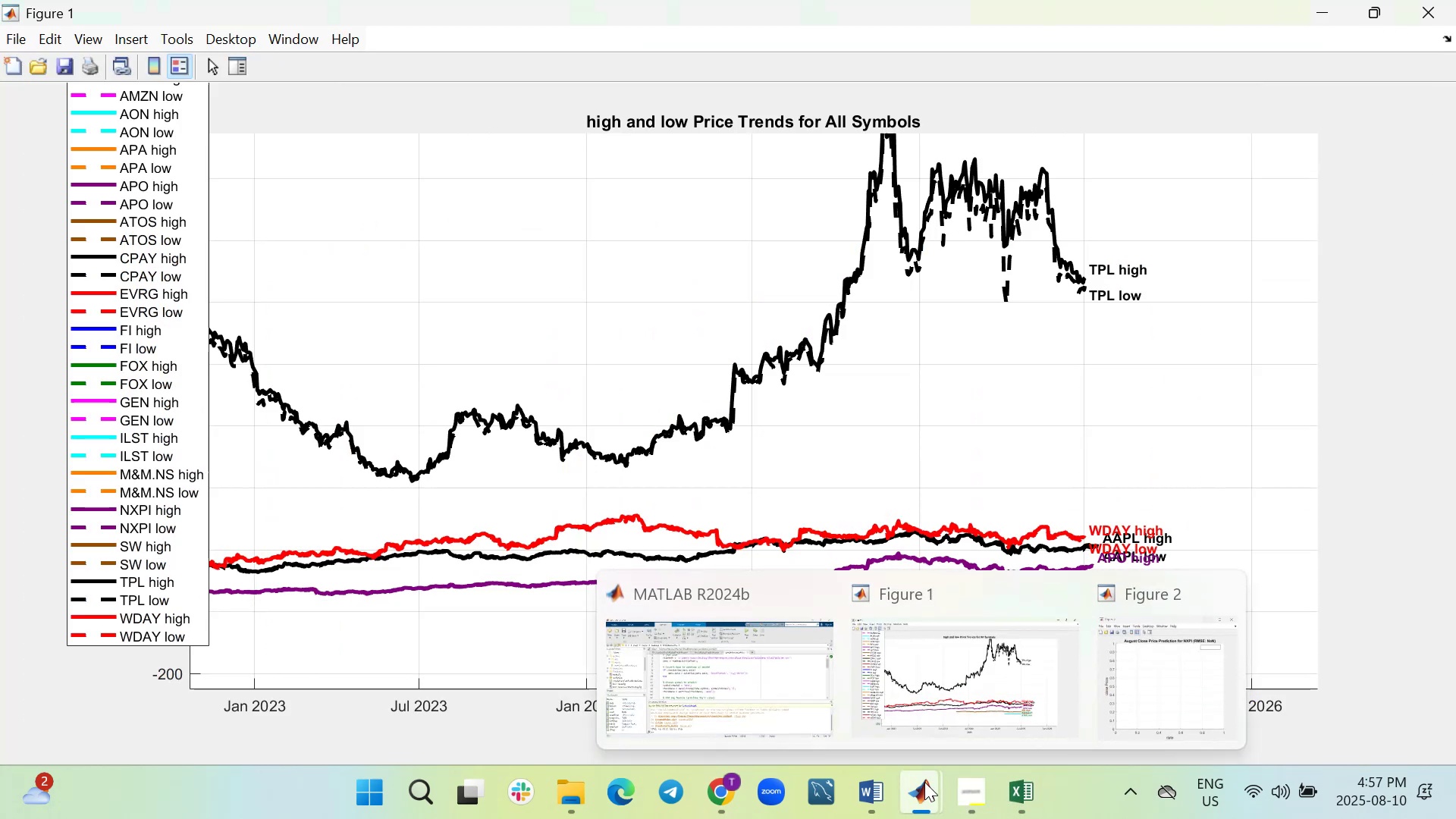 
left_click([924, 782])
 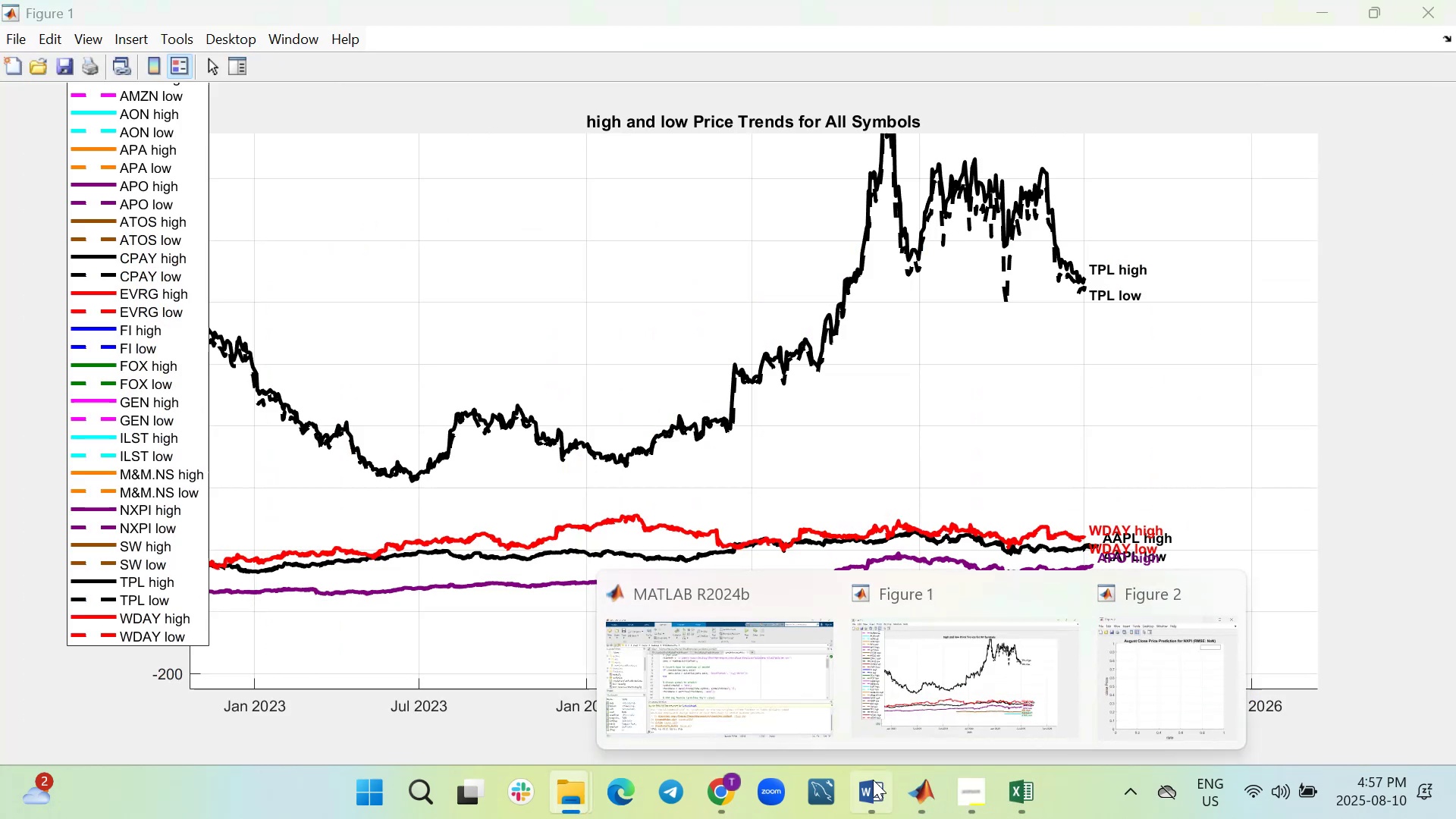 
left_click([738, 694])
 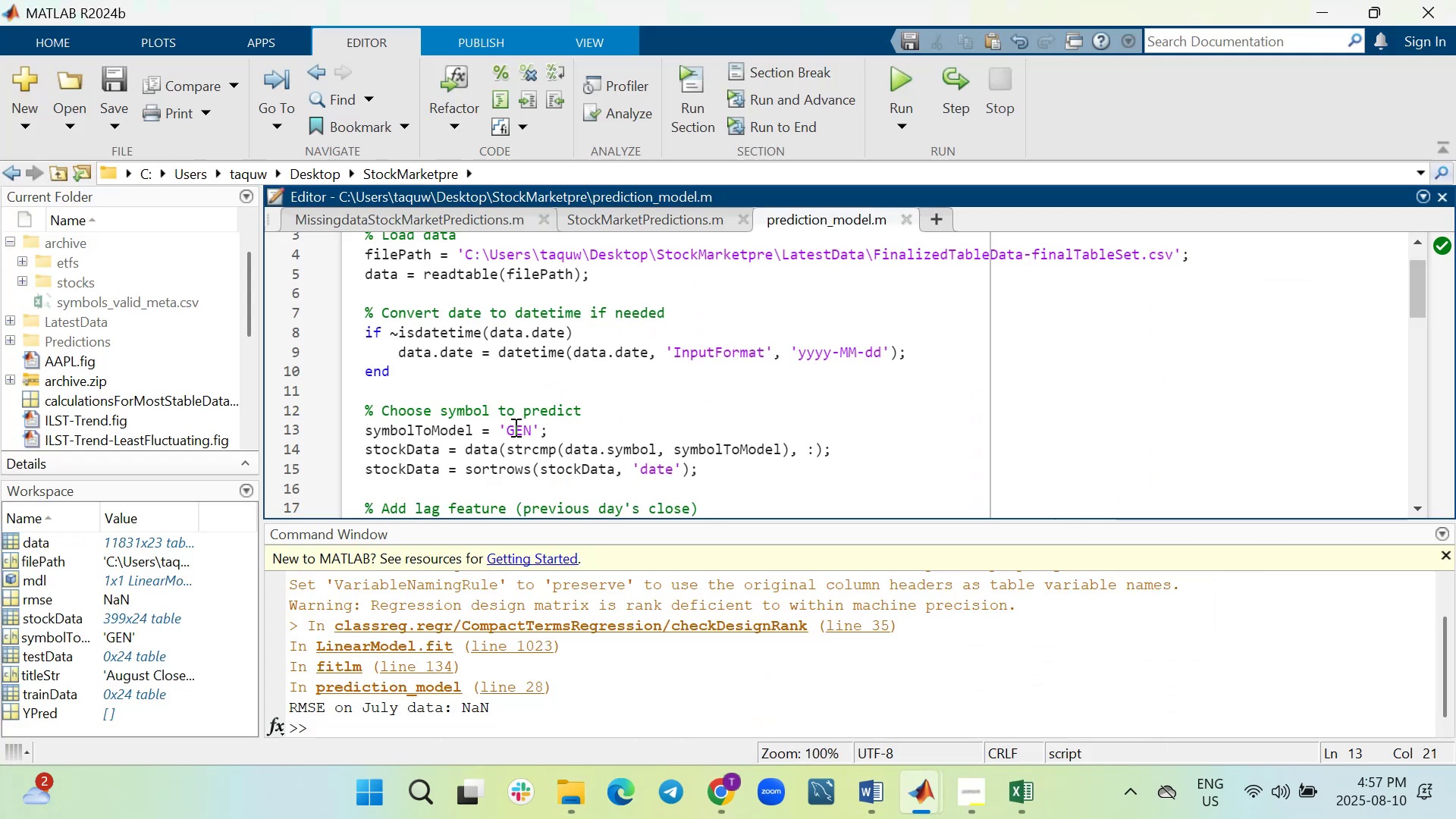 
double_click([516, 429])
 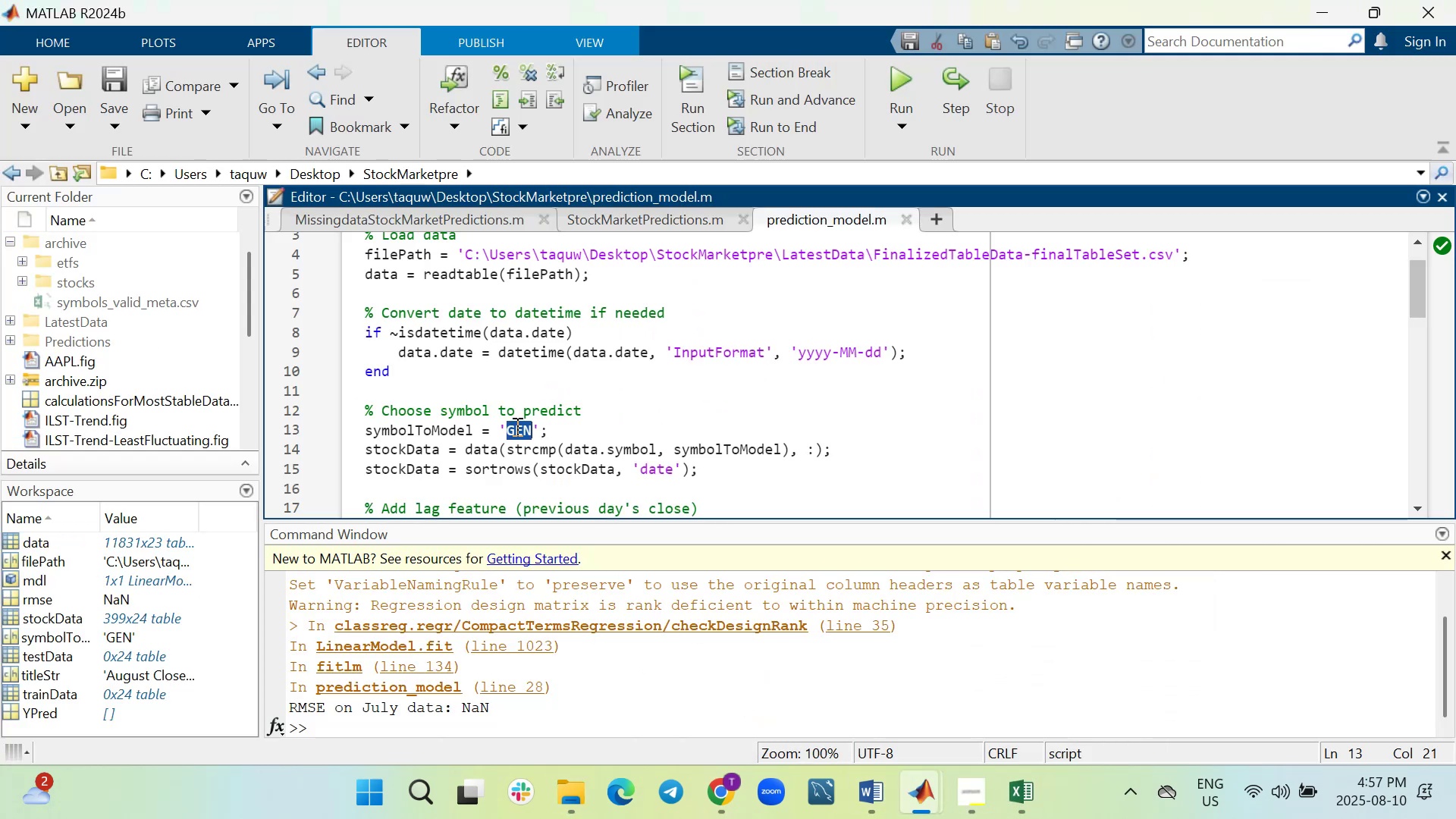 
type(FOX)
 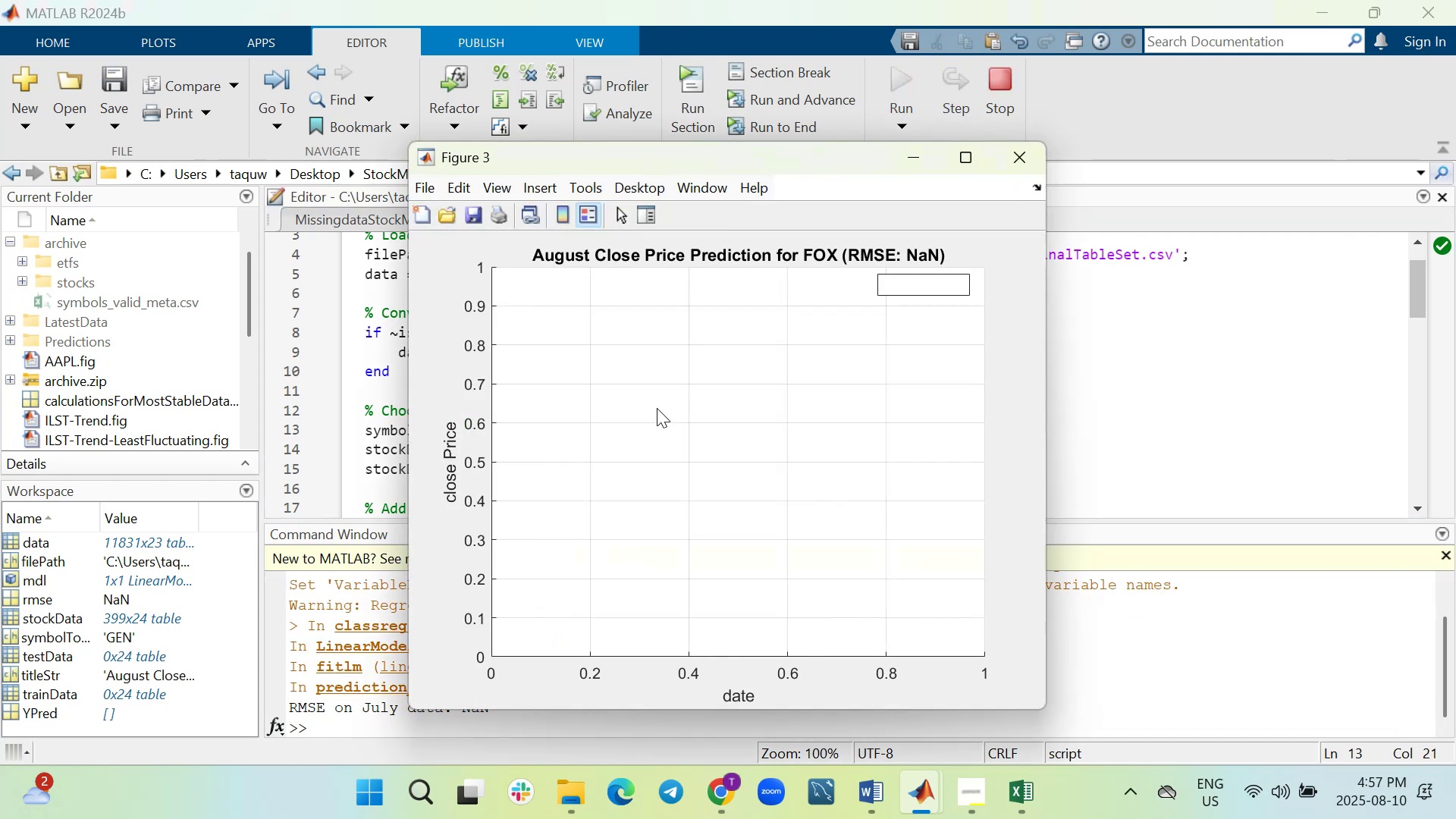 
left_click([1017, 162])
 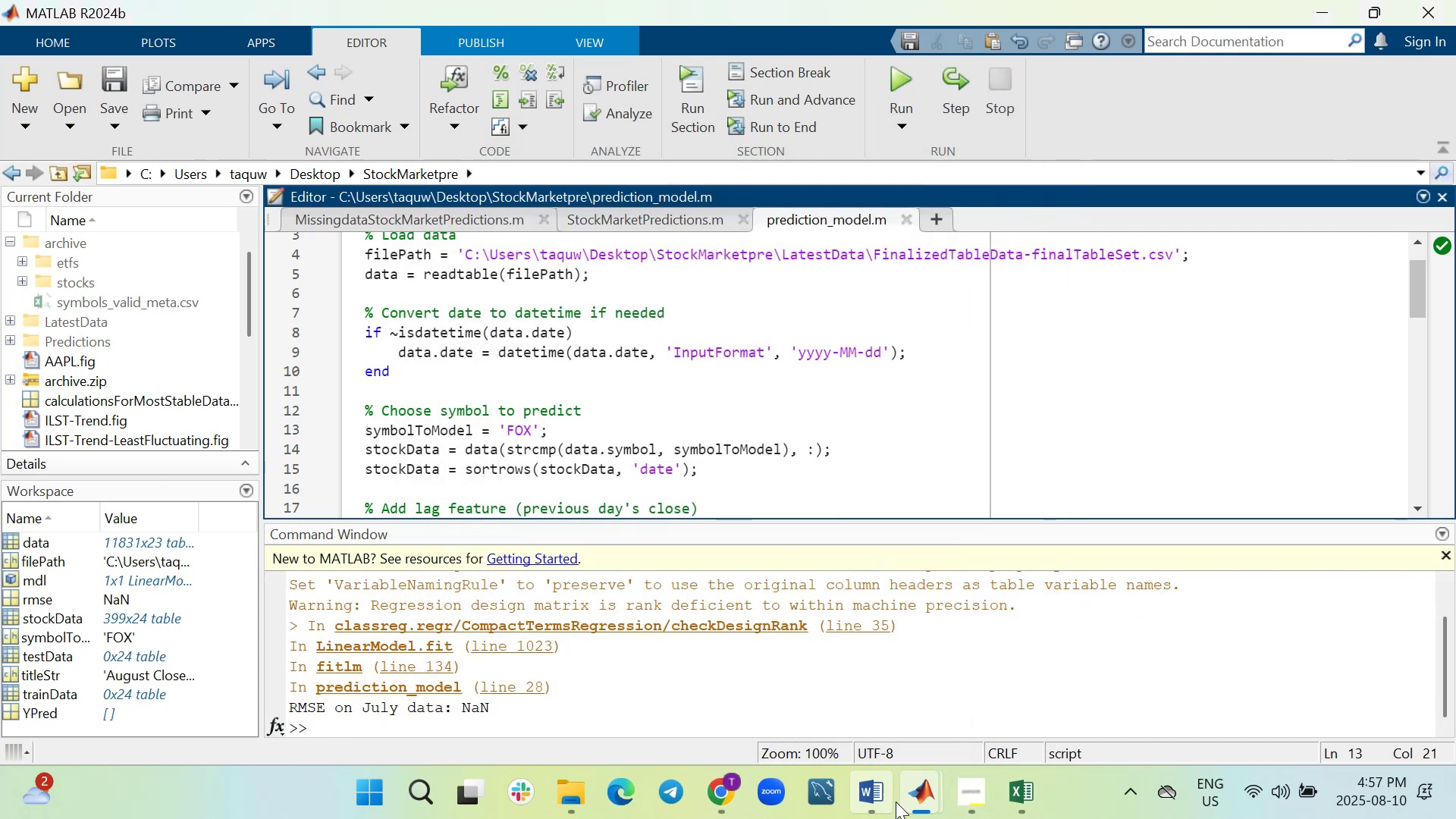 
left_click([916, 795])
 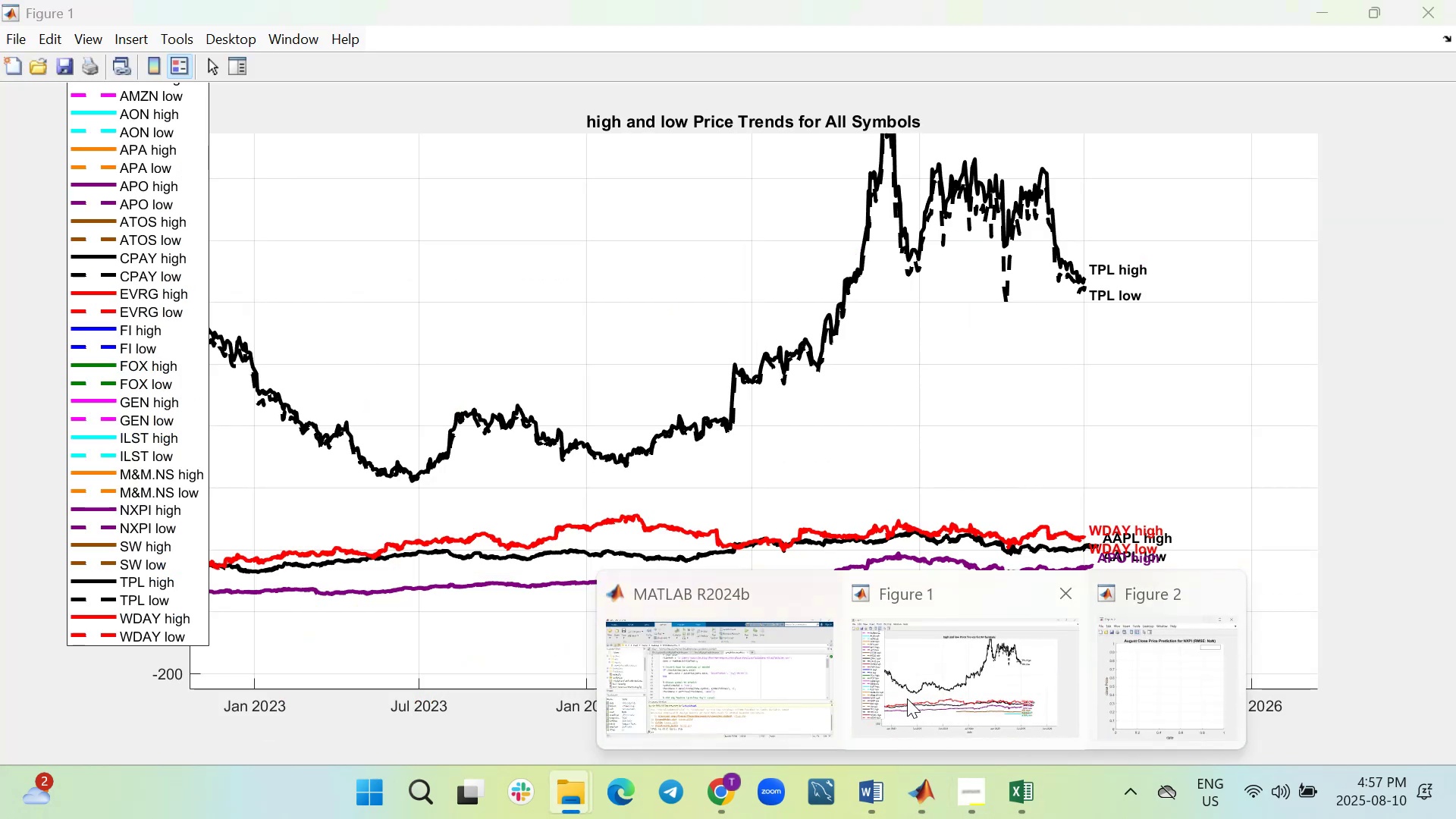 
left_click([763, 698])
 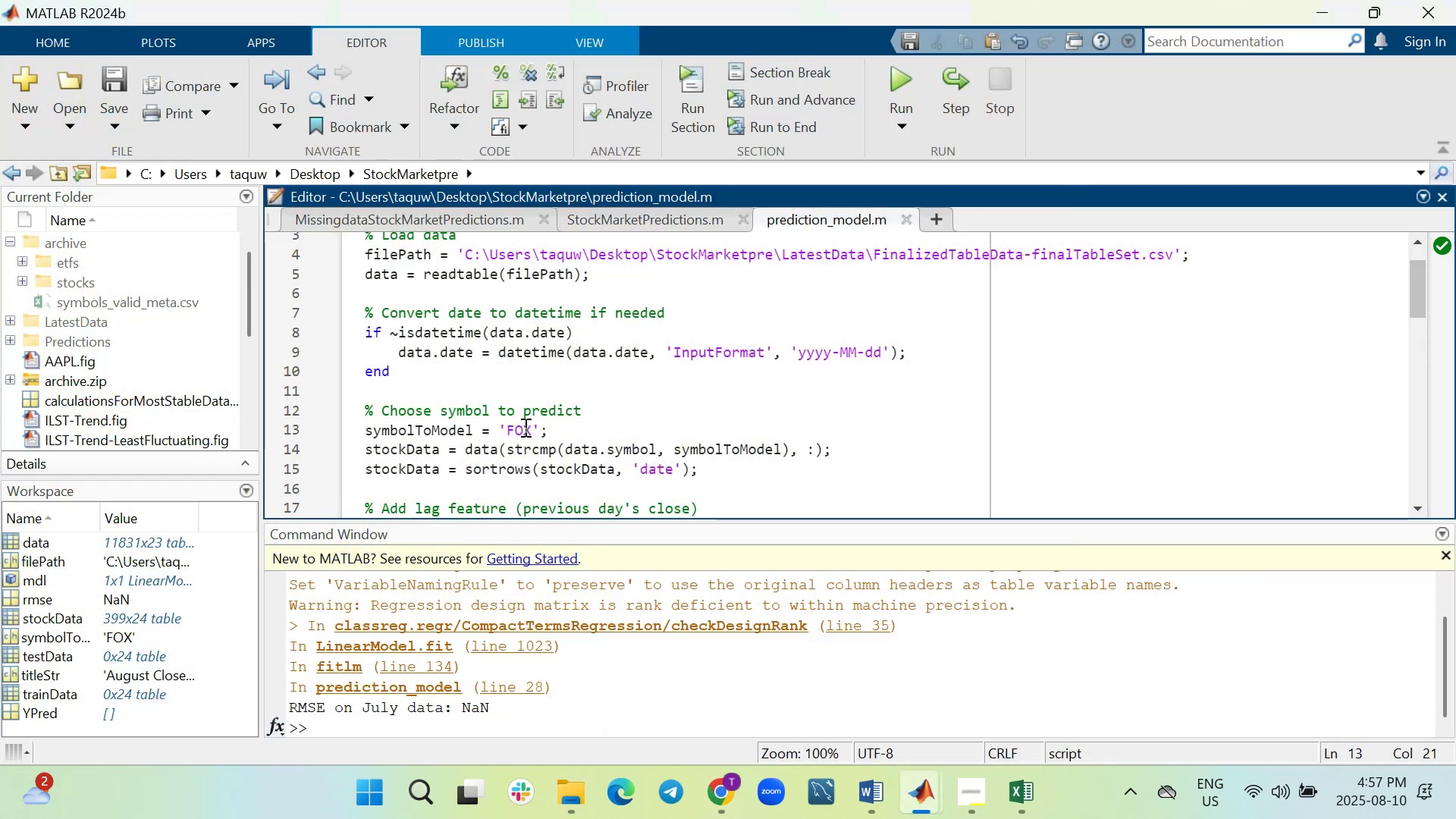 
double_click([524, 428])
 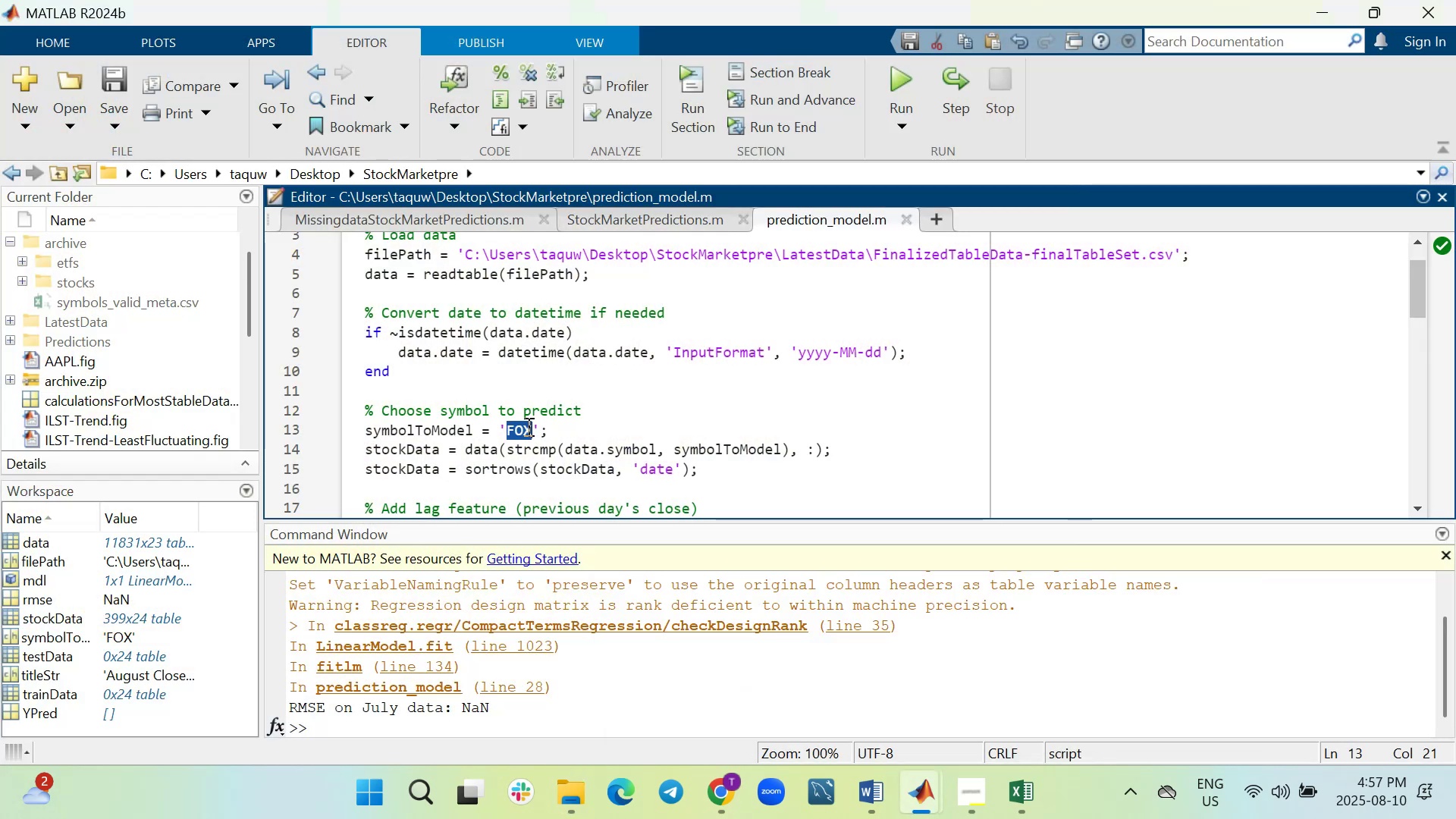 
type(FI)
 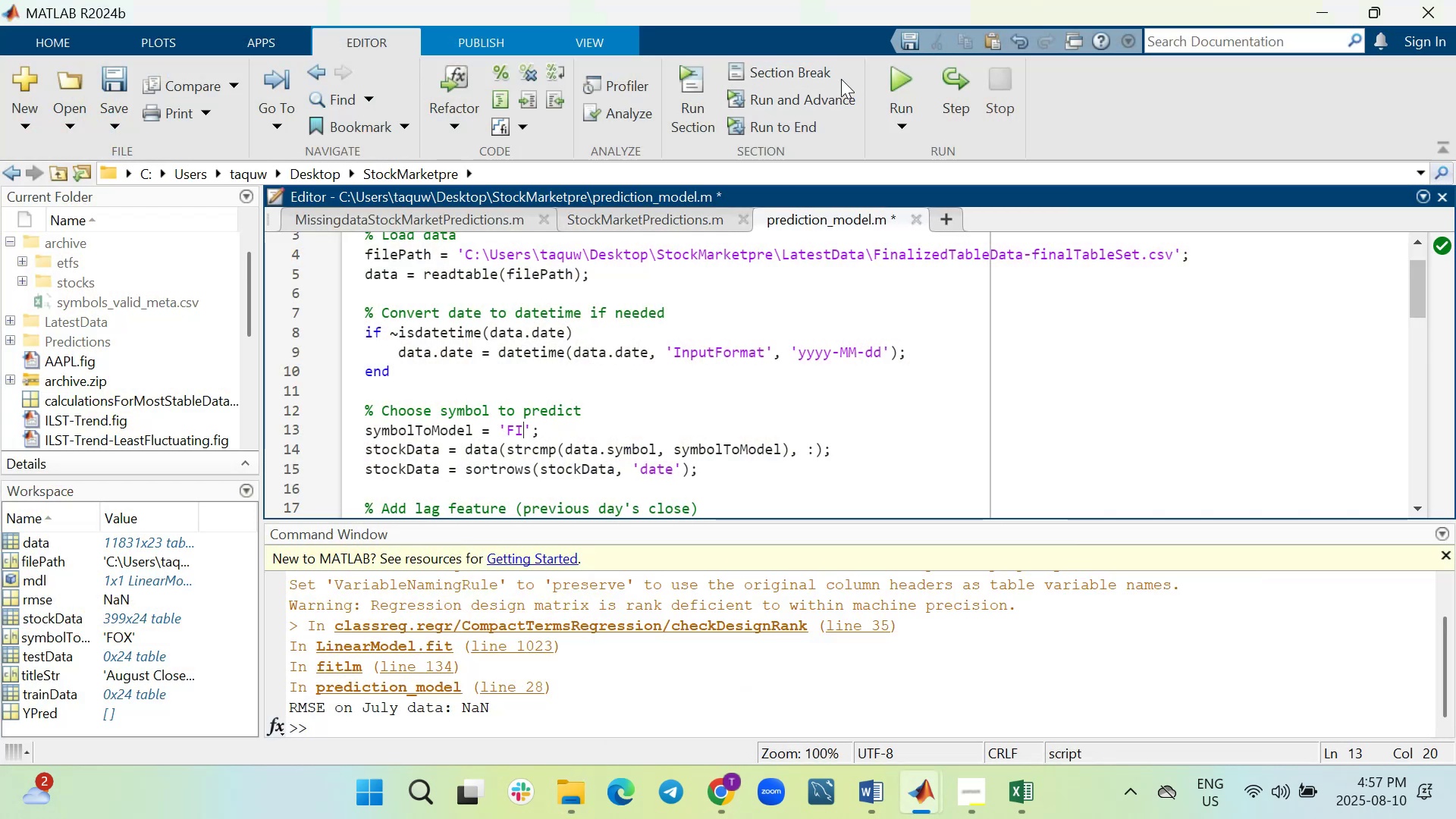 
left_click([892, 69])
 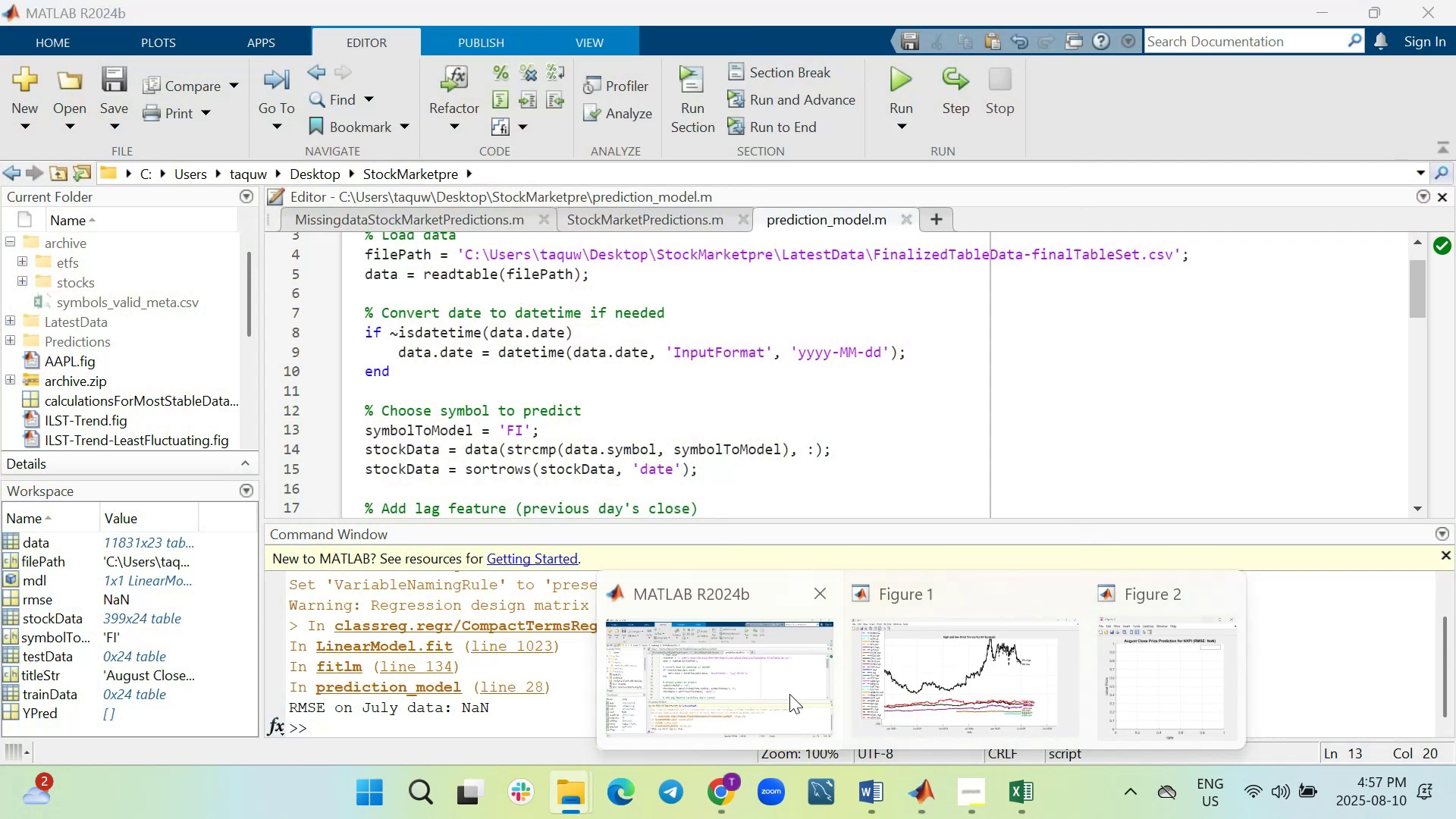 
wait(10.15)
 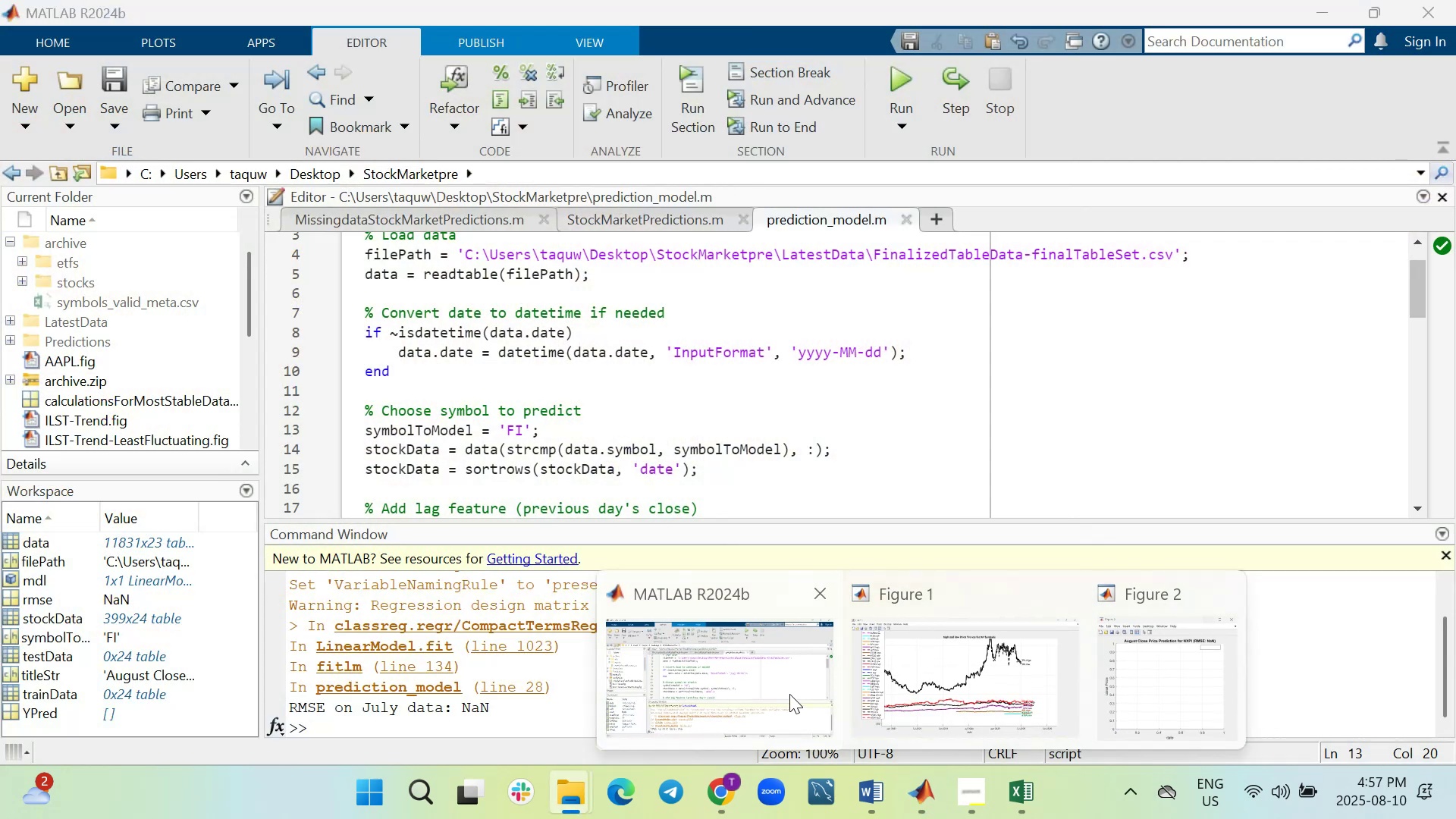 
left_click([801, 696])
 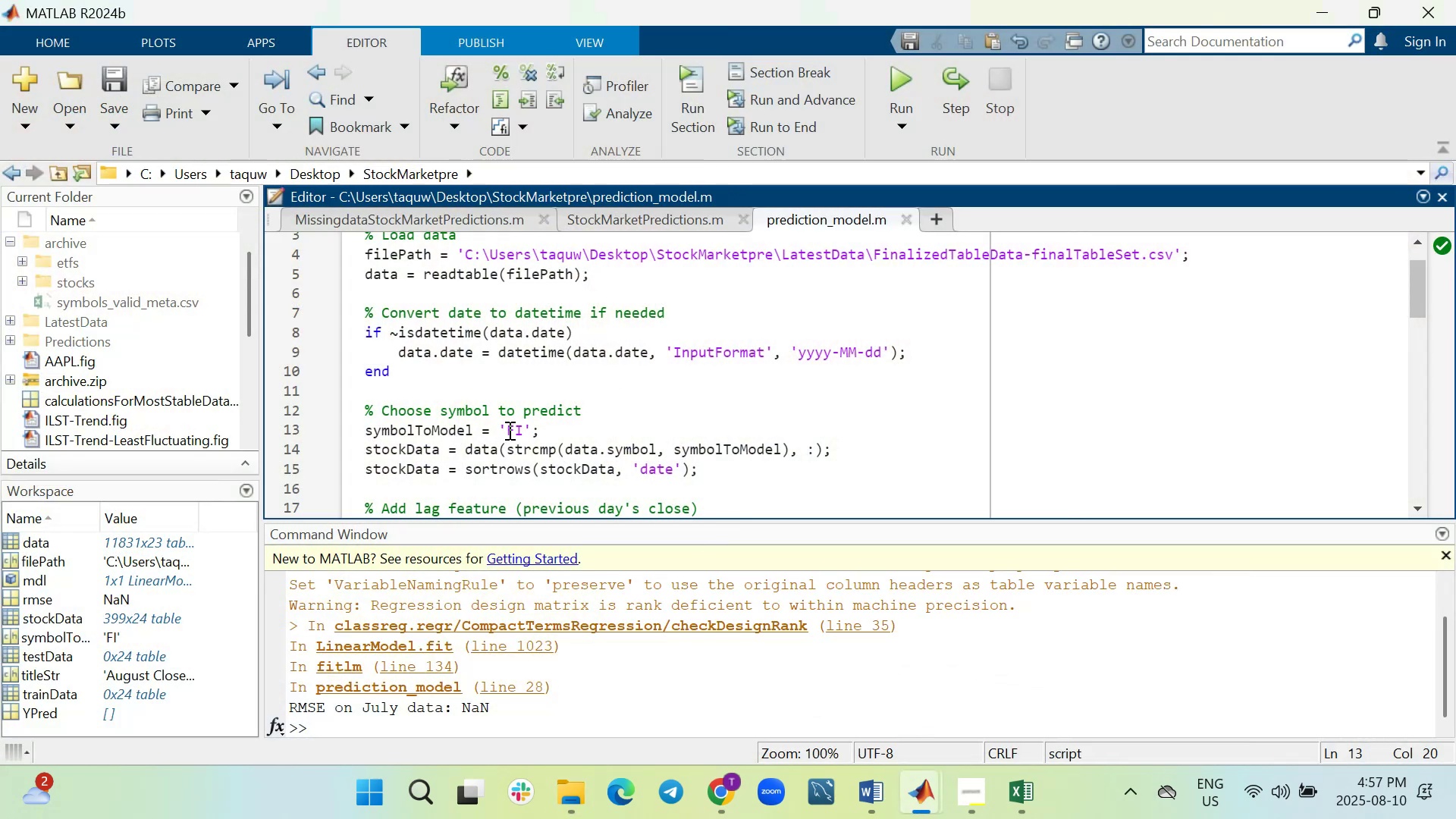 
double_click([515, 429])
 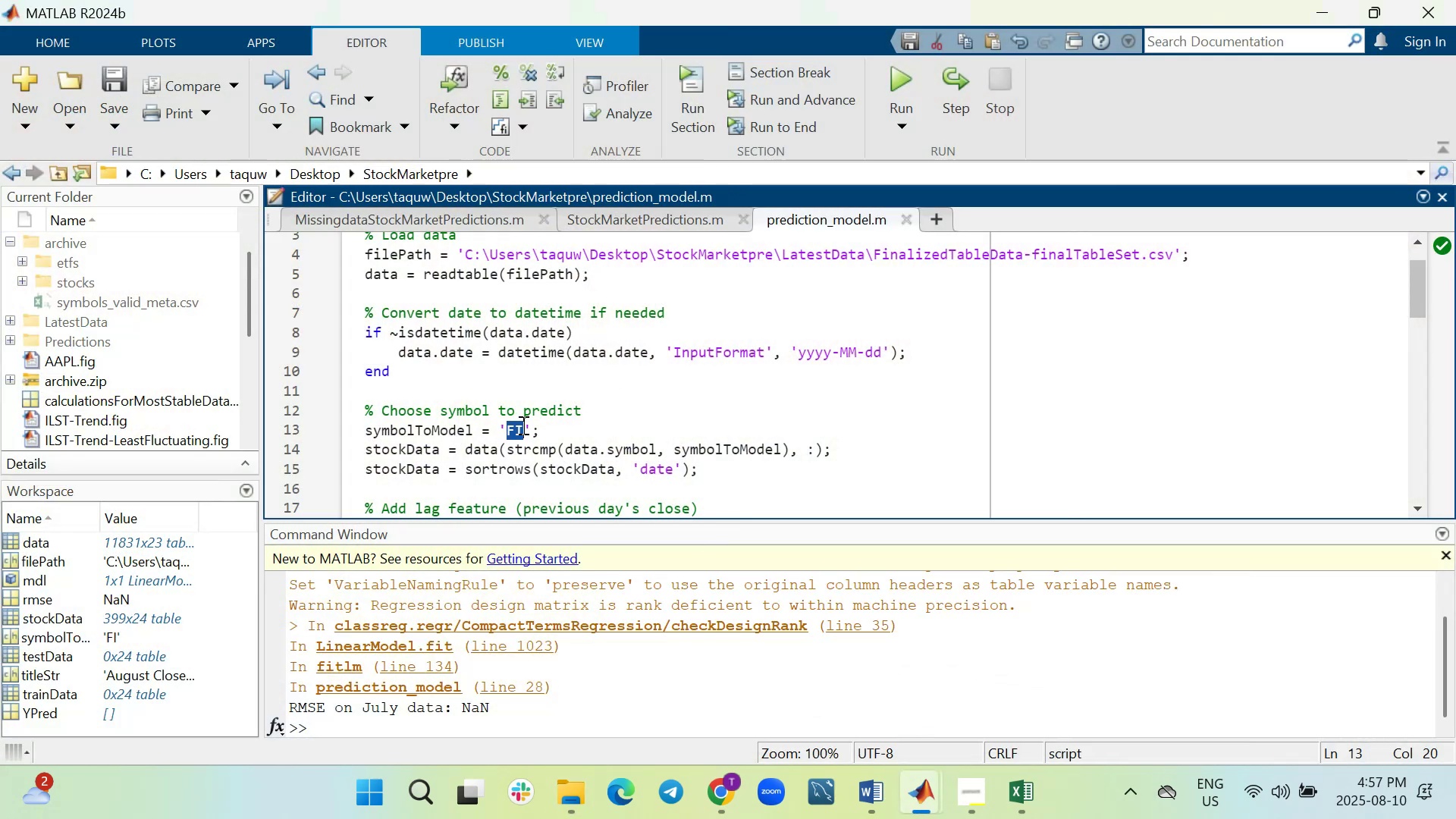 
type(EVRG)
 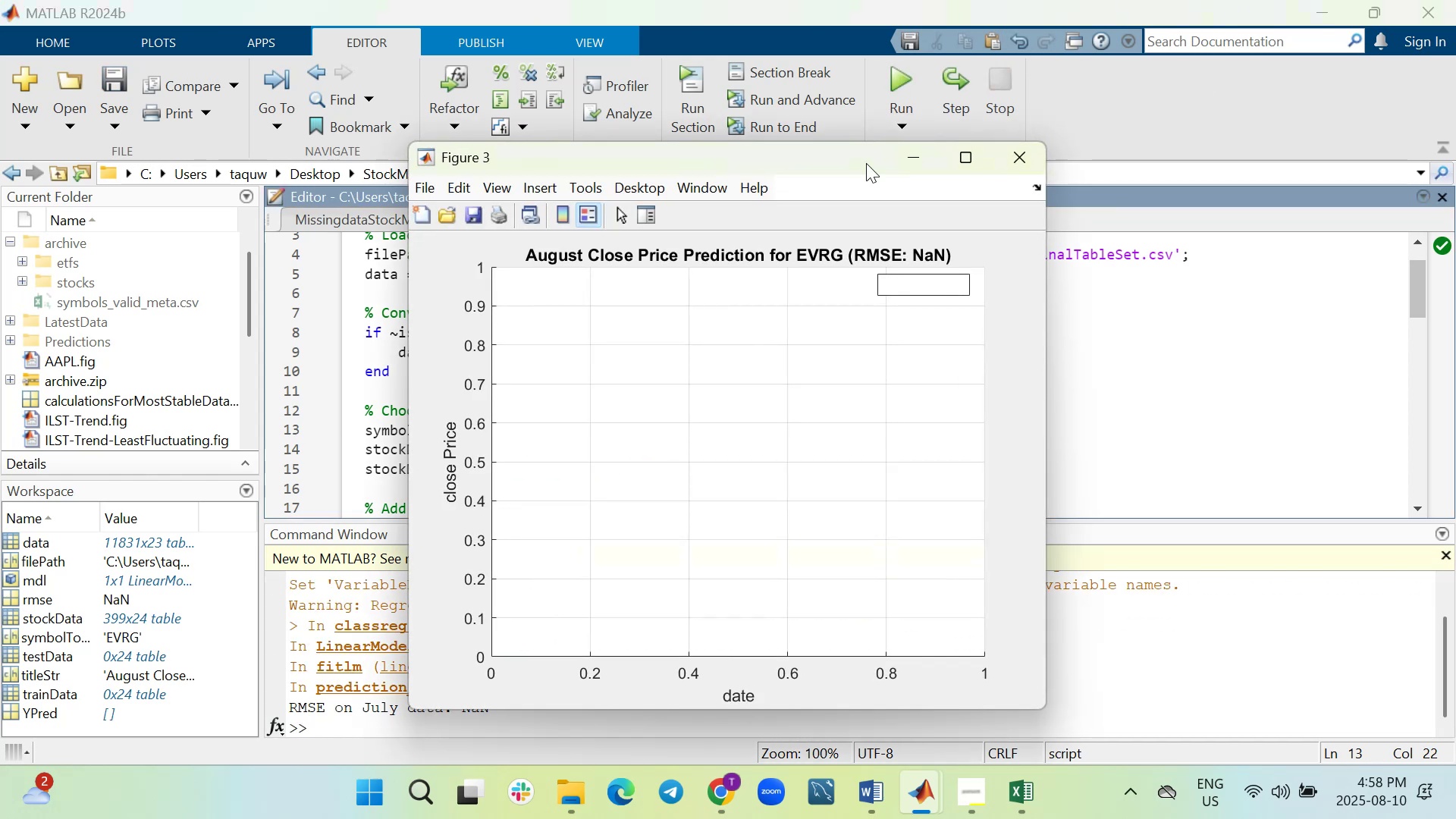 
left_click([1025, 151])
 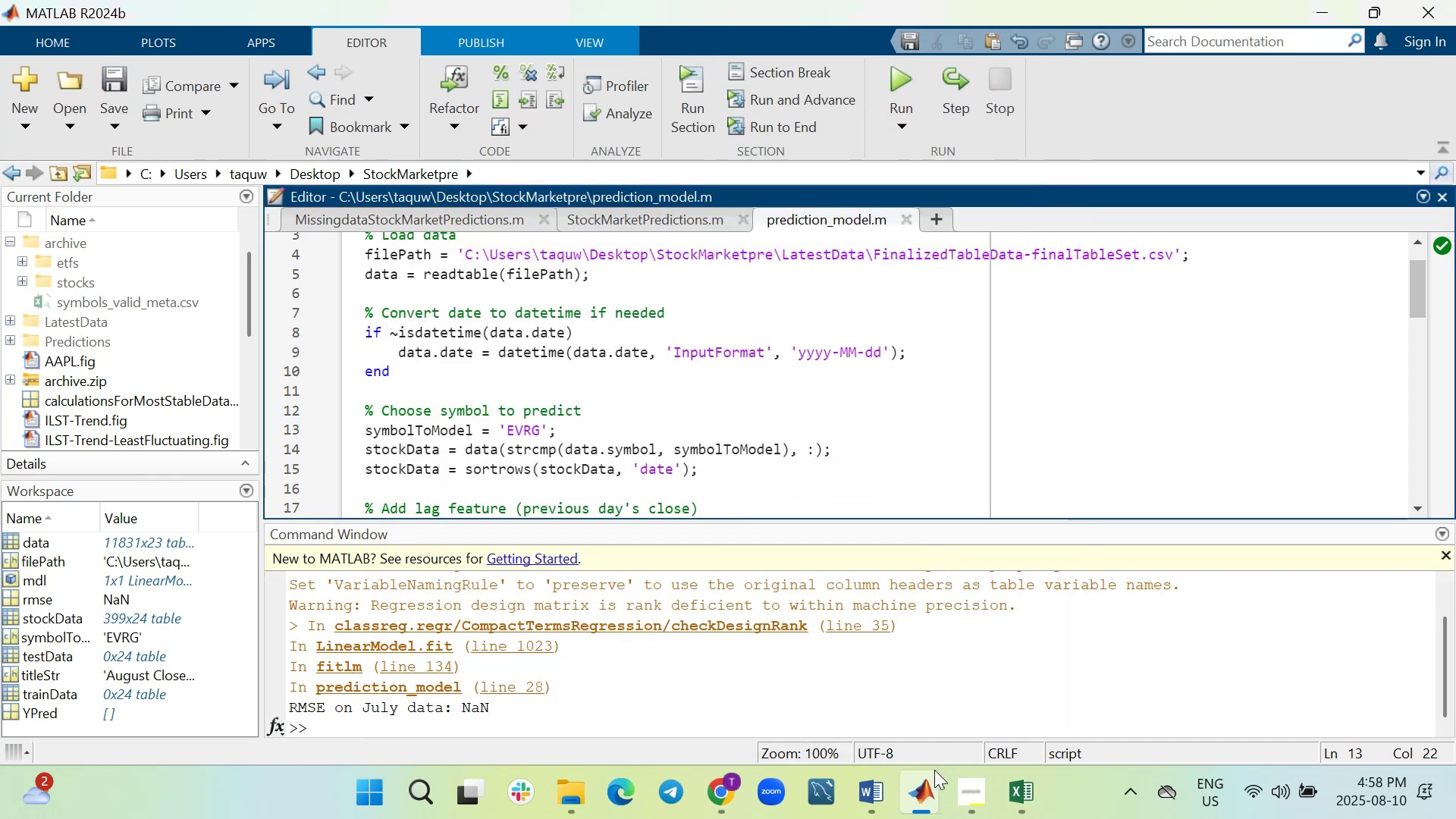 
left_click([920, 796])
 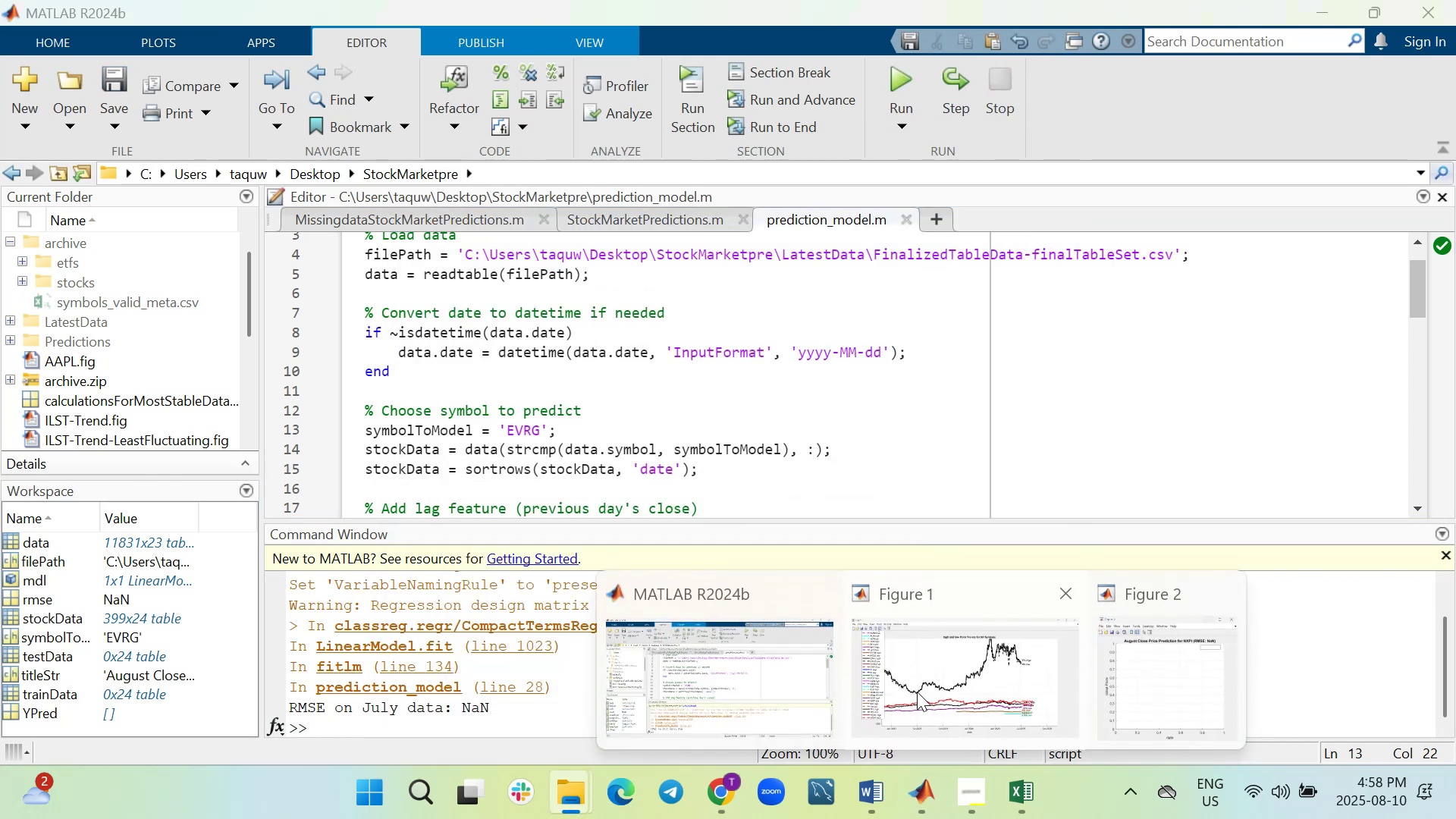 
left_click([920, 692])
 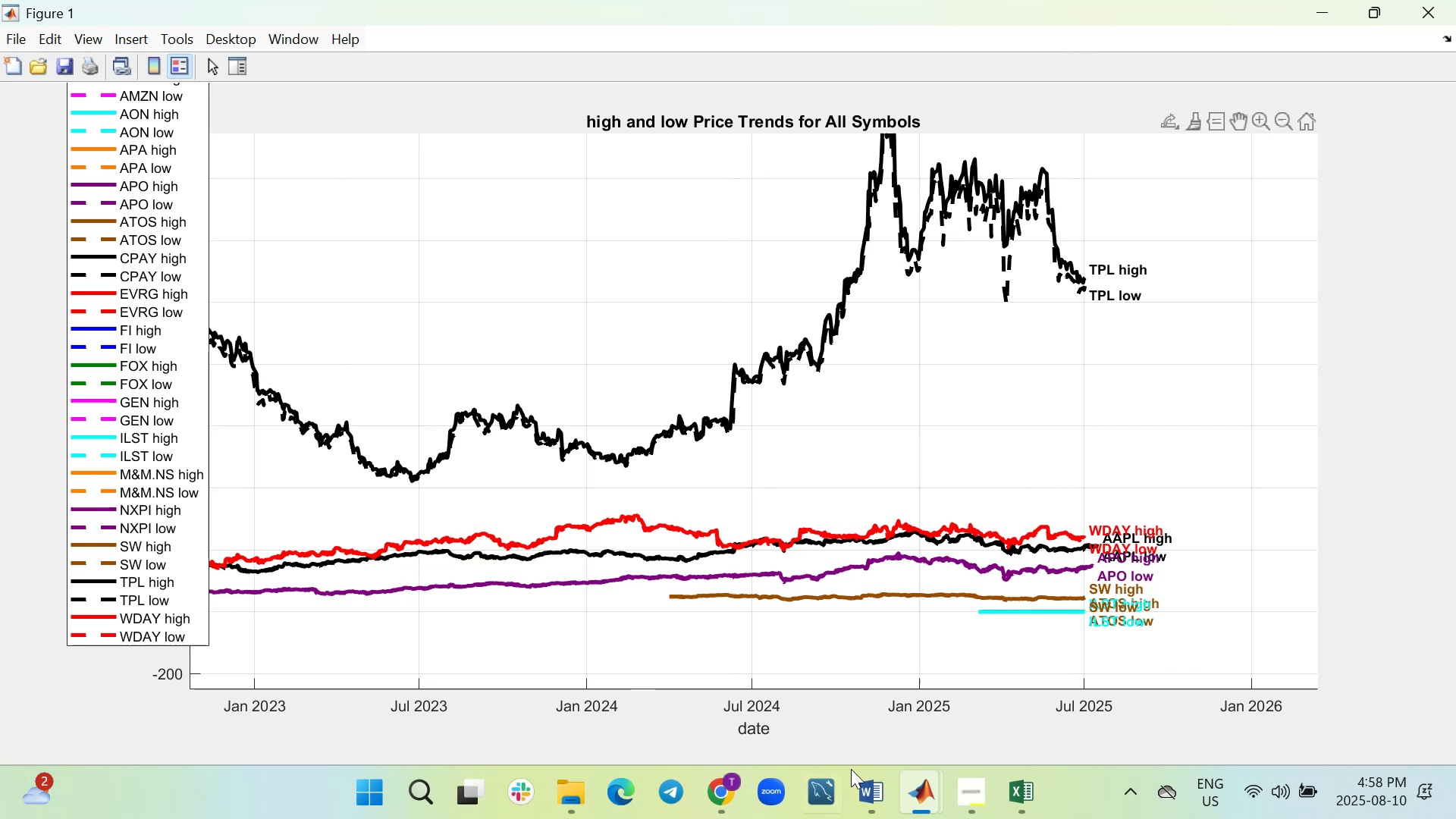 
wait(6.06)
 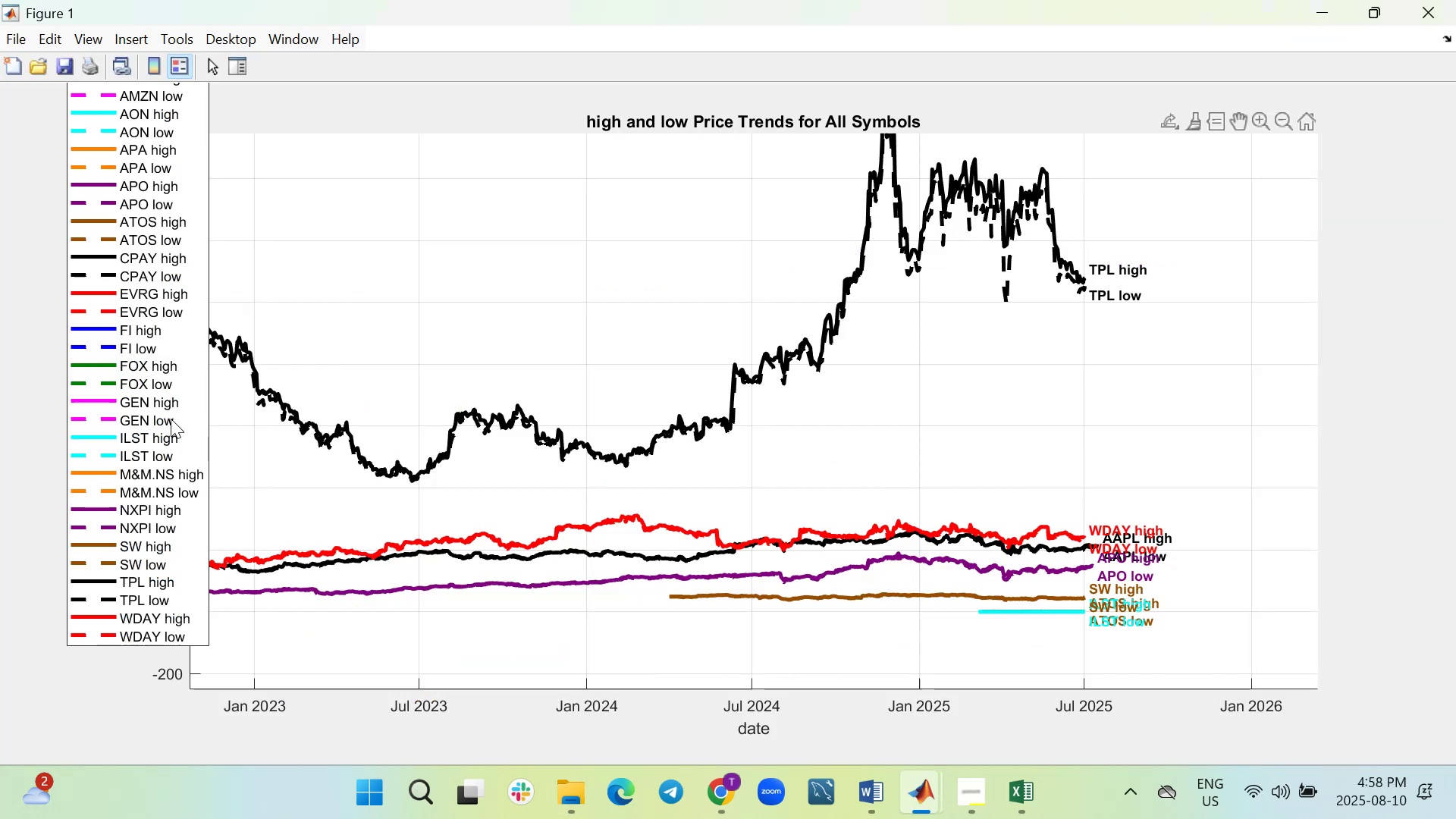 
left_click([747, 695])
 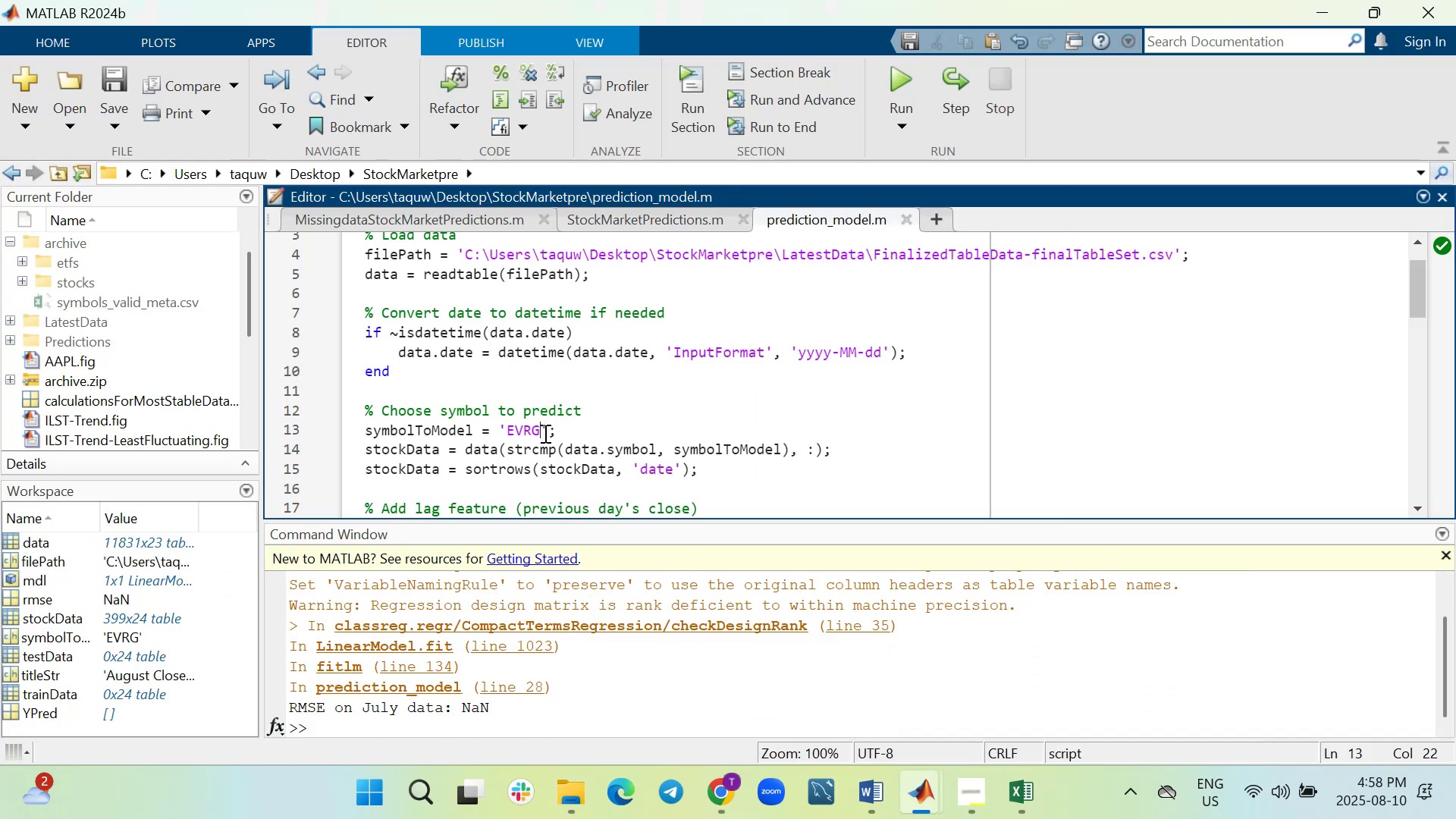 
double_click([533, 433])
 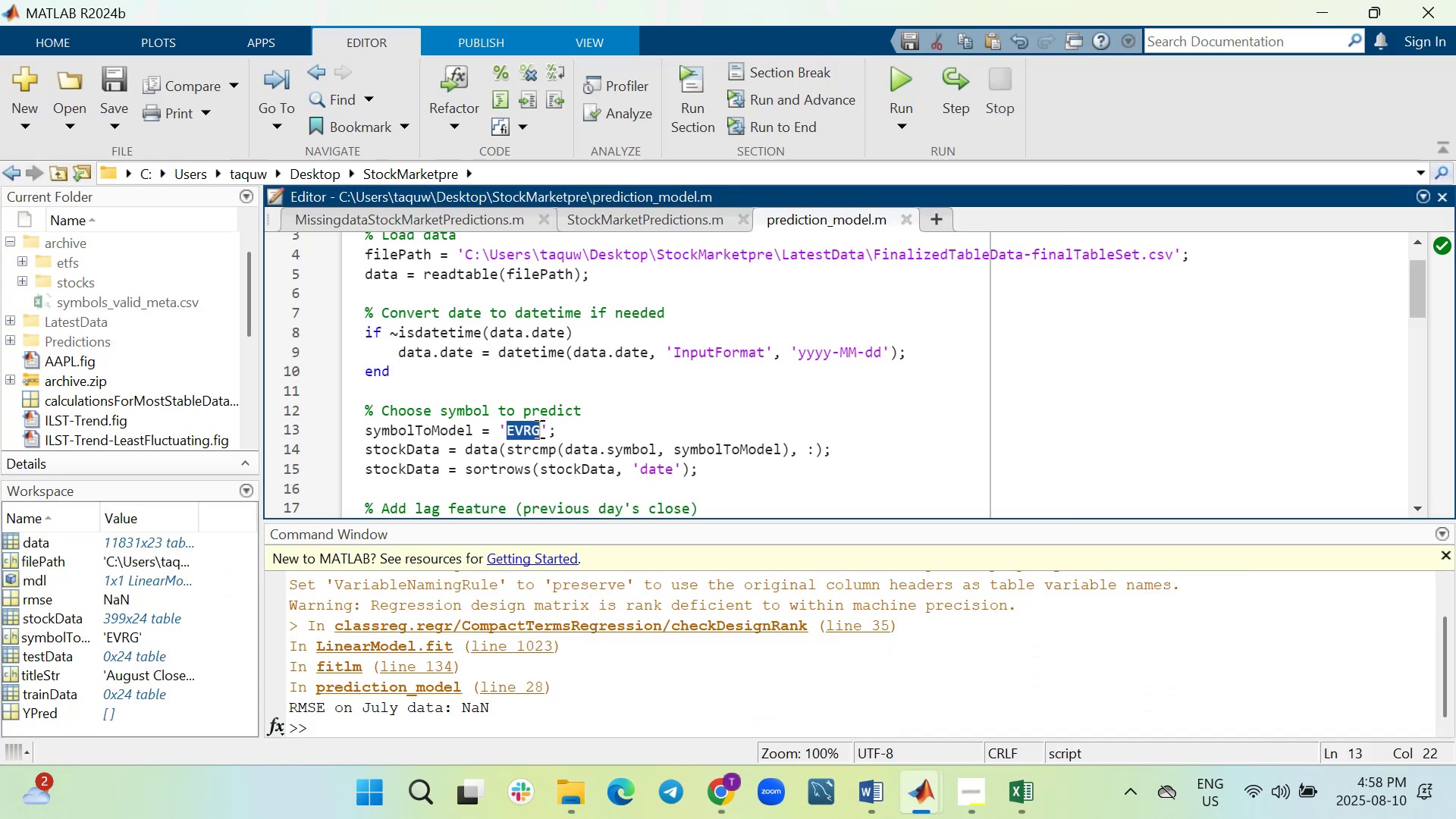 
type(CPAY)
 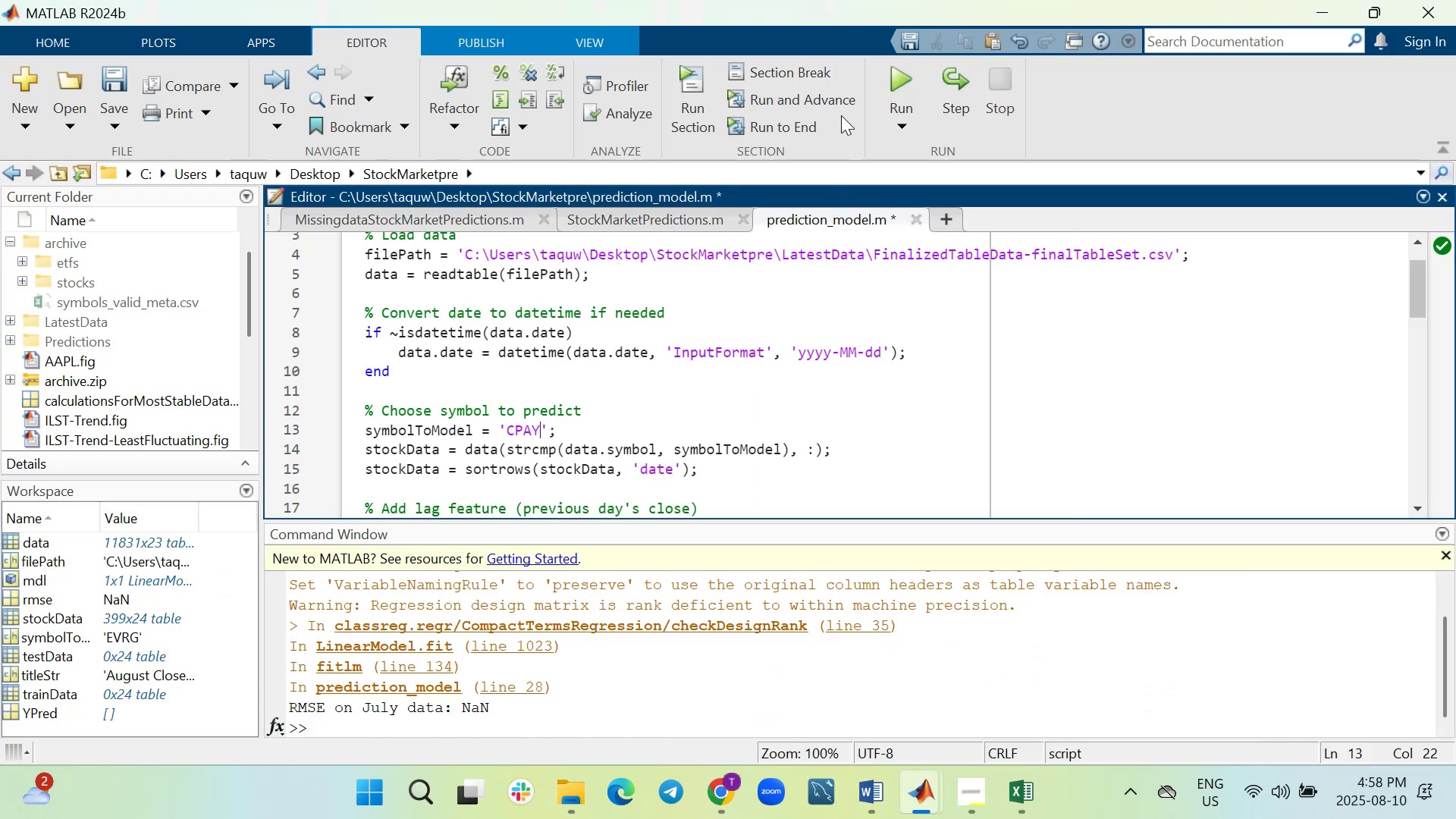 
left_click([886, 79])
 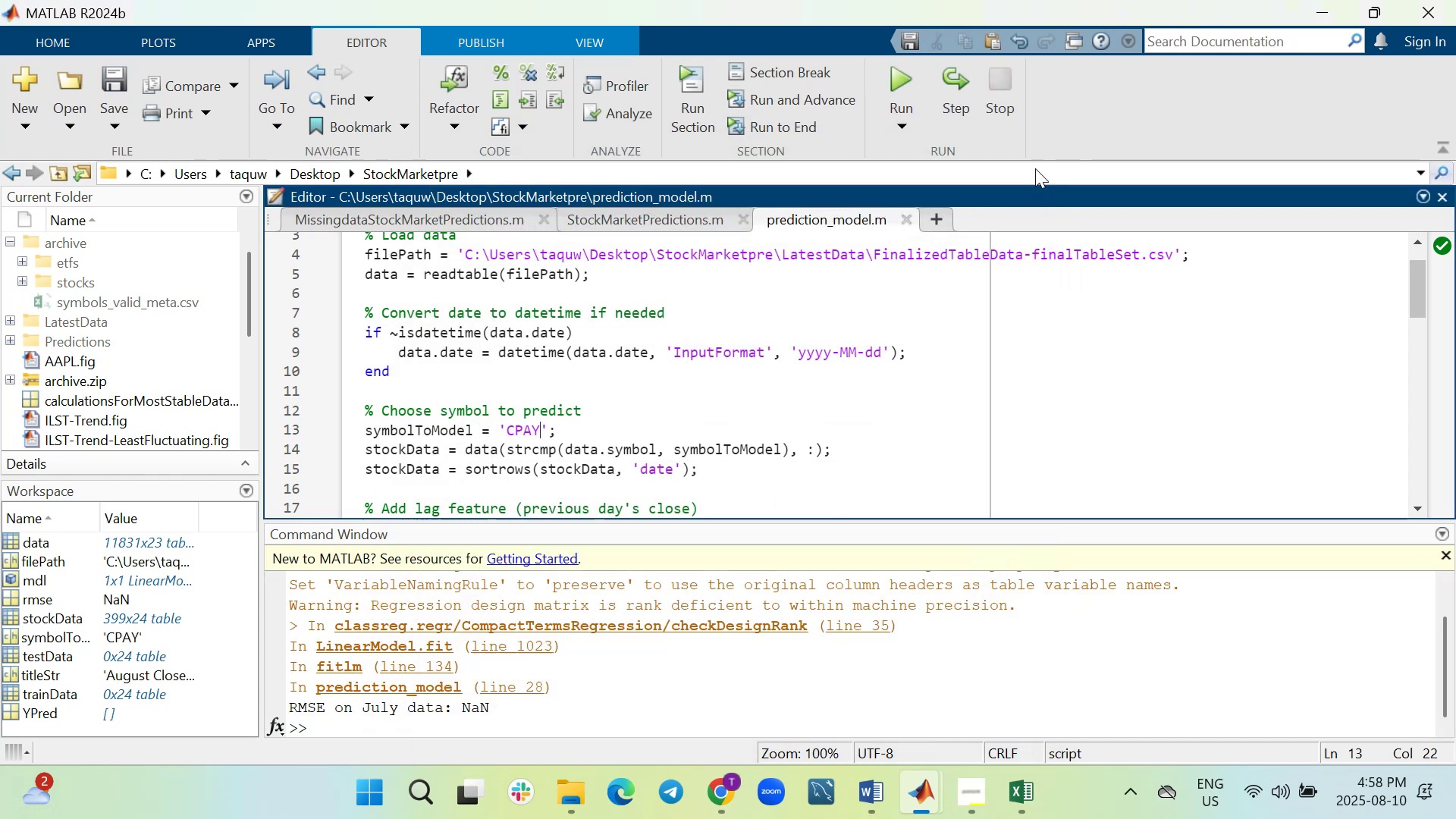 
left_click([929, 801])
 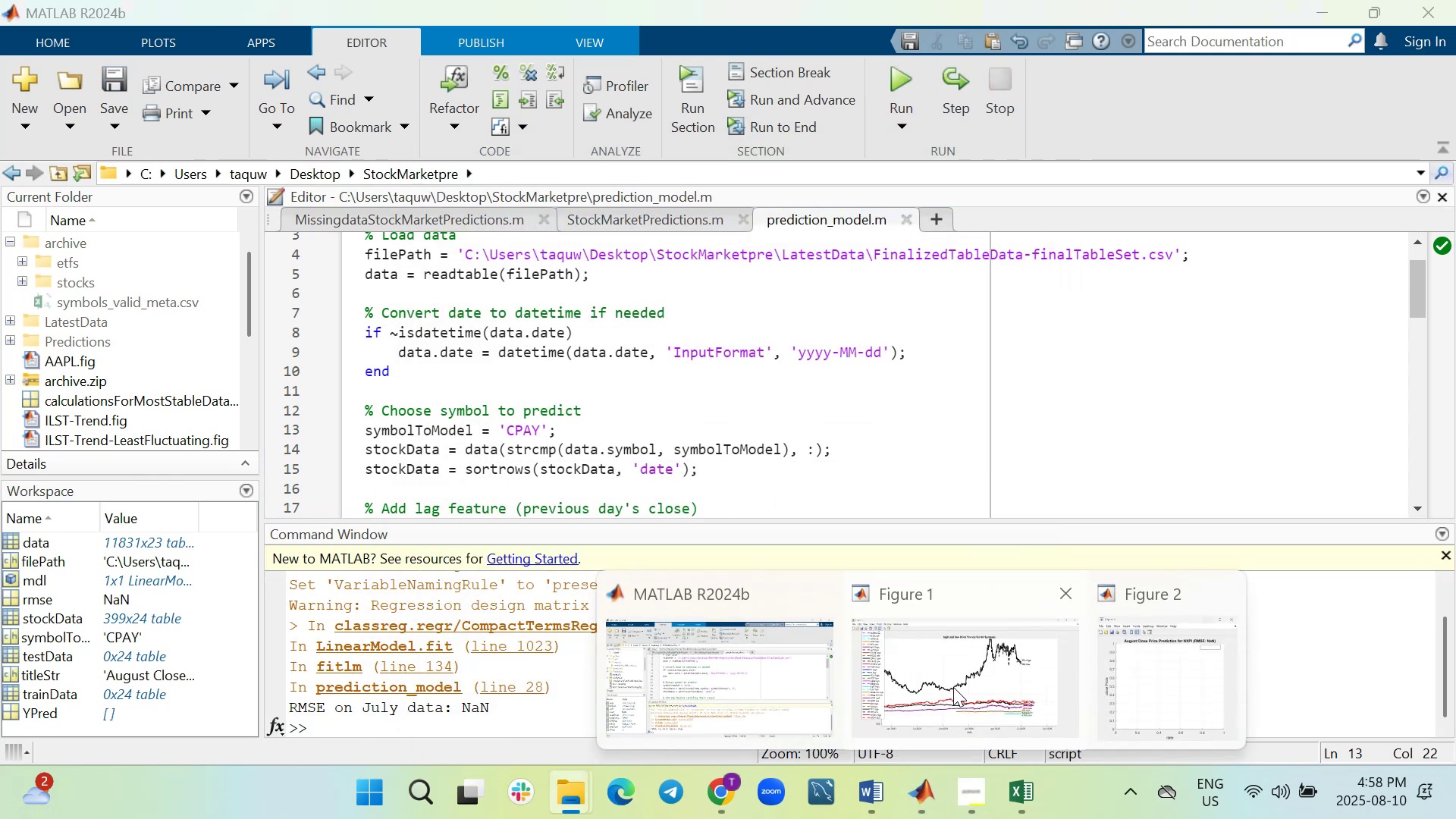 
left_click([956, 660])
 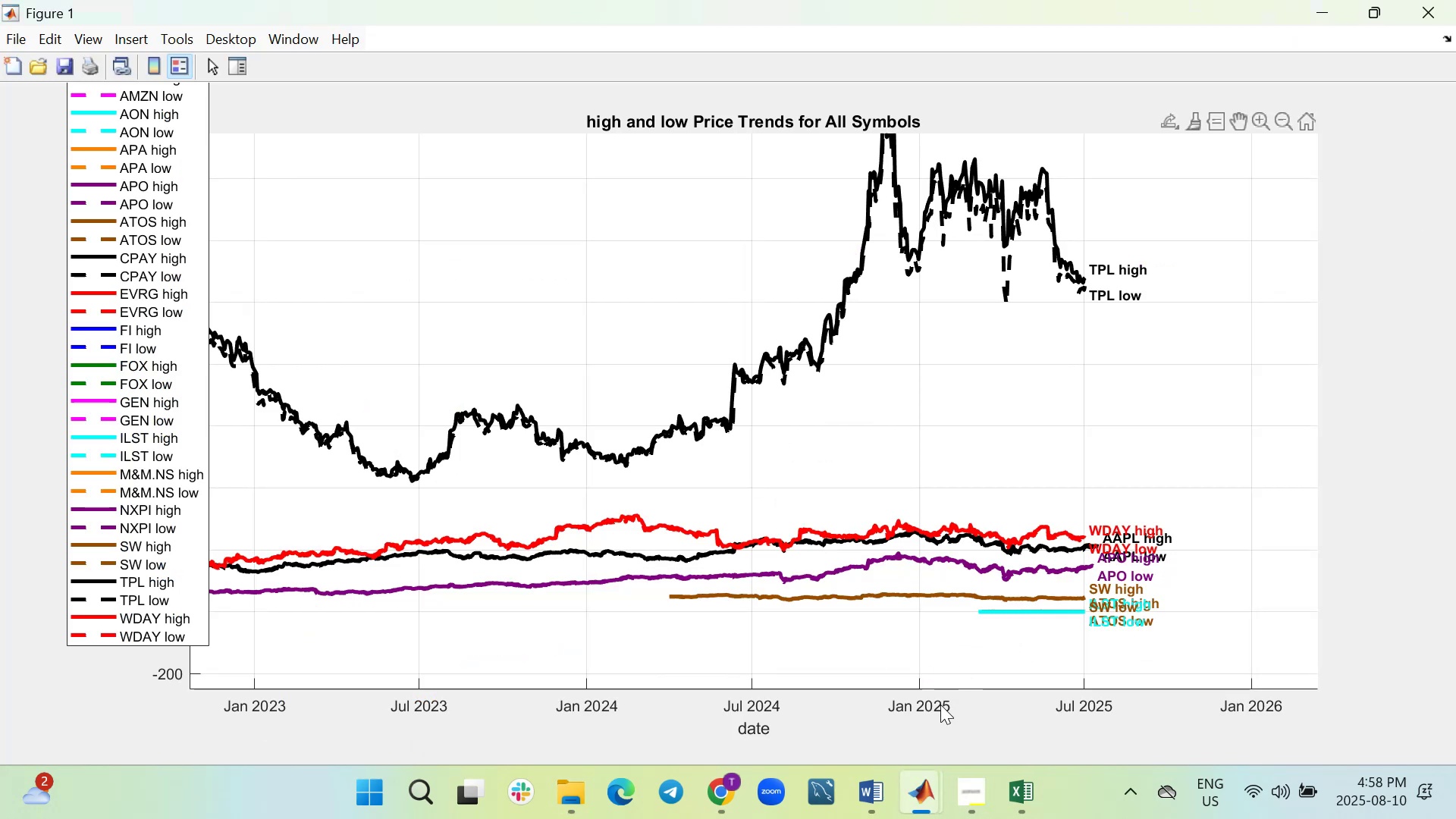 
left_click([911, 788])
 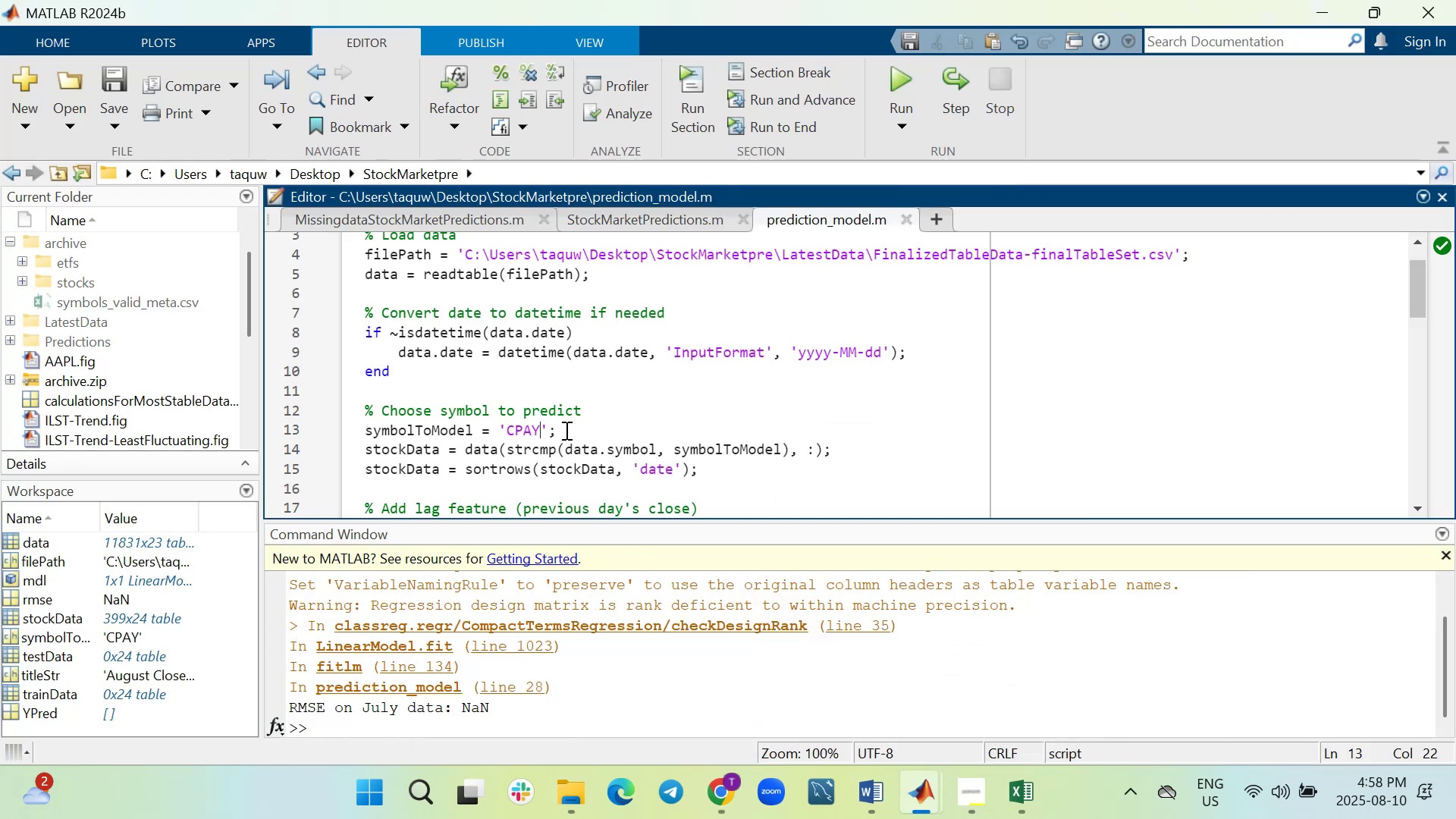 
double_click([524, 434])
 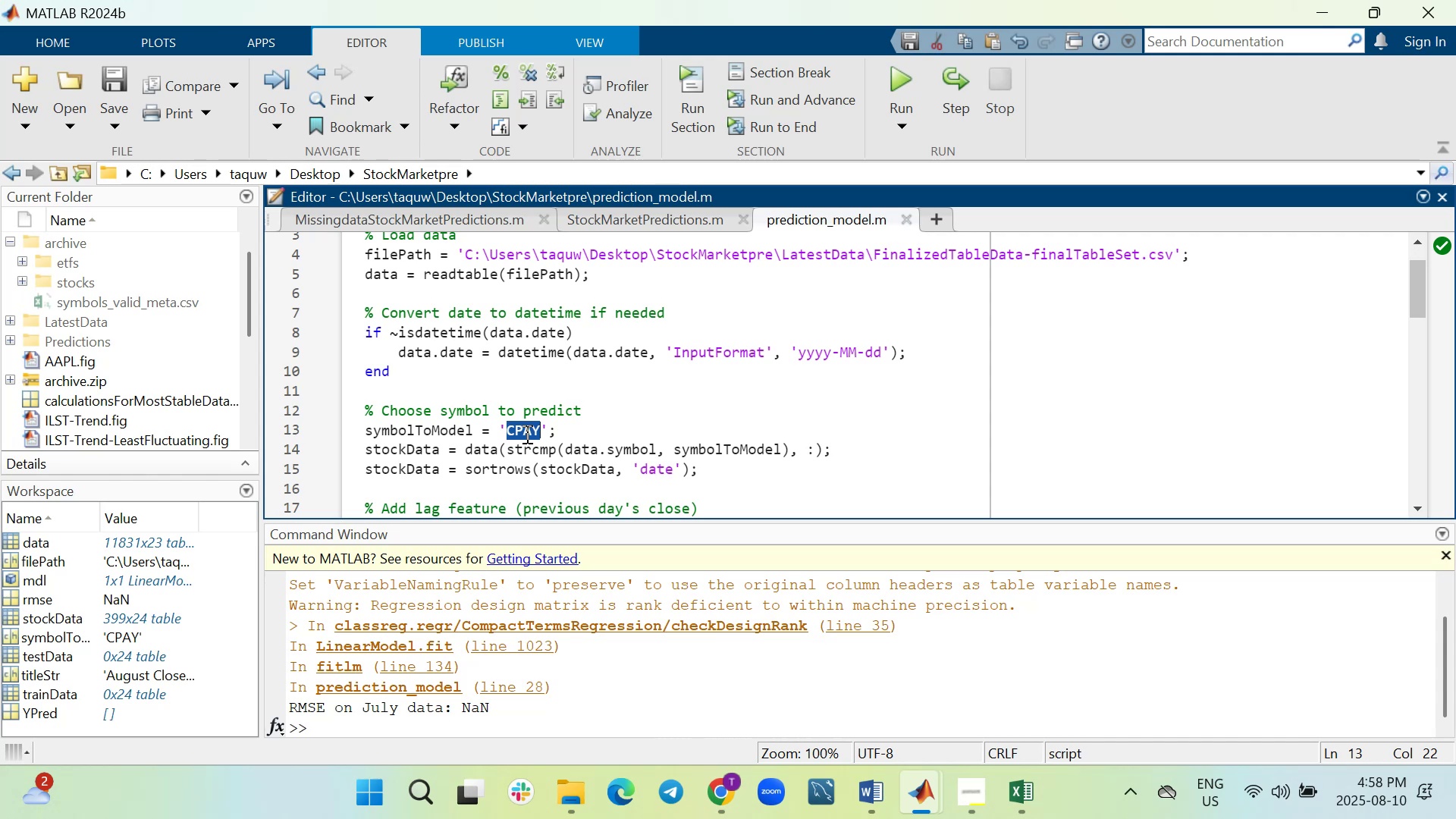 
type(ATOS)
 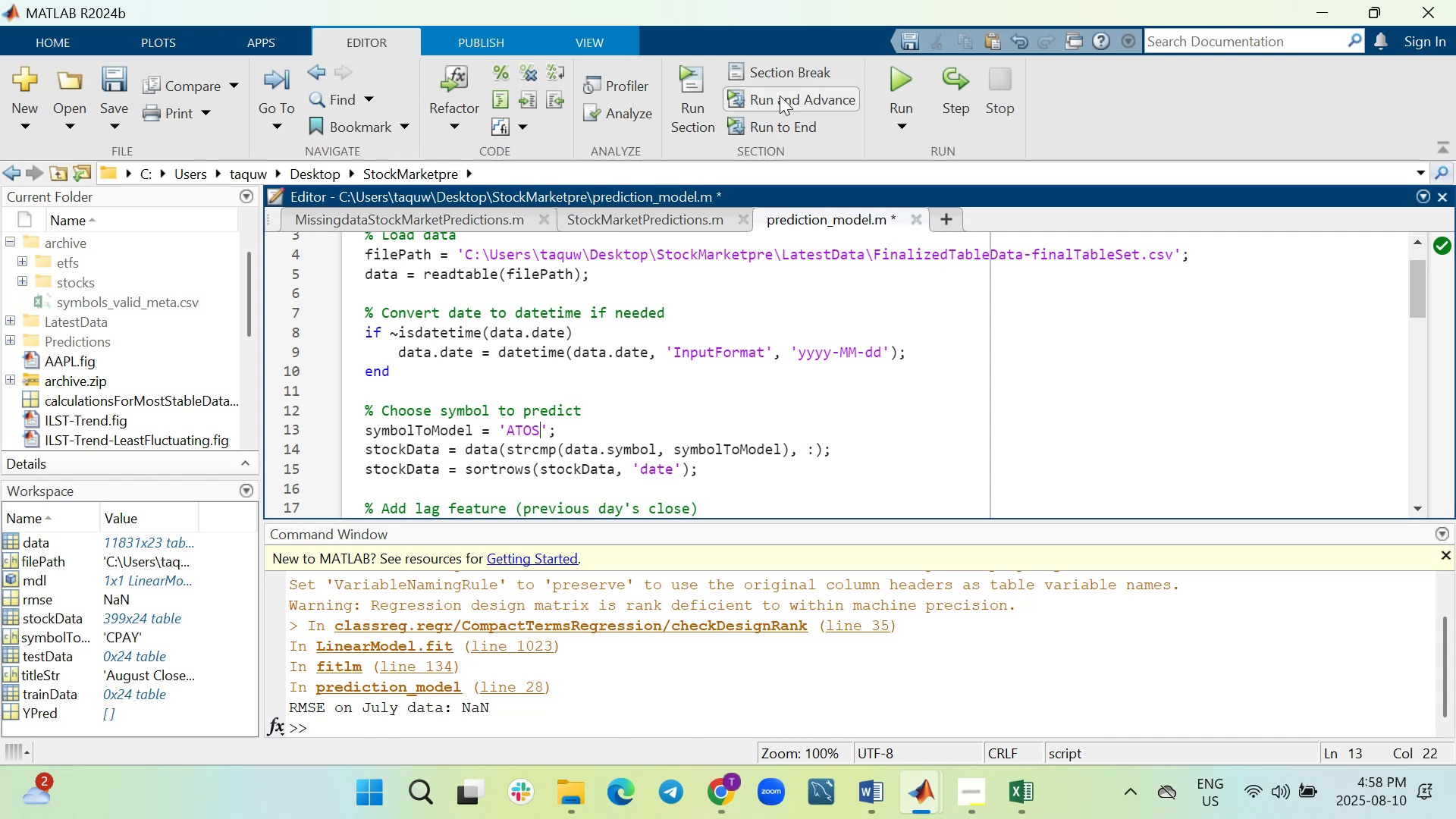 
left_click([908, 81])
 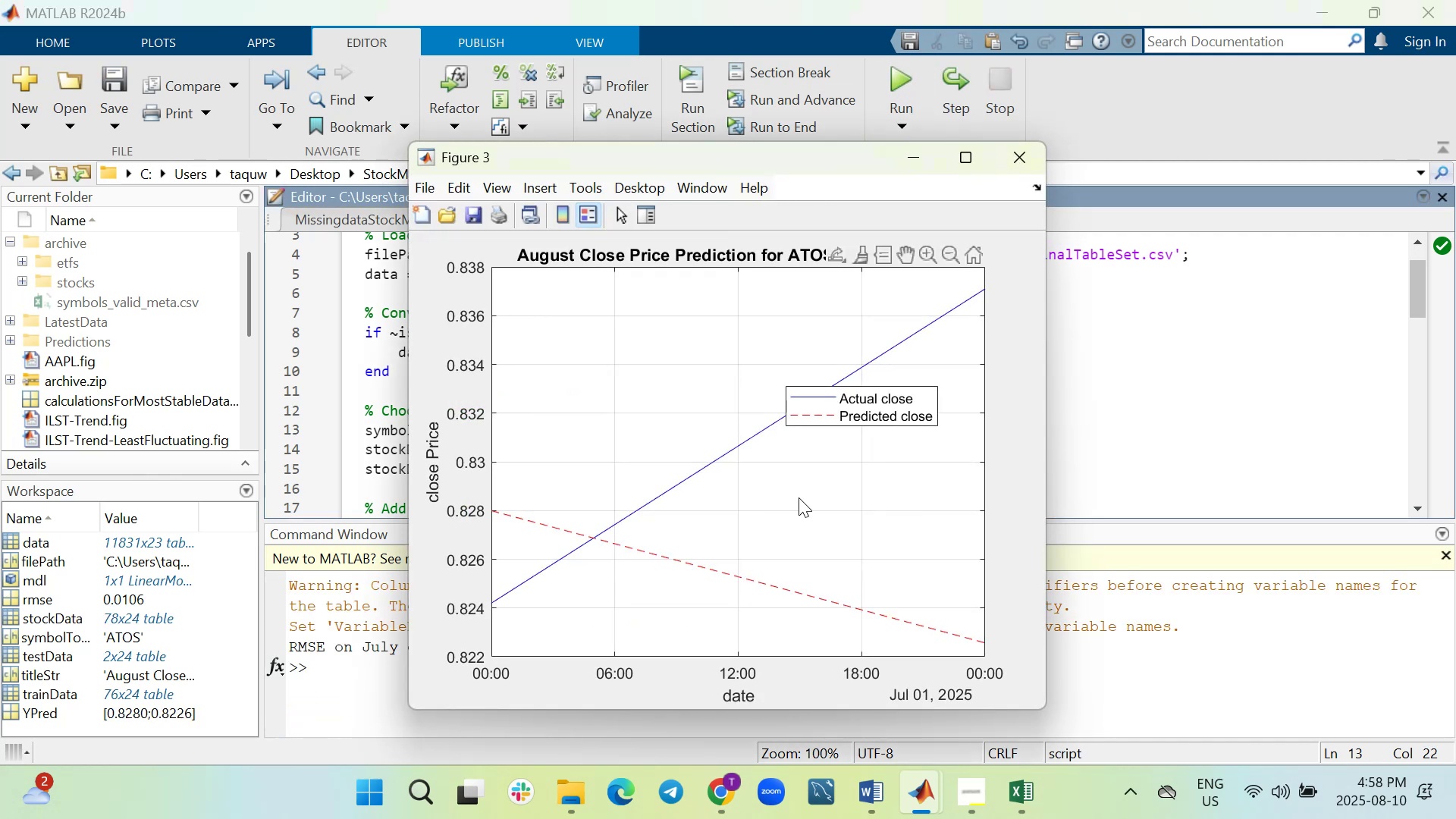 
mouse_move([938, 170])
 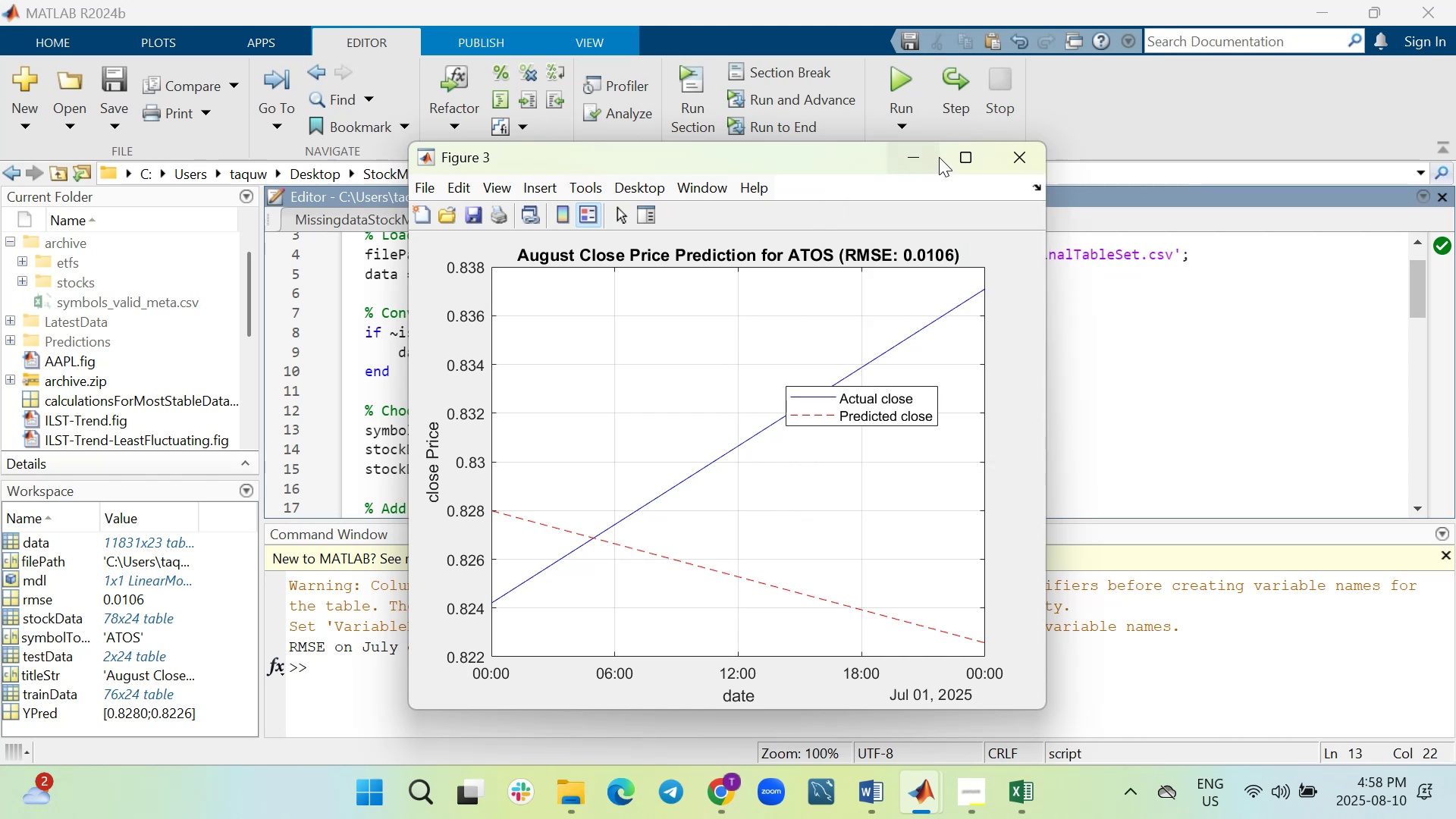 
left_click([957, 155])
 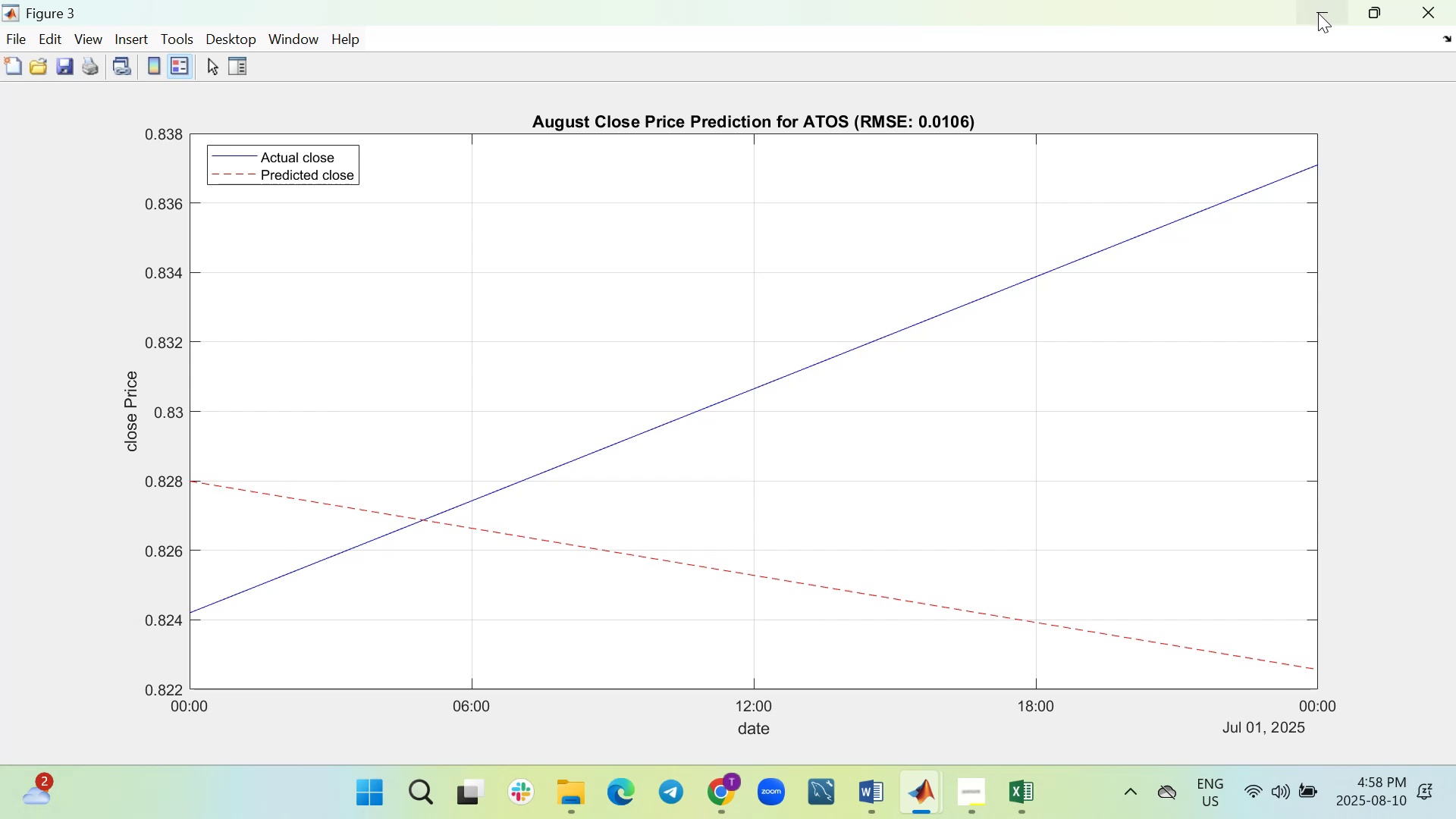 
wait(20.56)
 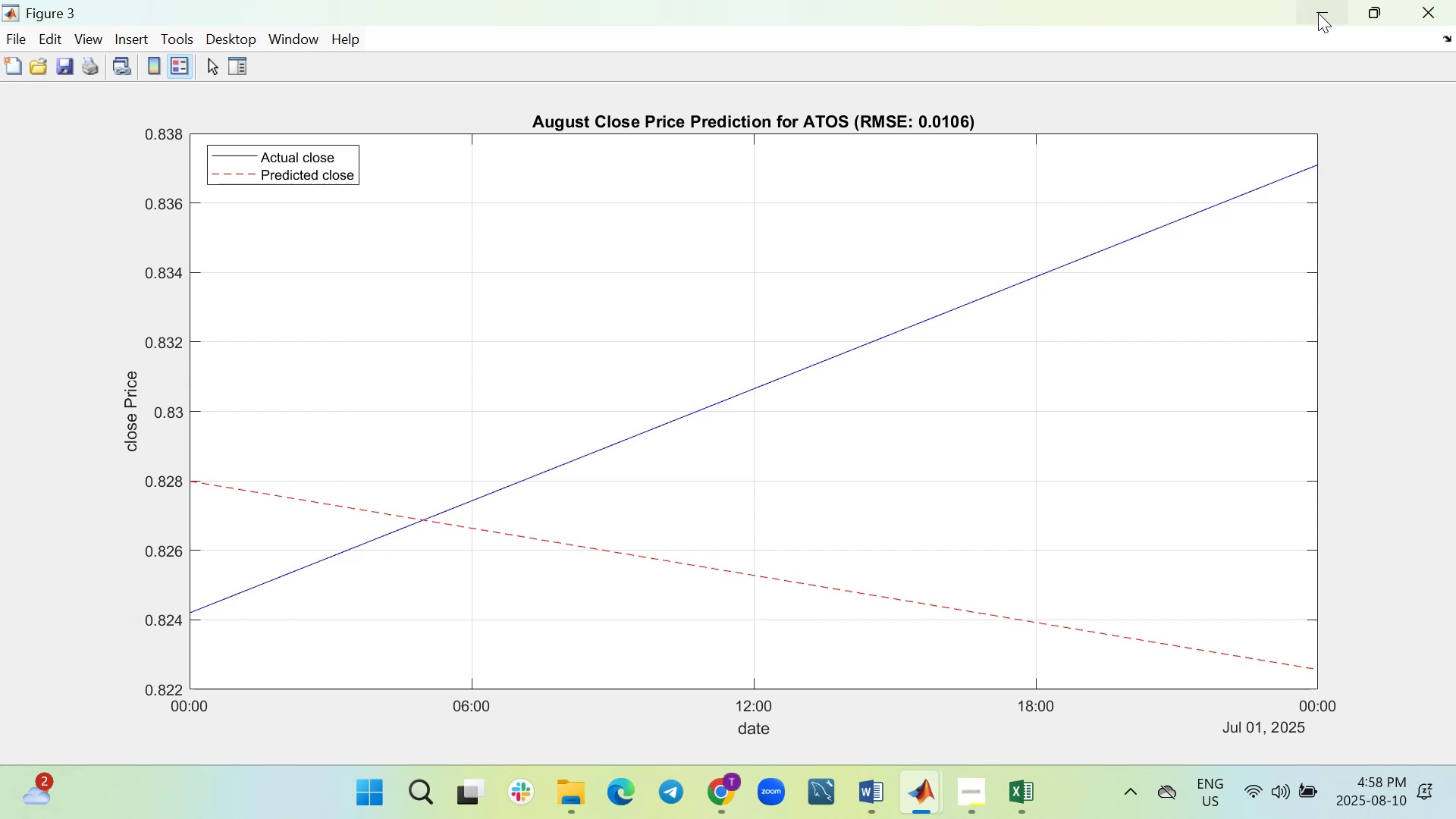 
left_click([1318, 13])
 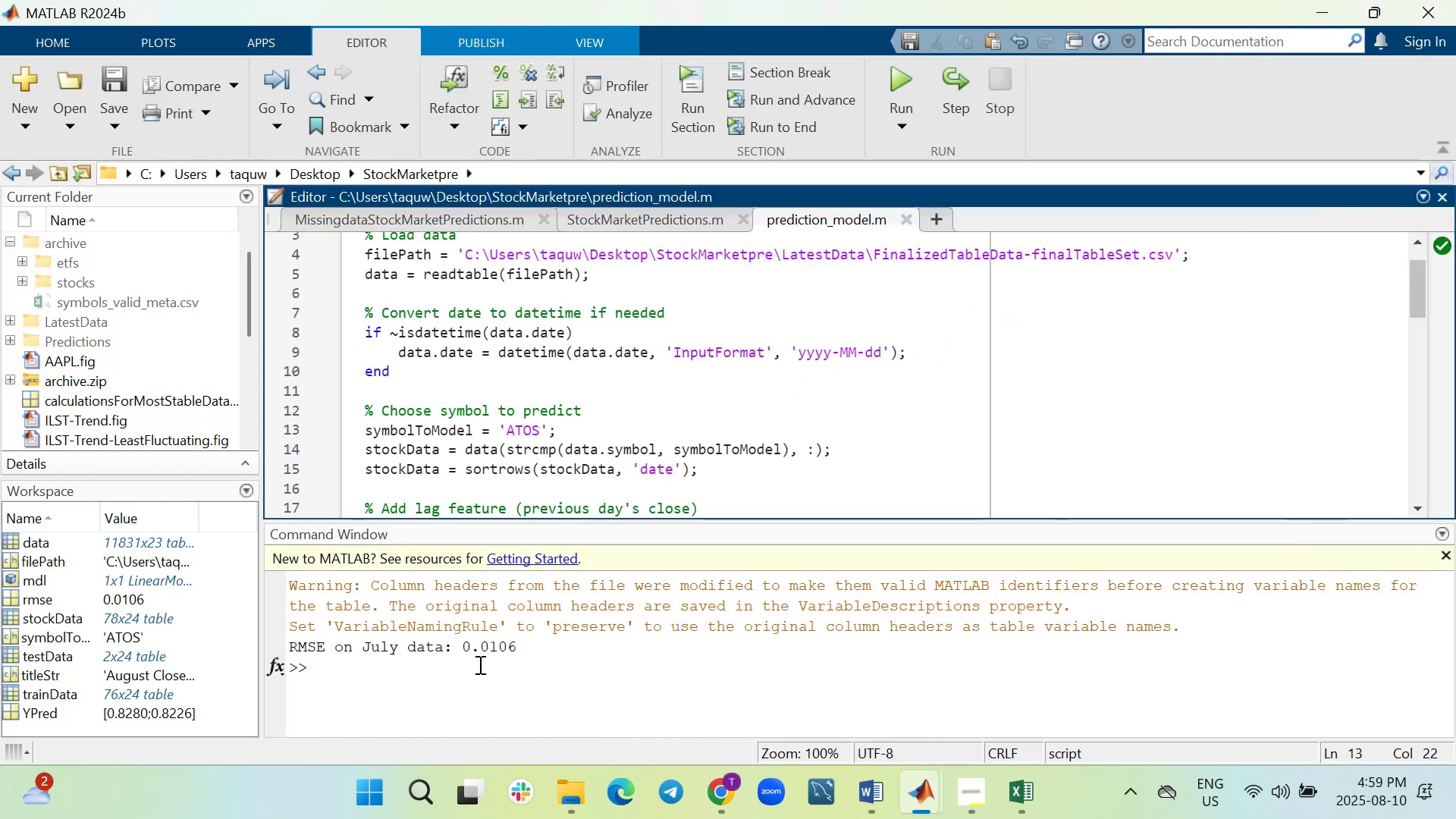 
scroll: coordinate [533, 465], scroll_direction: down, amount: 4.0
 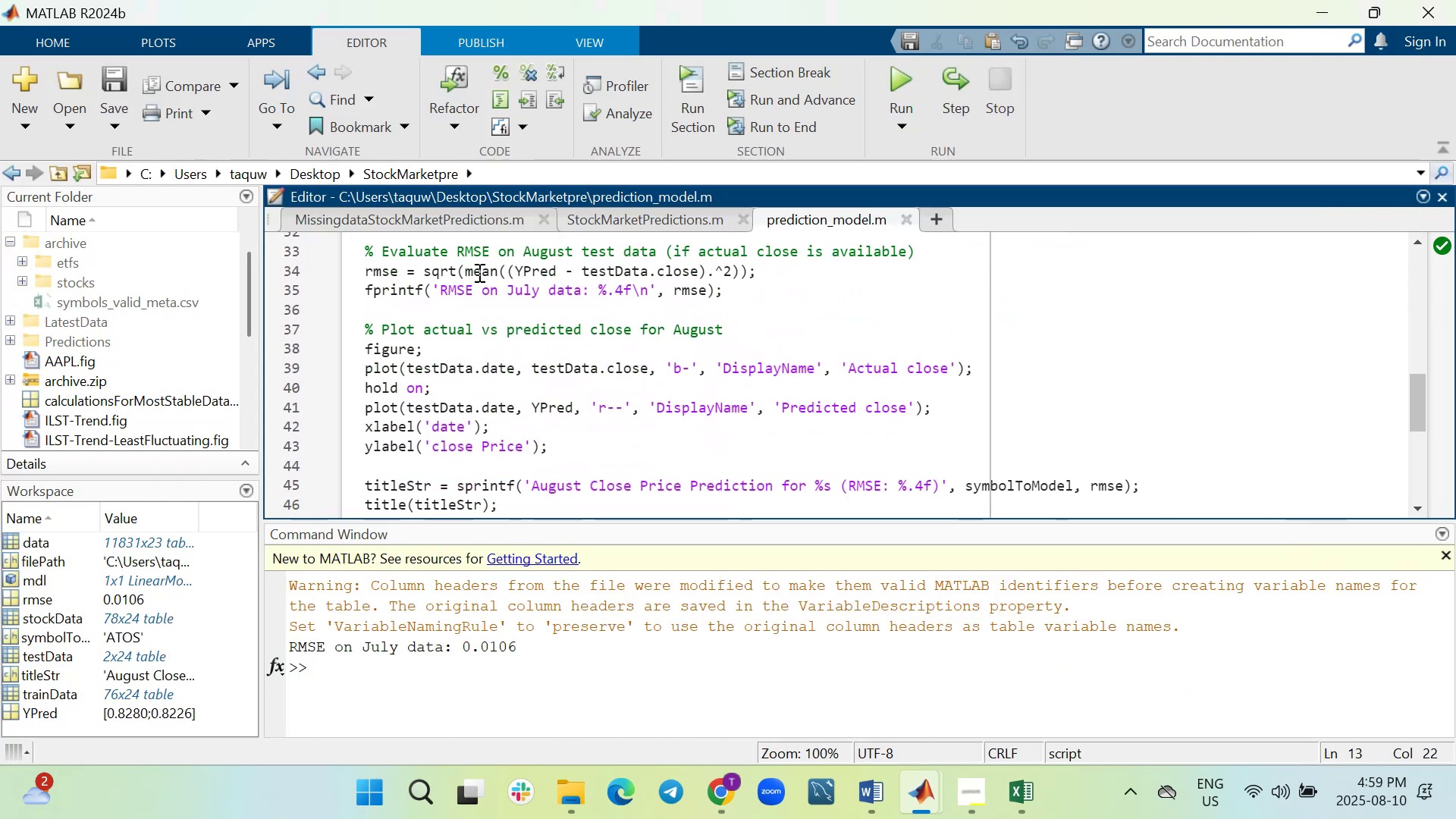 
left_click_drag(start_coordinate=[513, 271], to_coordinate=[695, 261])
 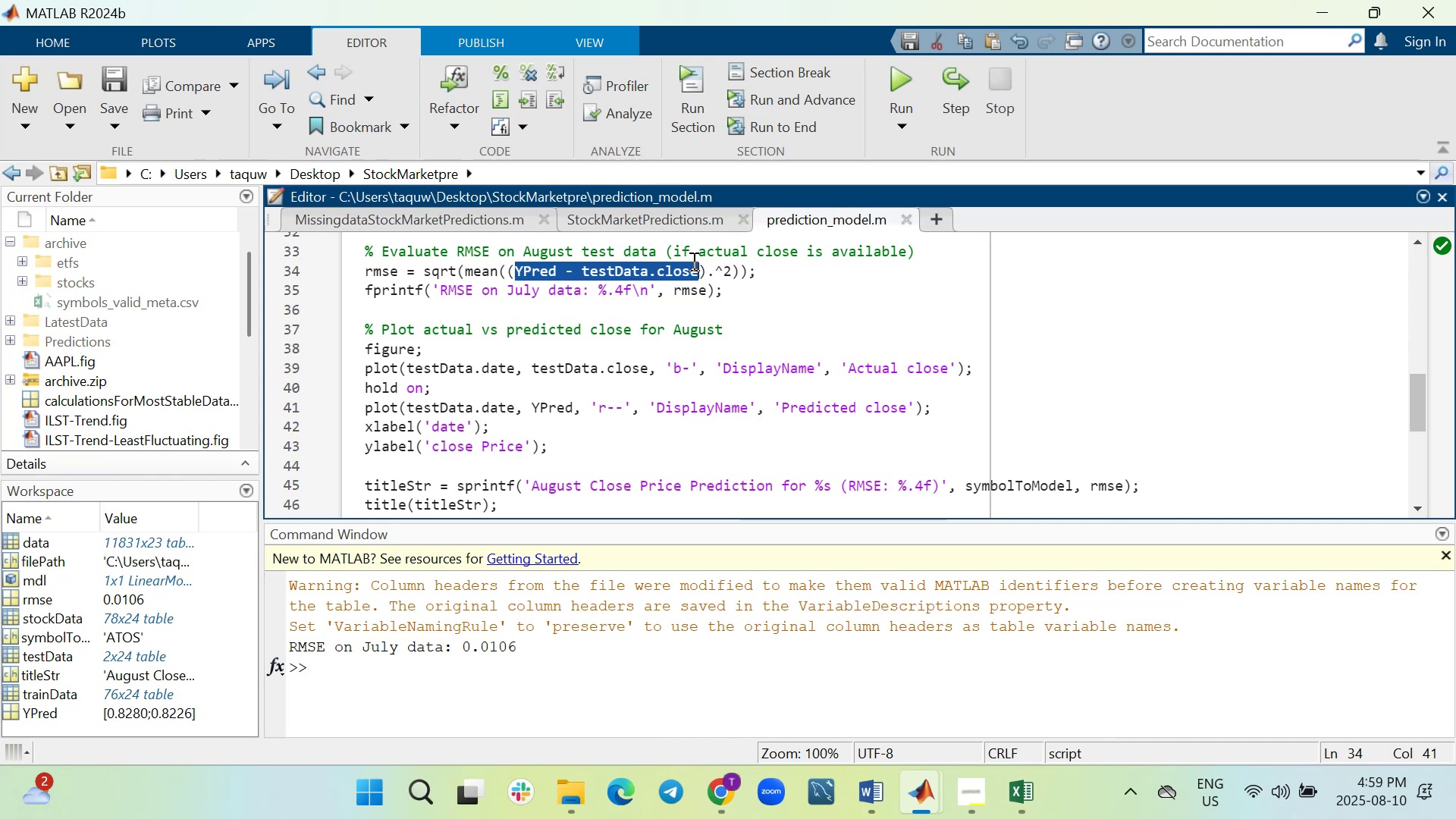 
key(Control+C)
 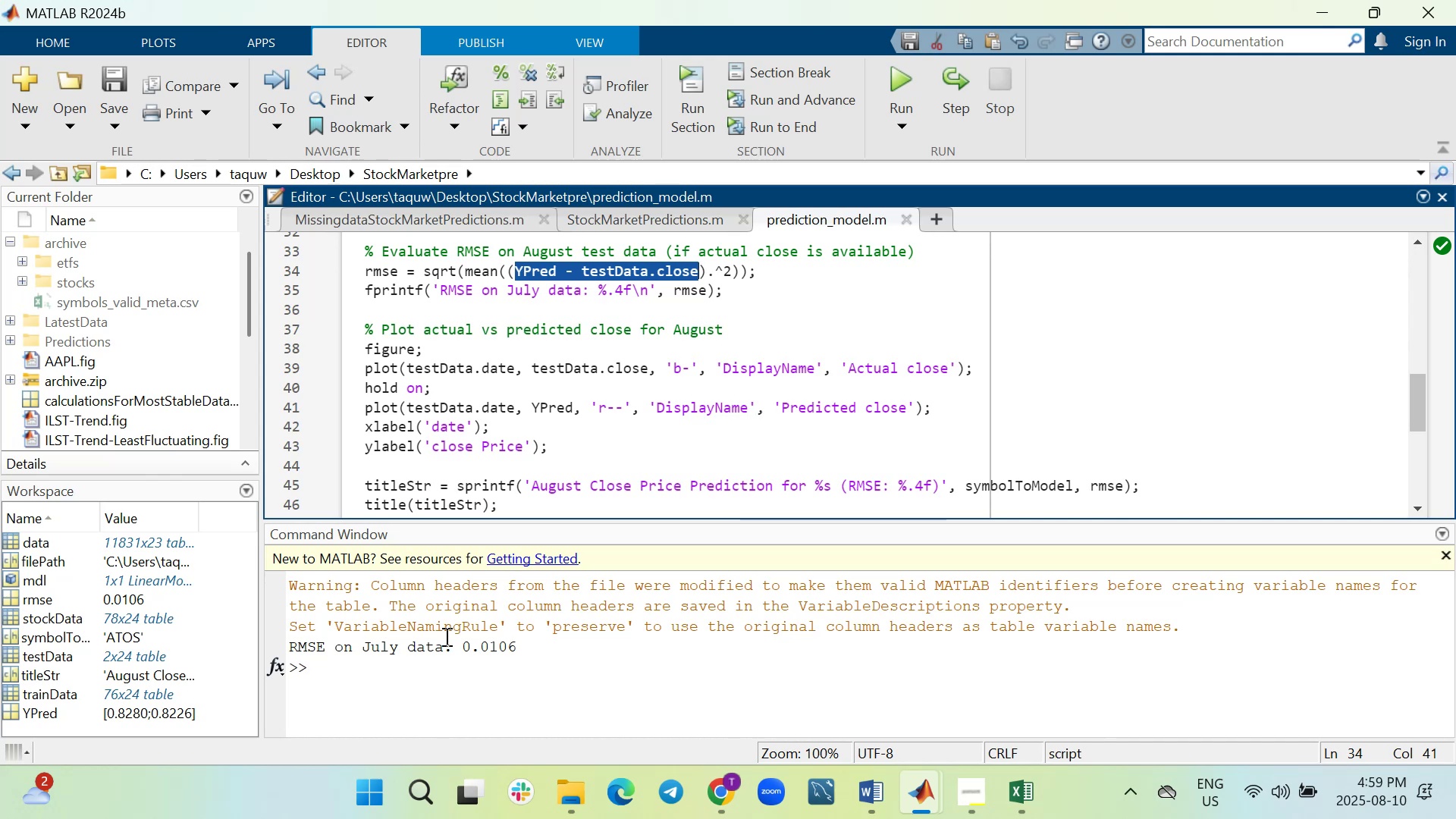 
left_click([422, 689])
 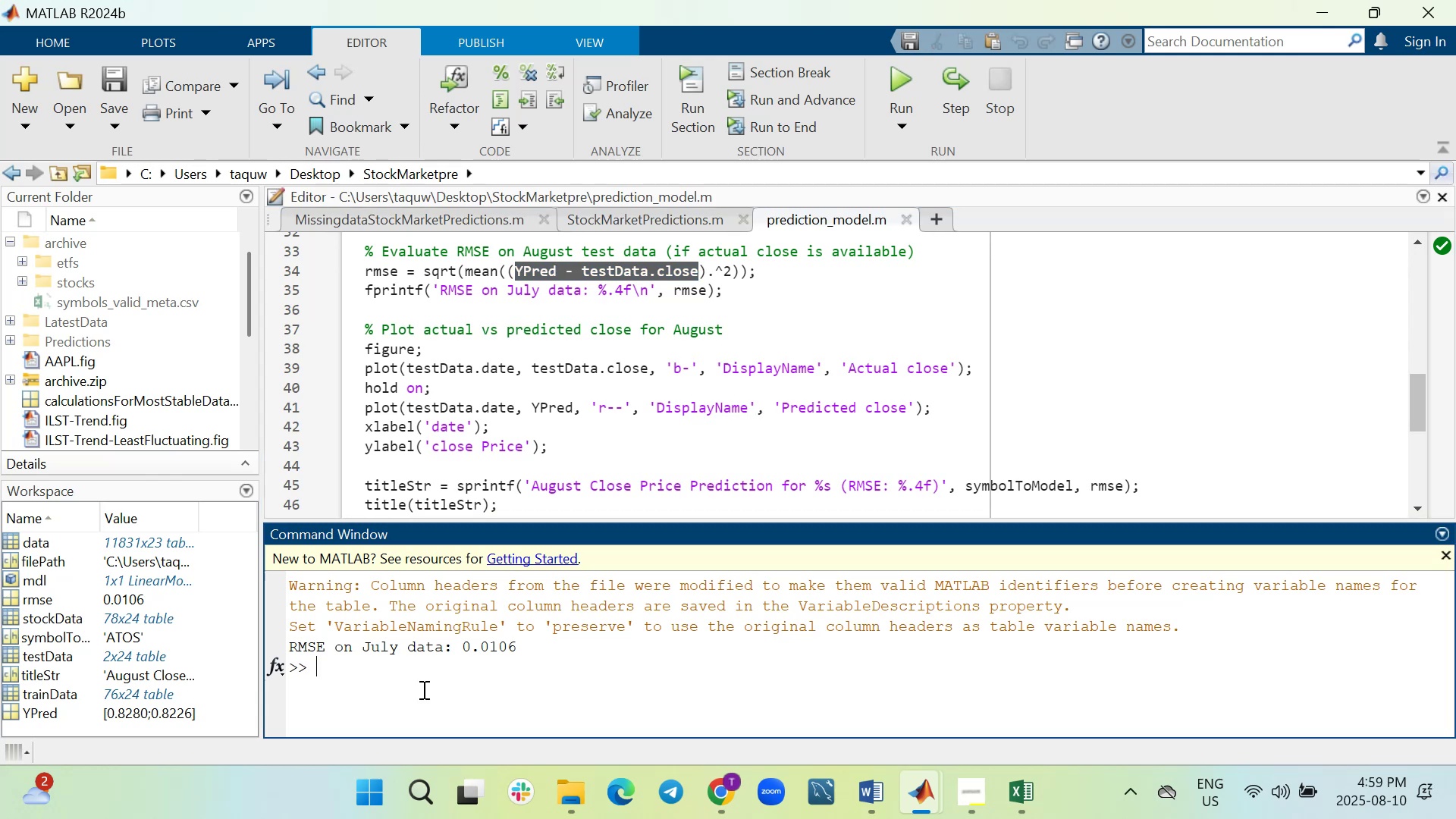 
key(Control+V)
 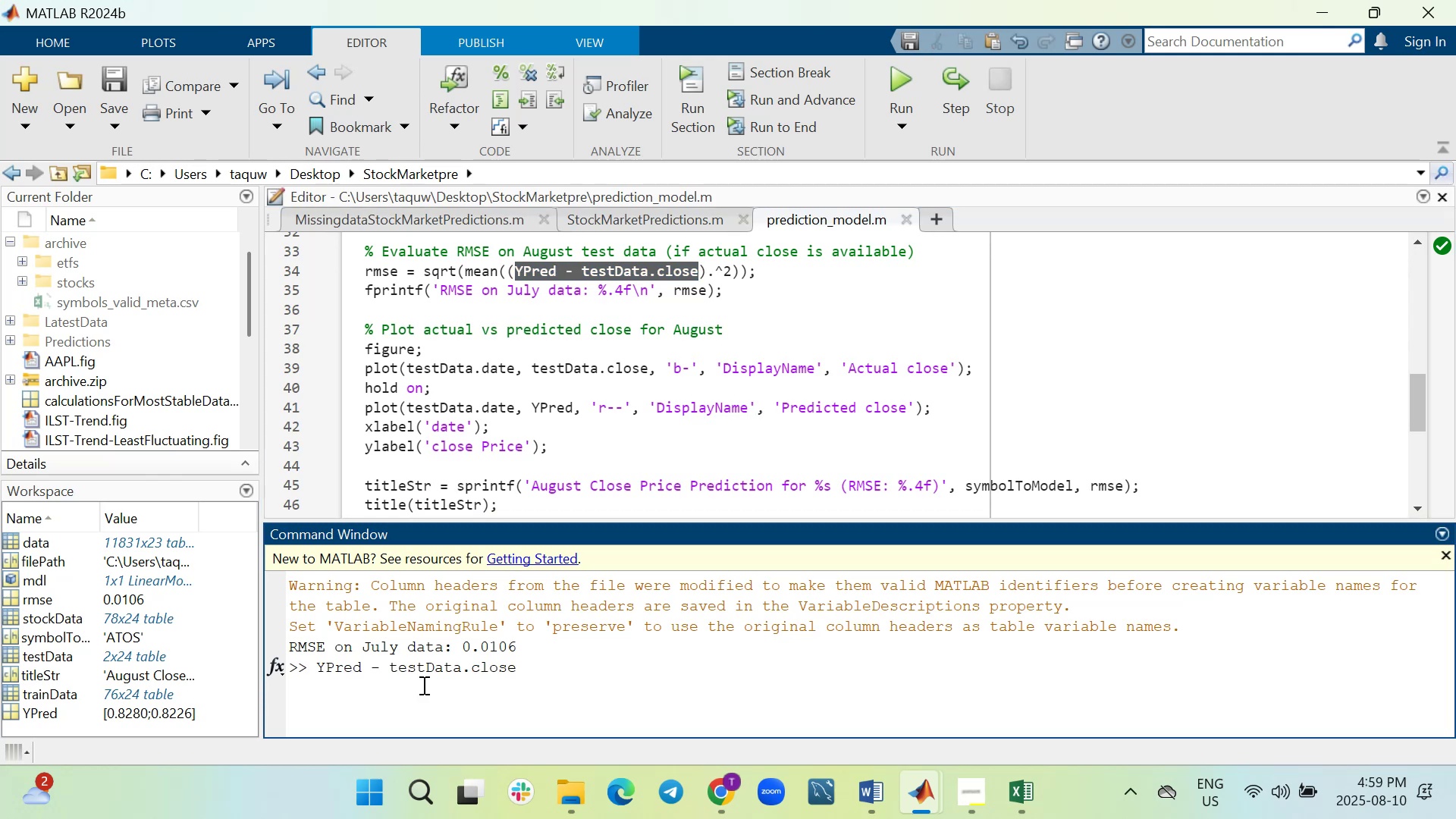 
key(Enter)
 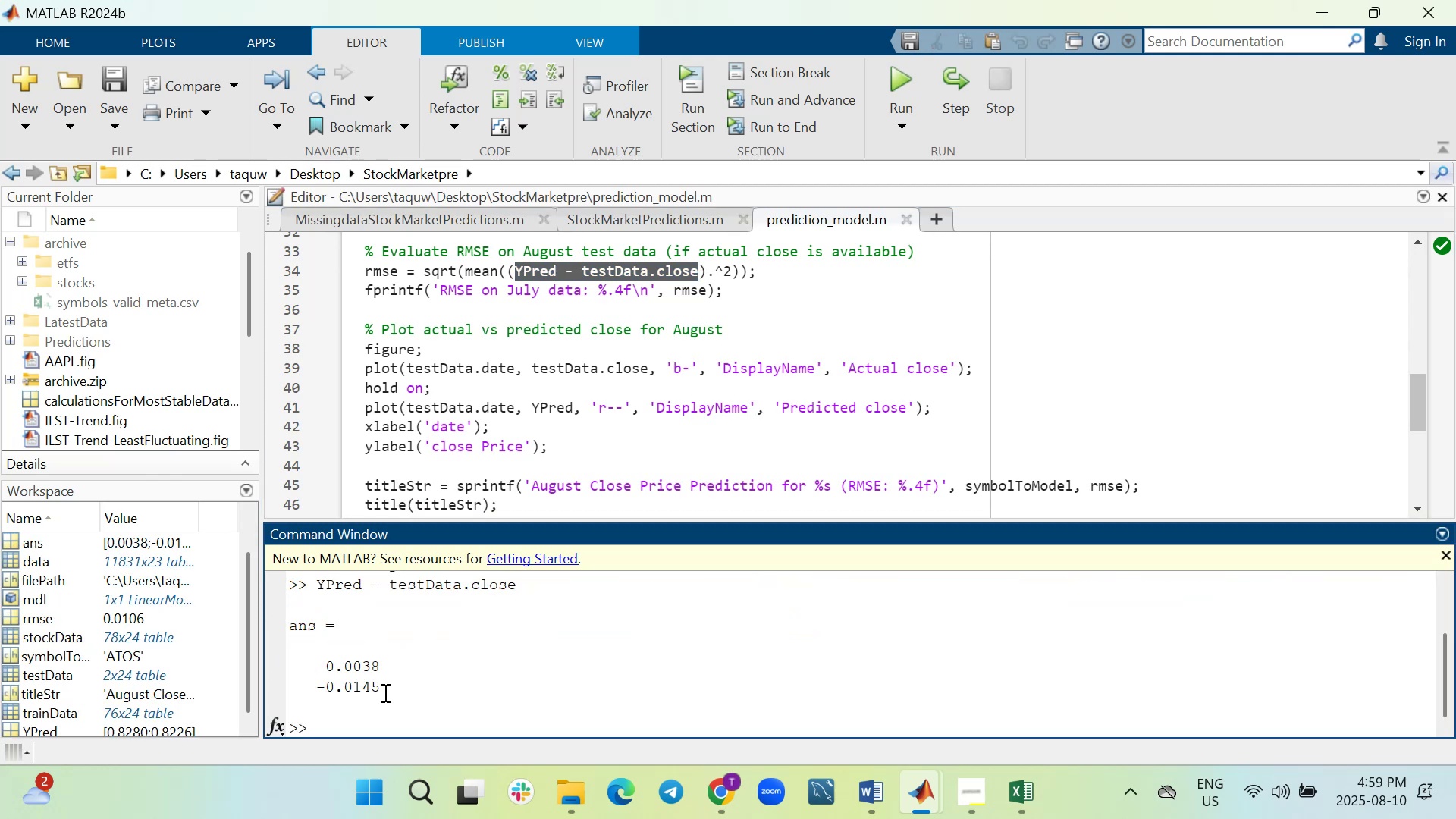 
scroll: coordinate [381, 636], scroll_direction: down, amount: 5.0
 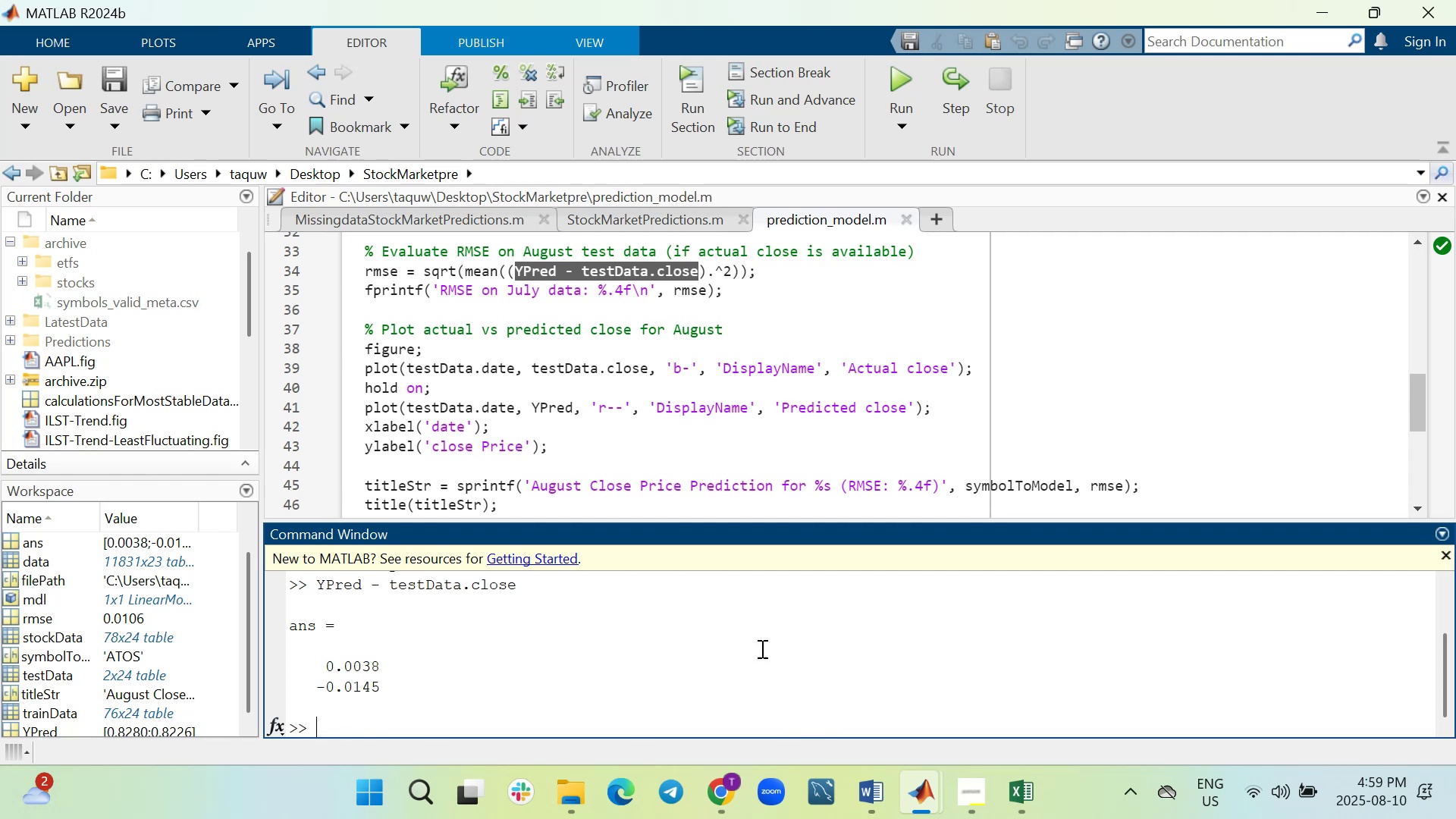 
wait(10.95)
 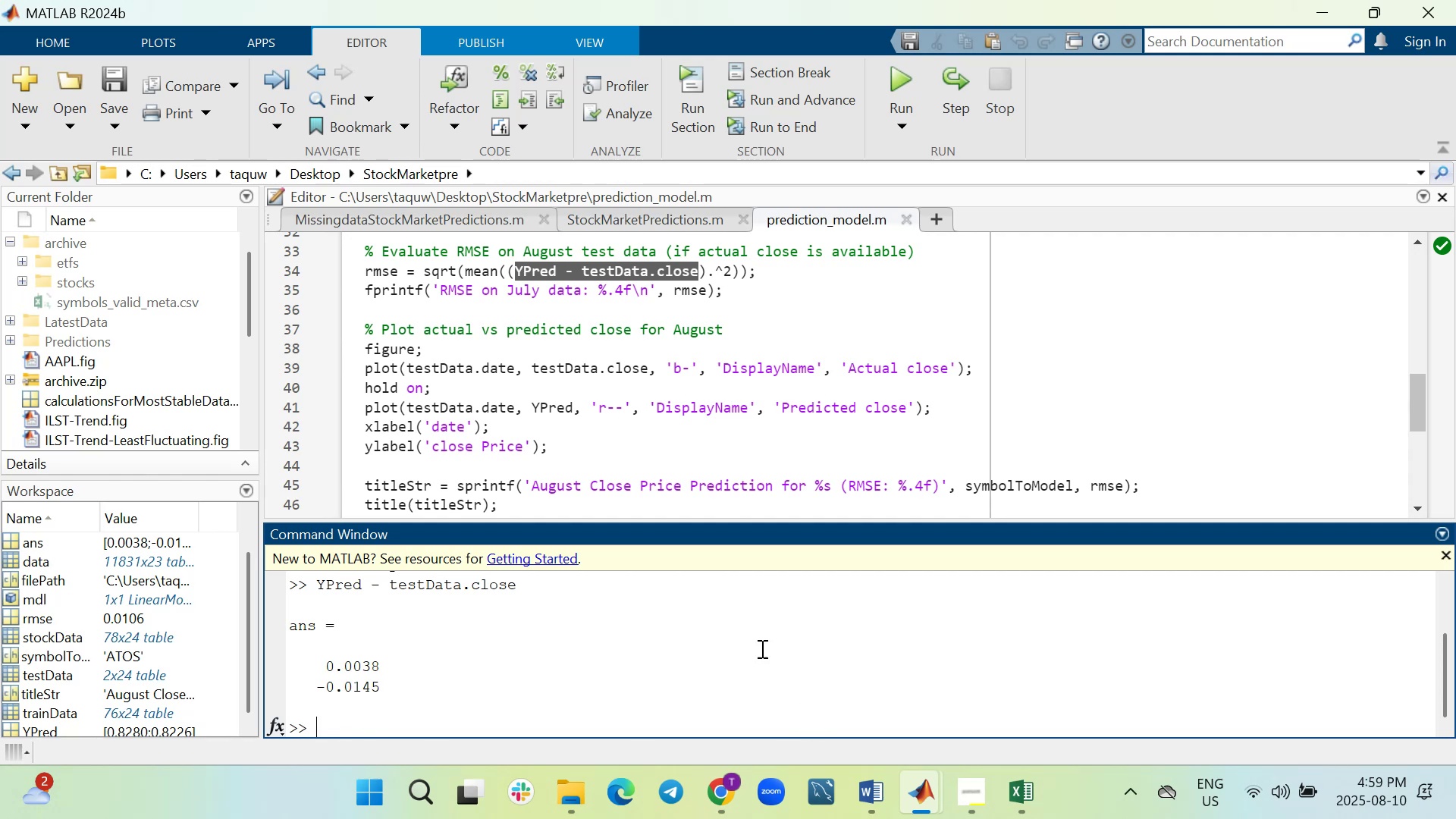 
left_click([1040, 682])
 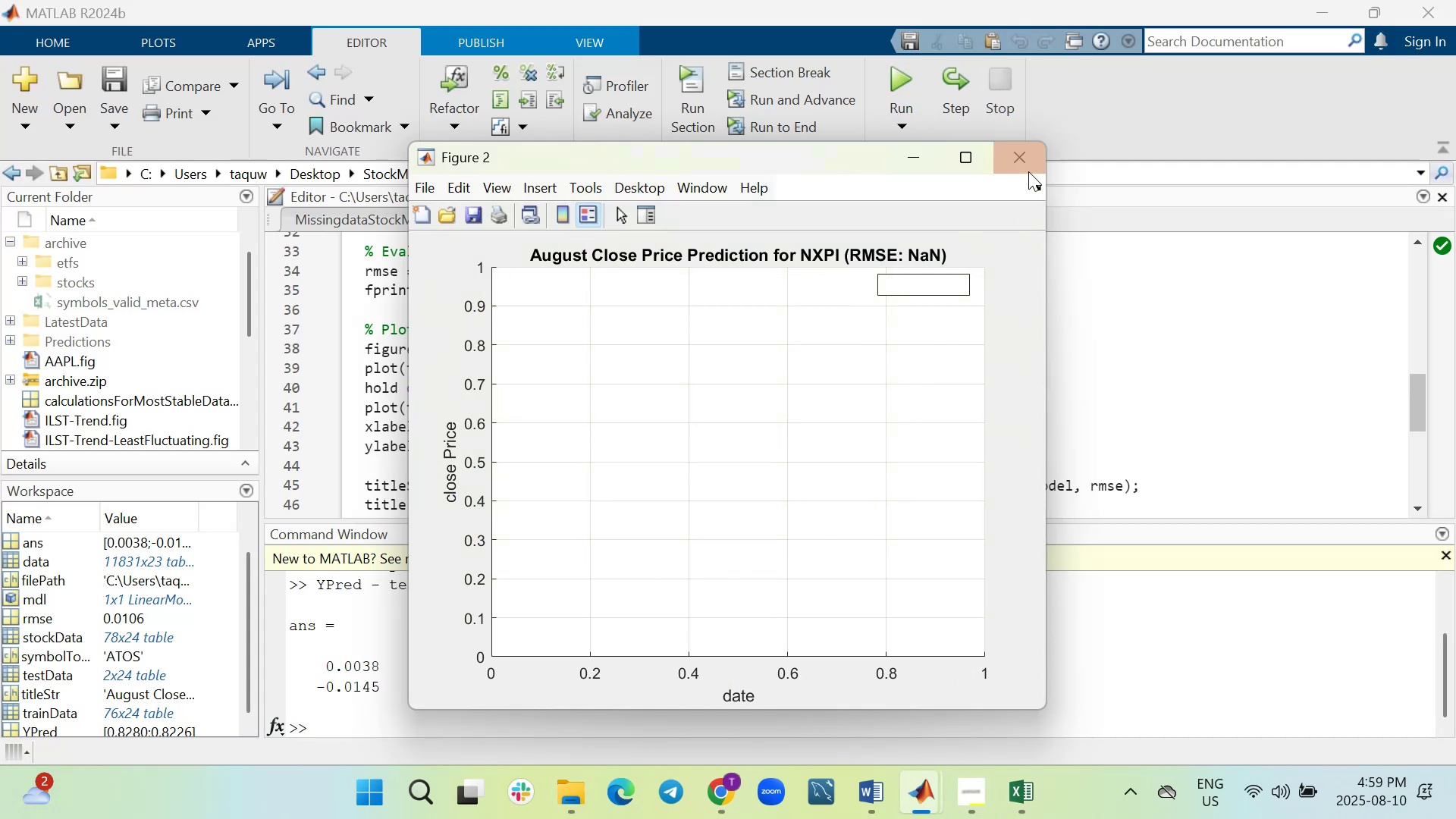 
left_click([1028, 161])
 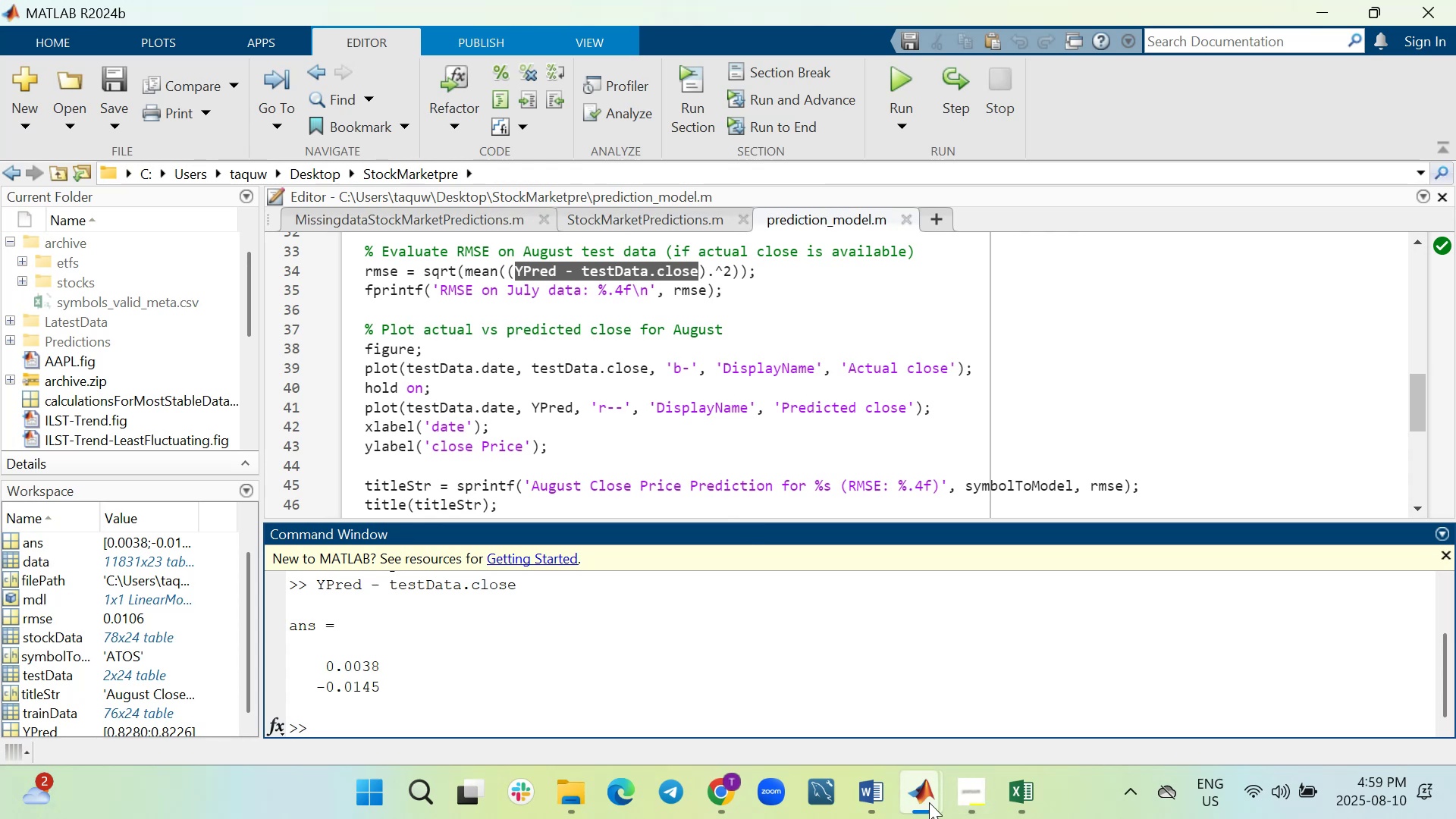 
left_click([922, 795])
 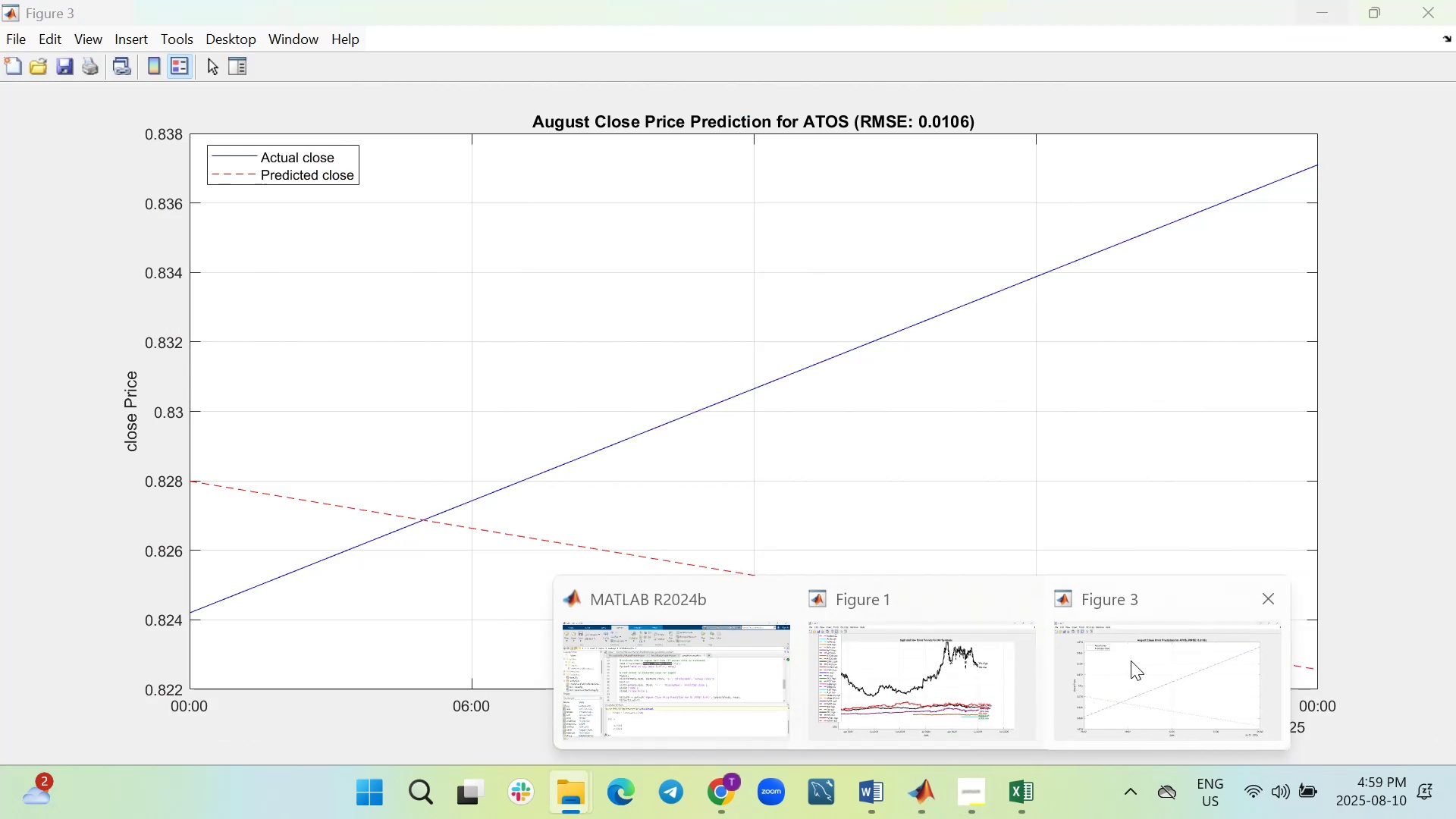 
left_click([1131, 661])
 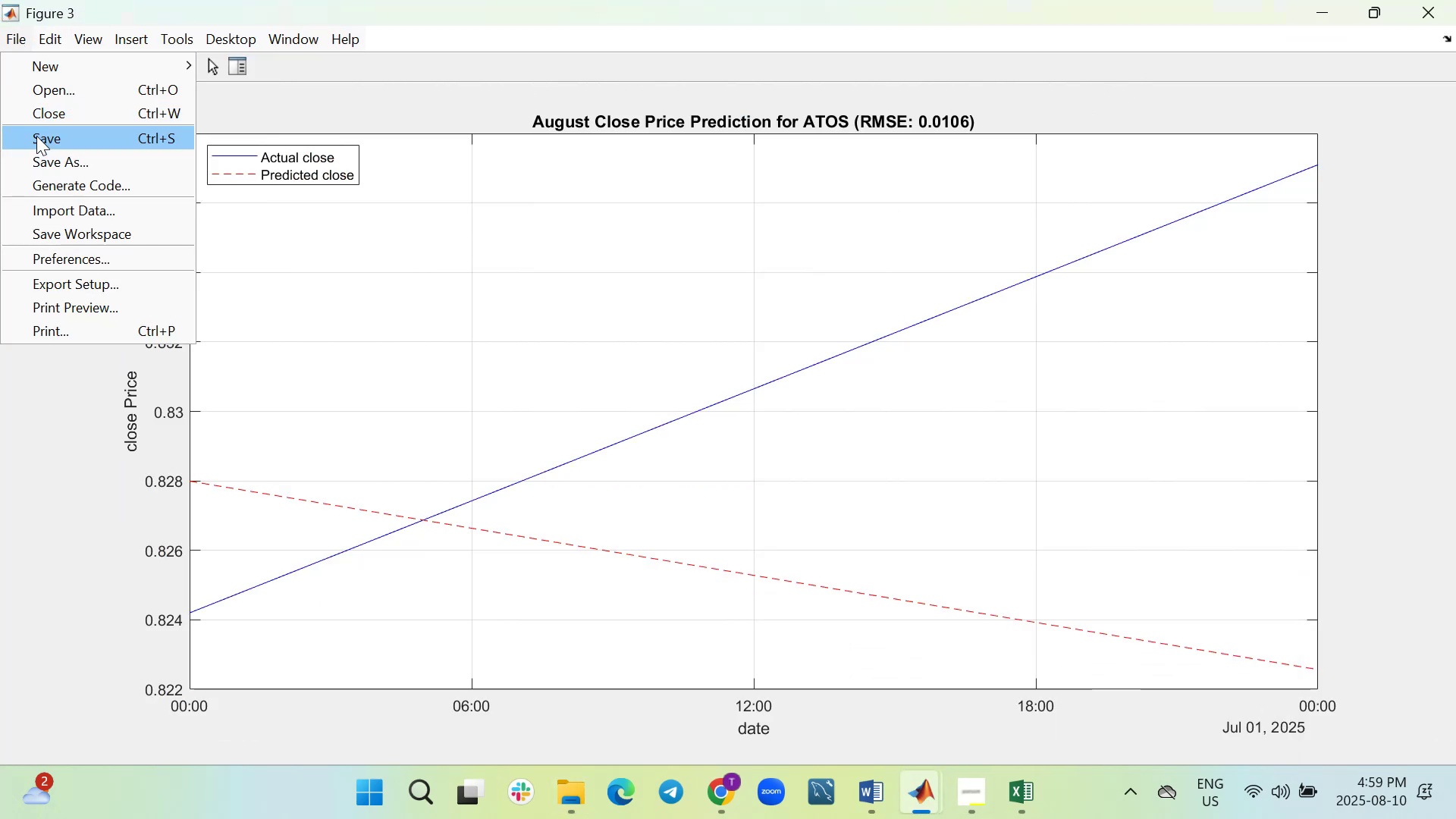 
wait(5.36)
 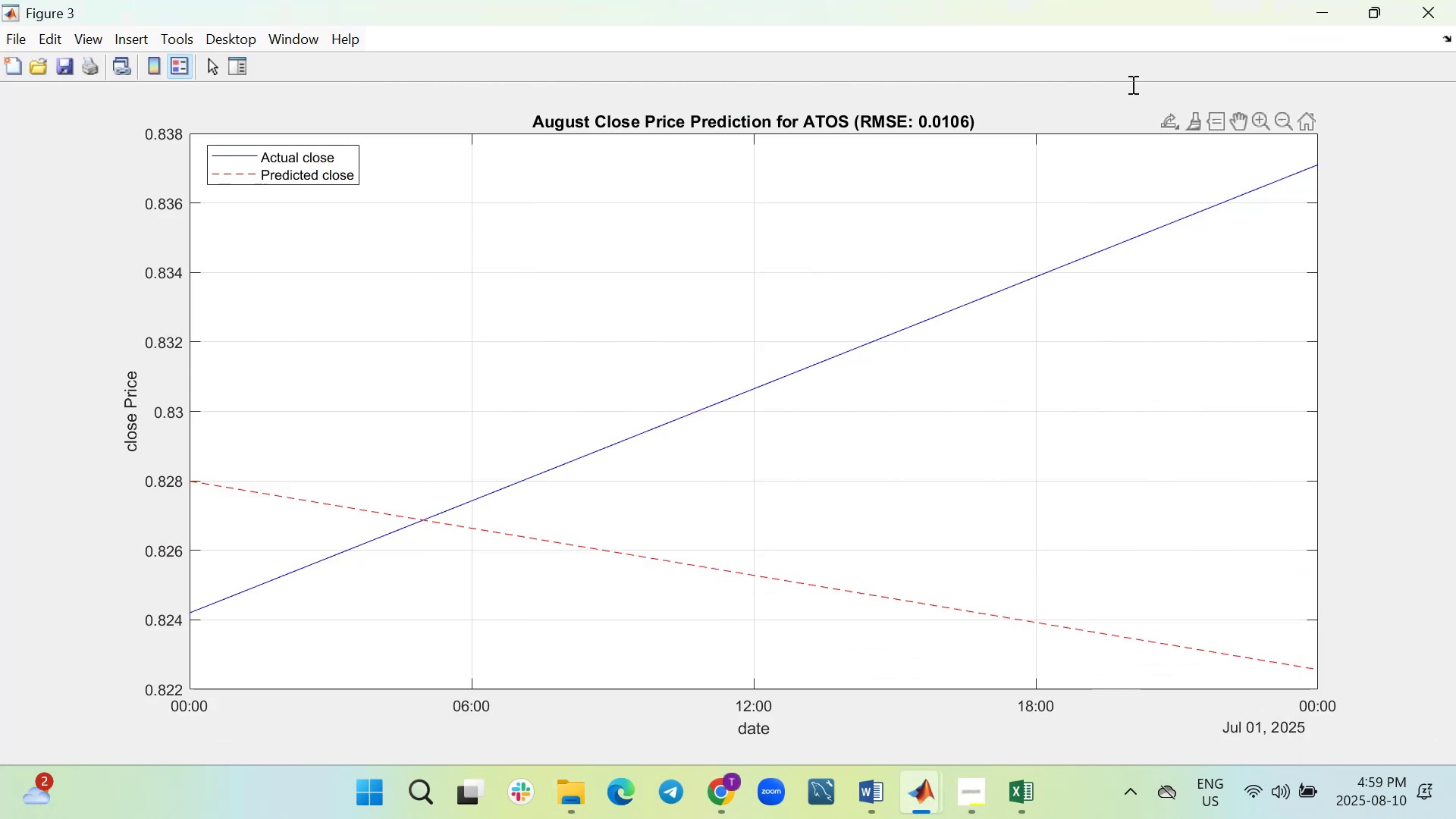 
left_click([41, 154])
 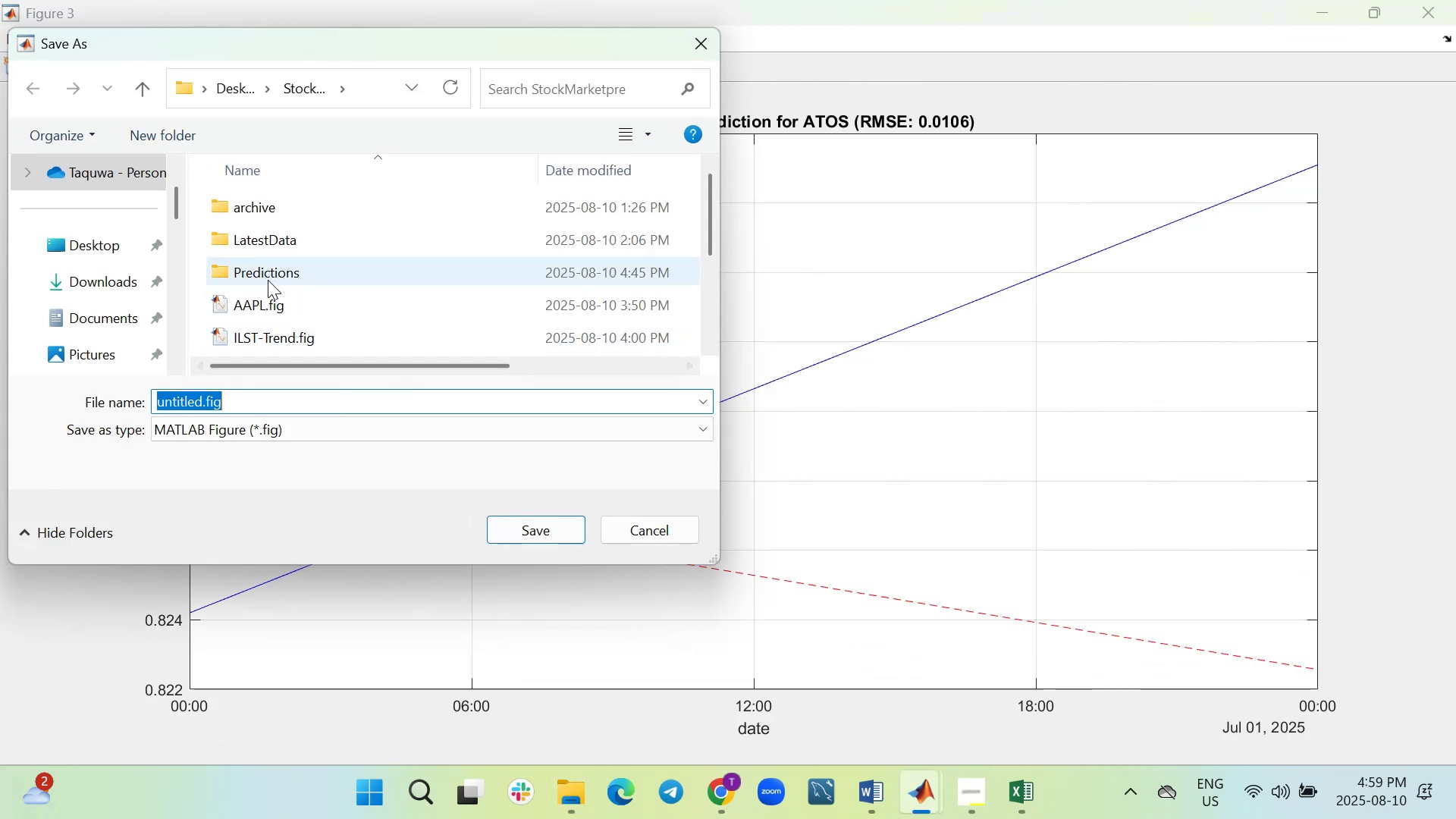 
double_click([271, 280])
 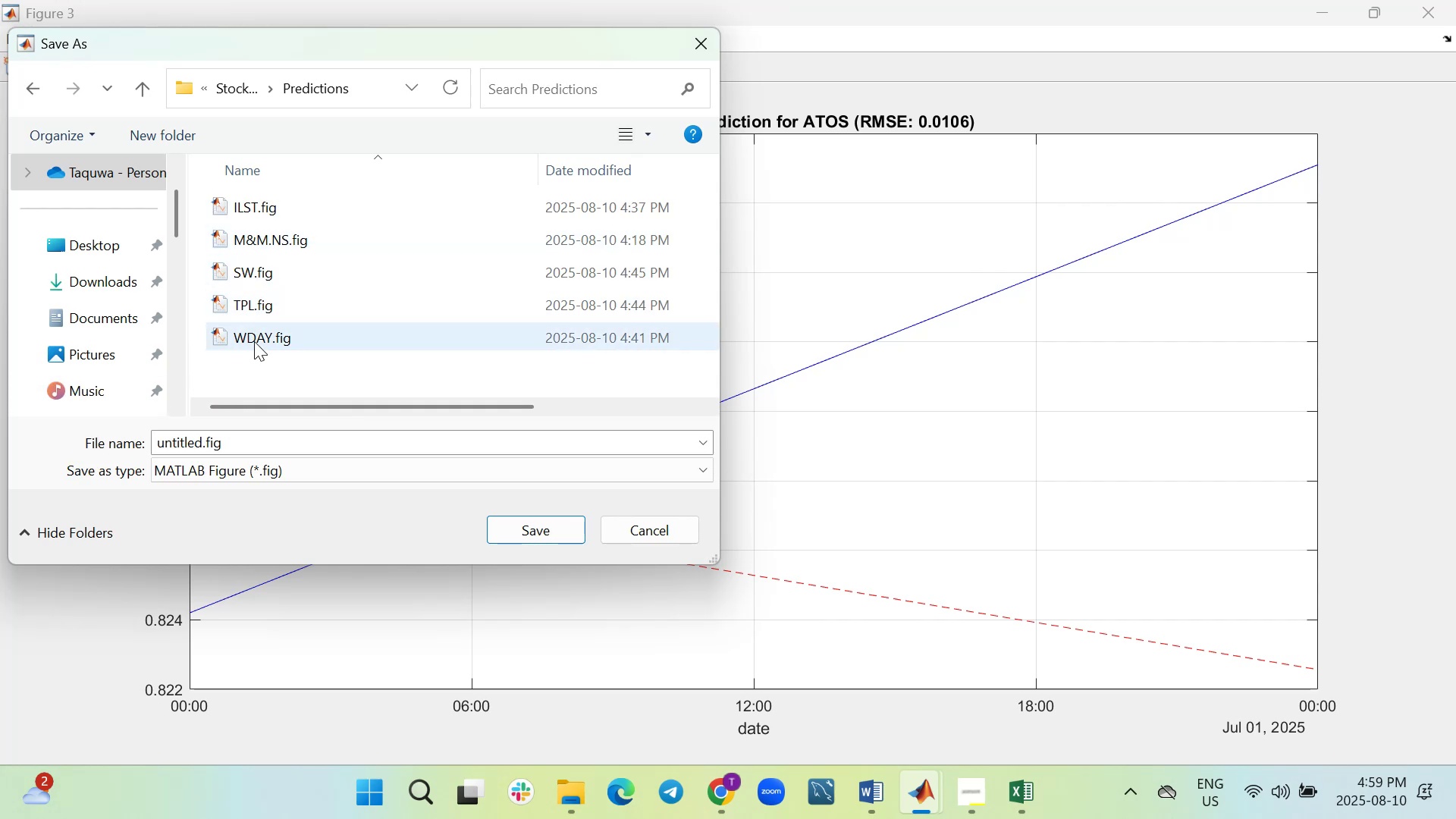 
left_click([254, 341])
 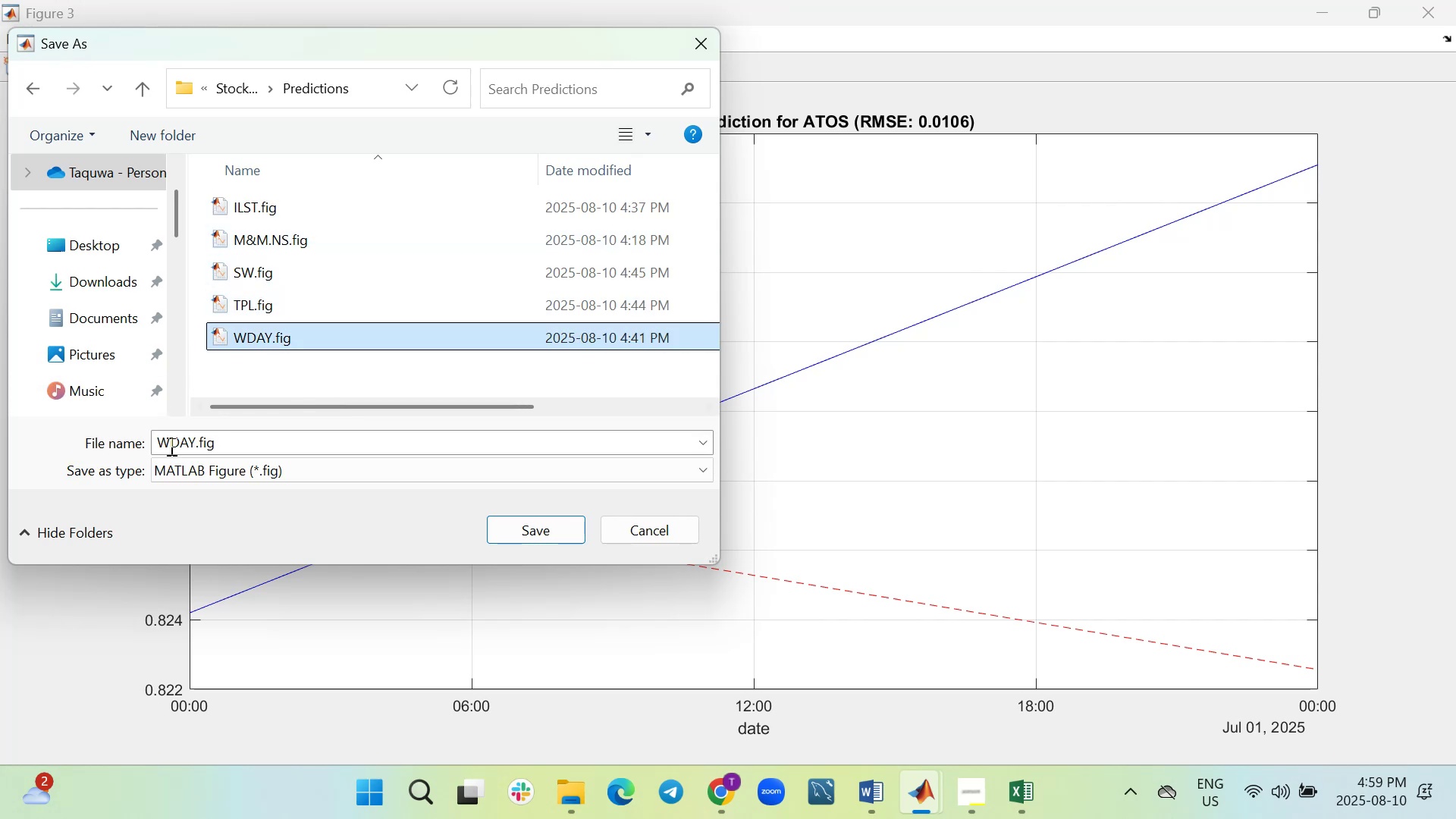 
double_click([171, 446])
 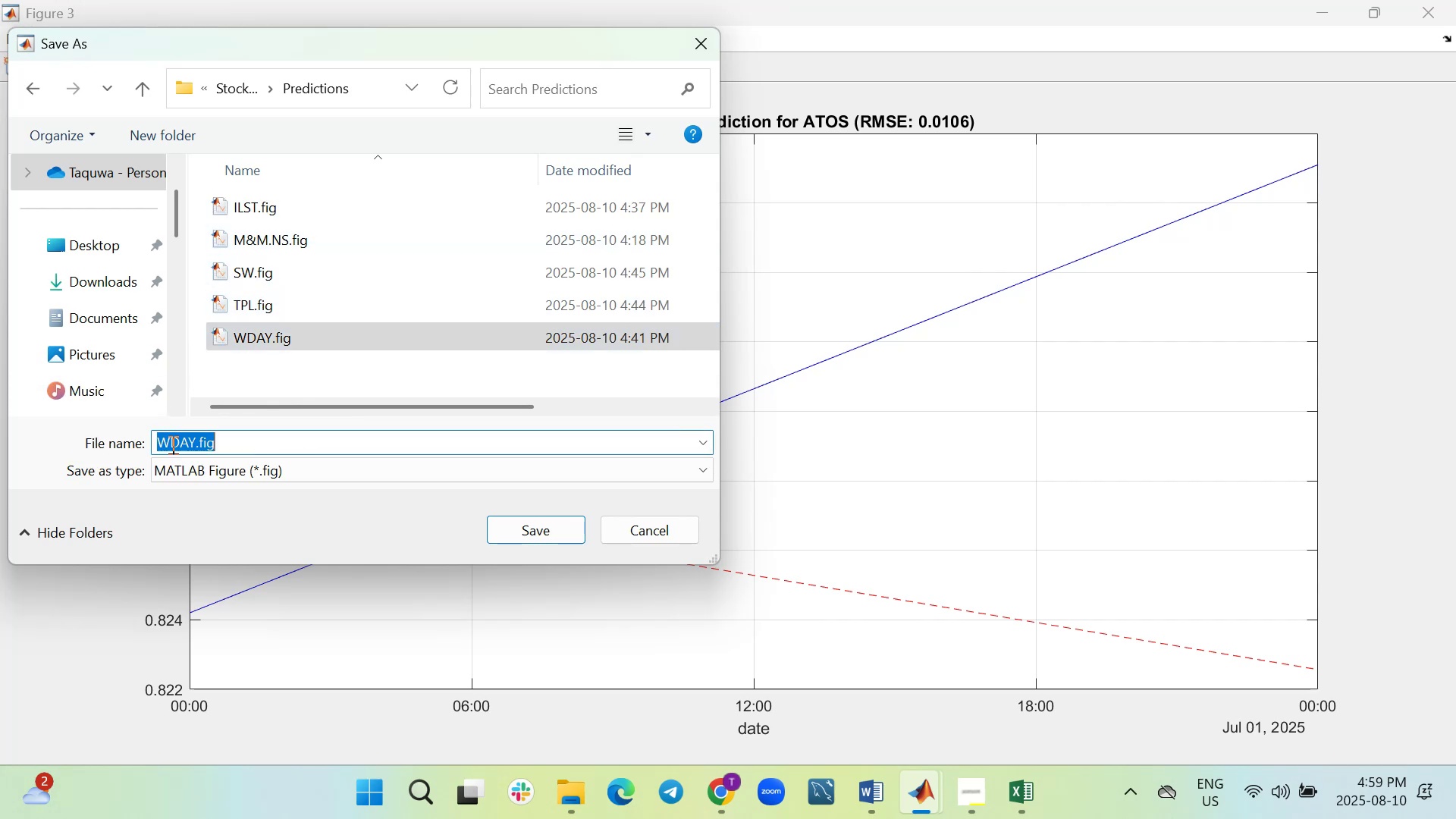 
triple_click([171, 444])
 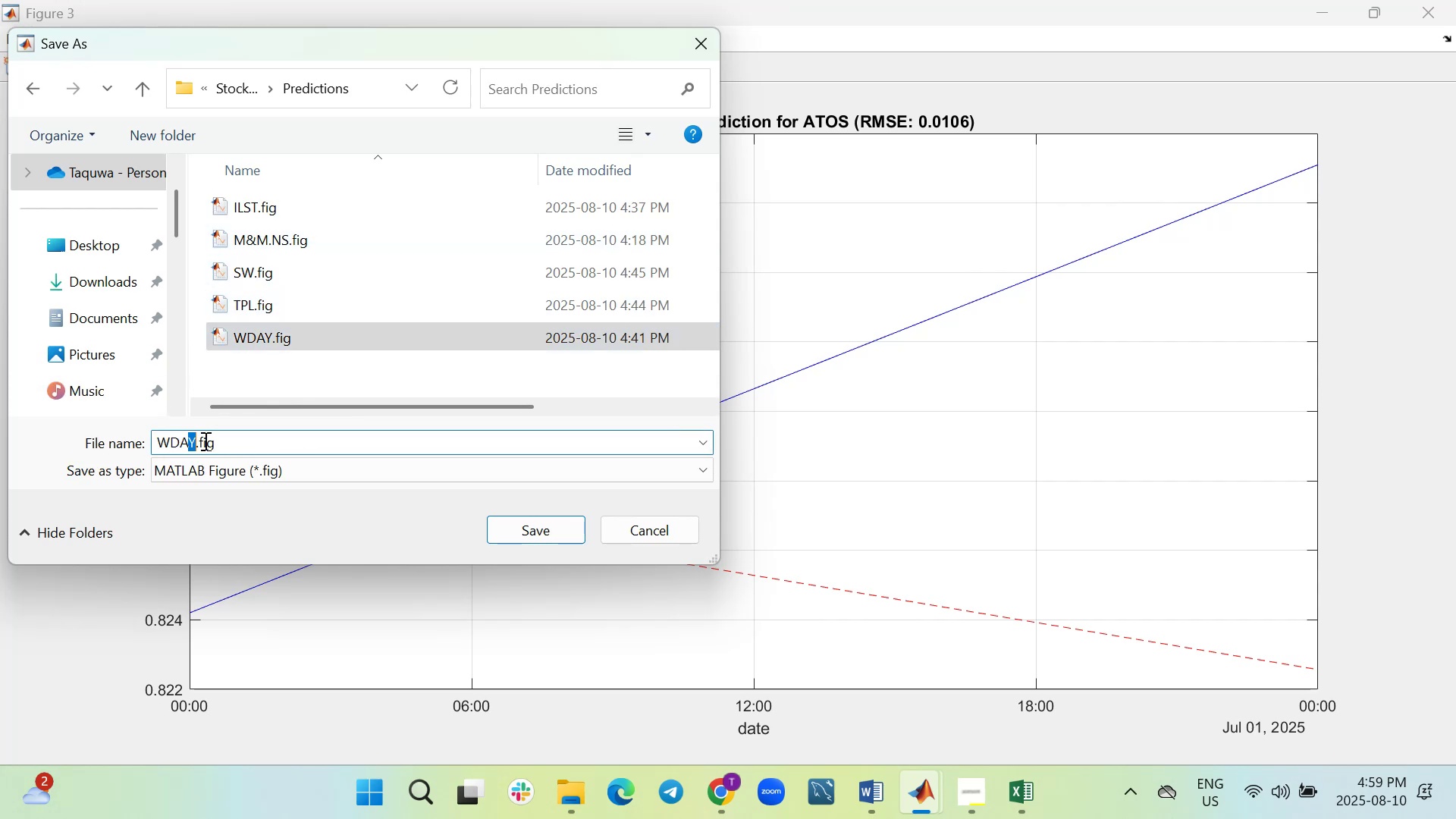 
key(Control+Backspace)
 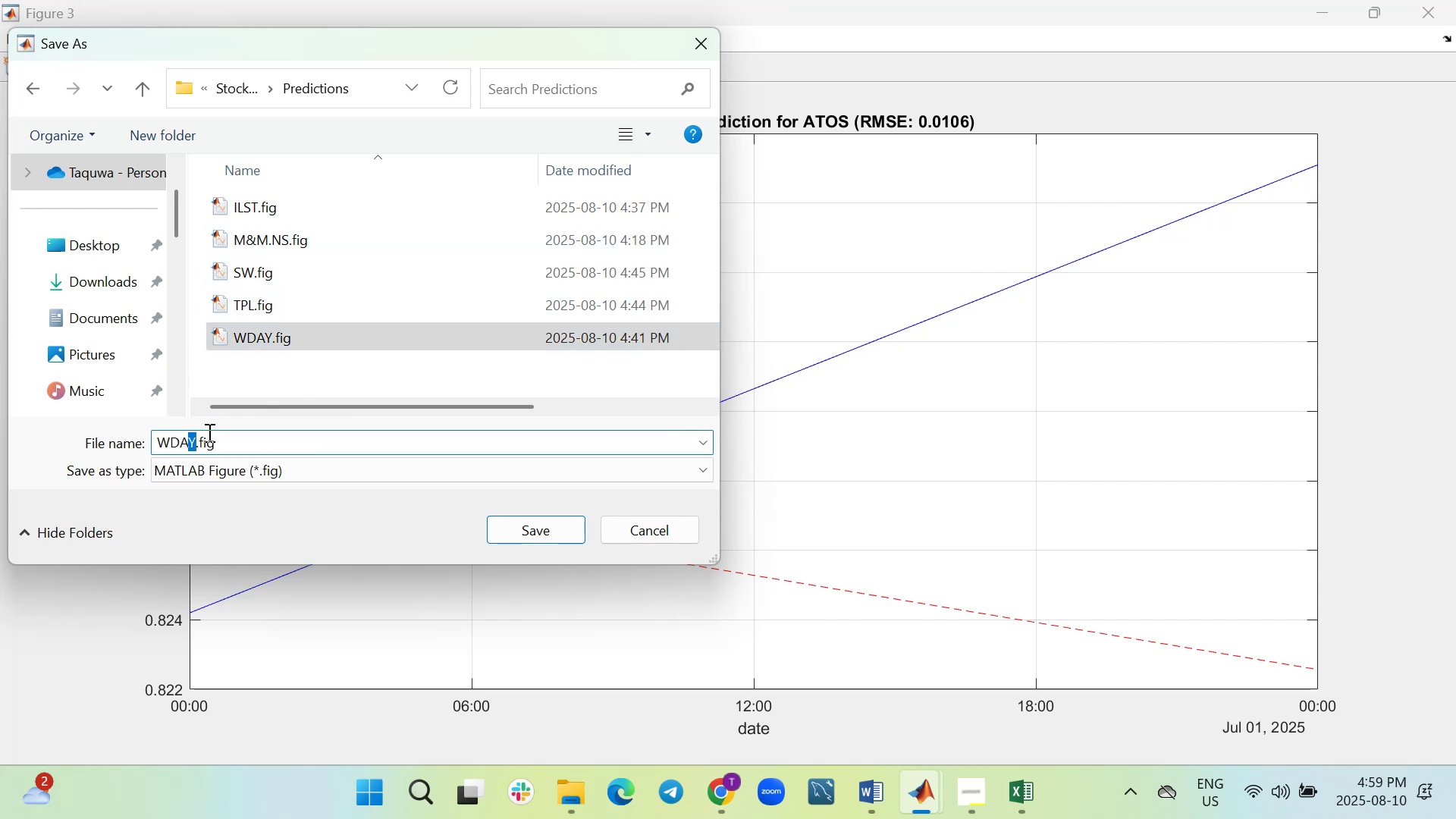 
key(Control+Backspace)
 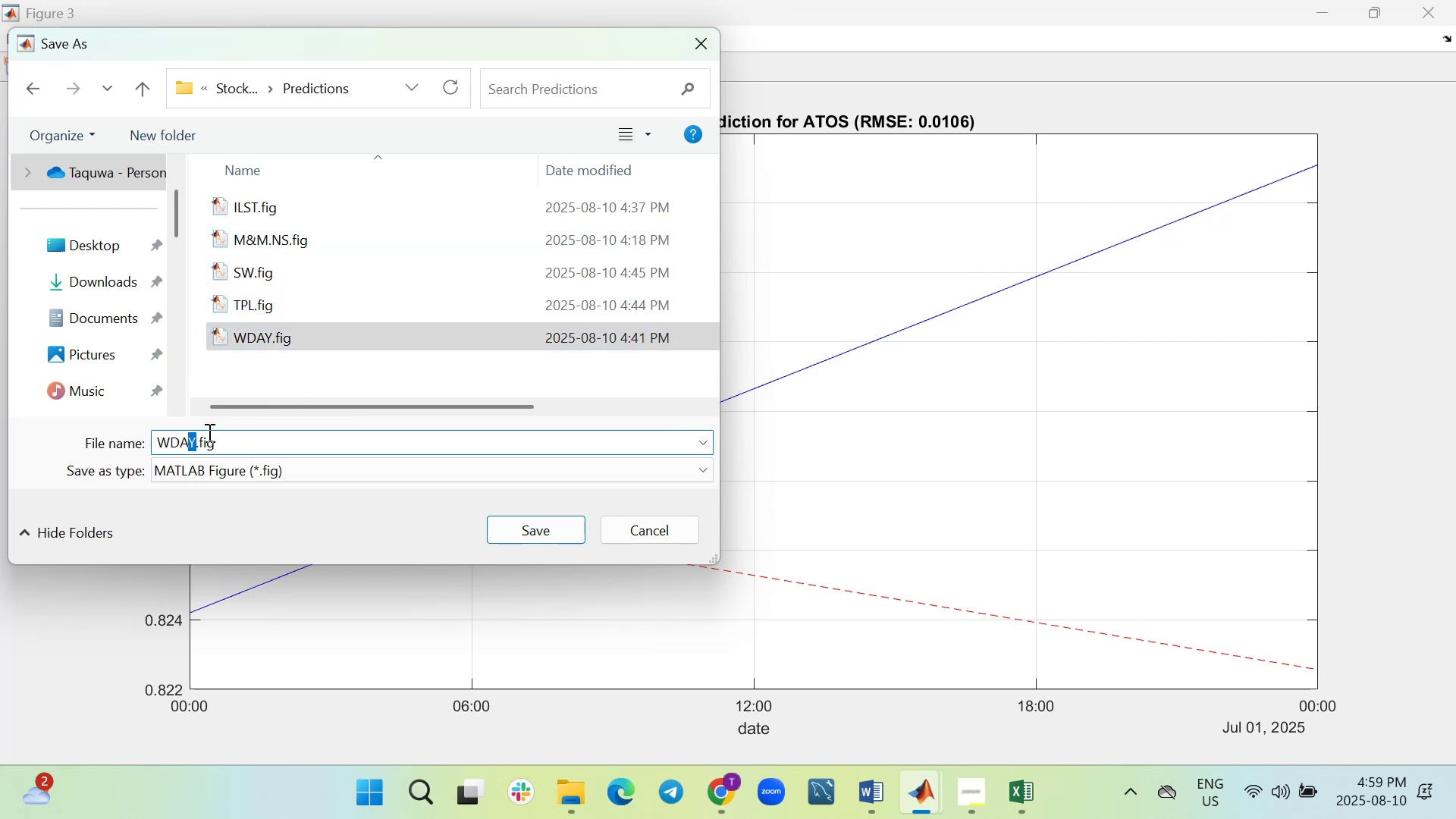 
key(Control+Backspace)
 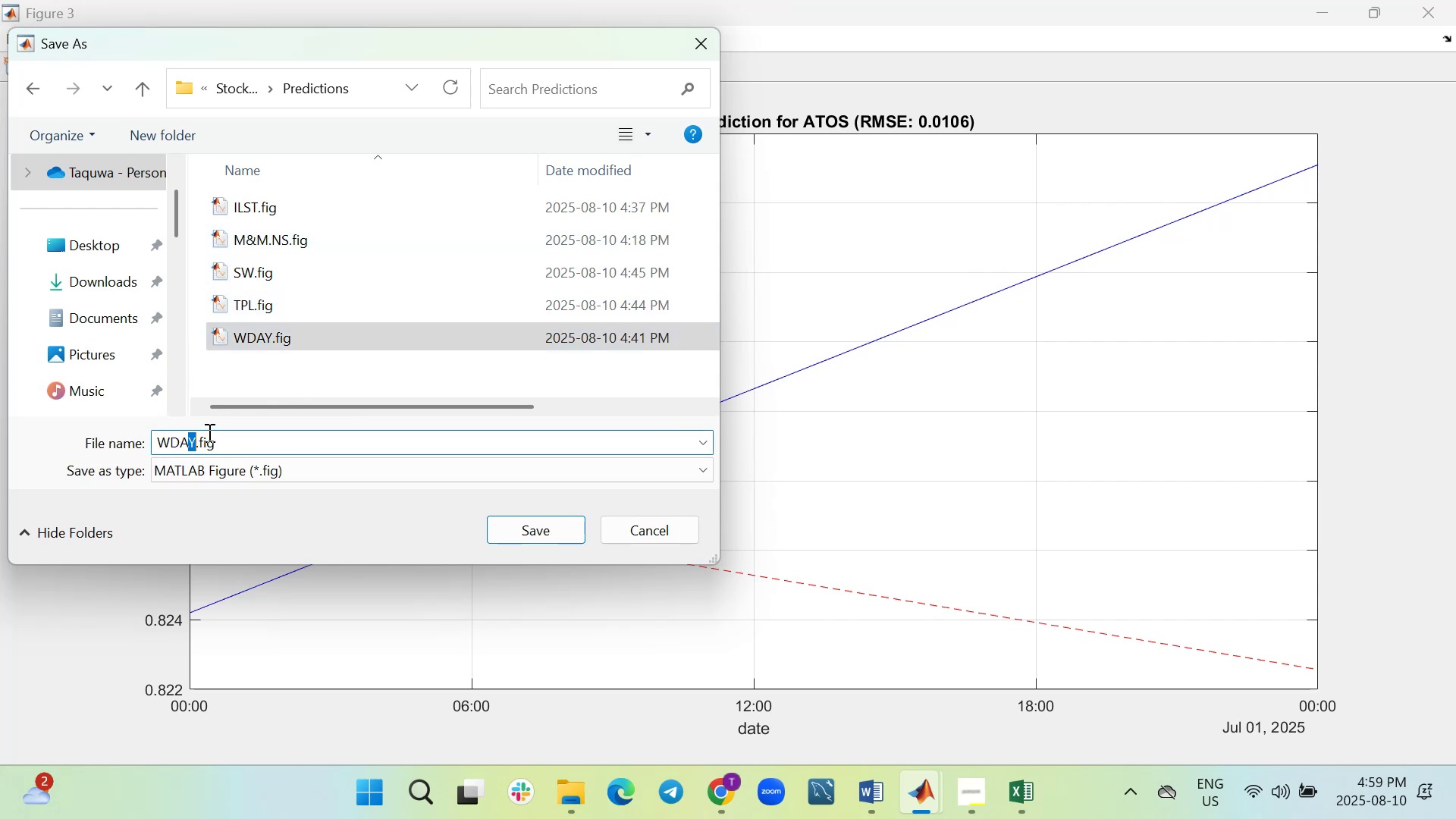 
key(Backspace)
key(Backspace)
key(Backspace)
key(Backspace)
key(Backspace)
key(Backspace)
type(ATOS)
 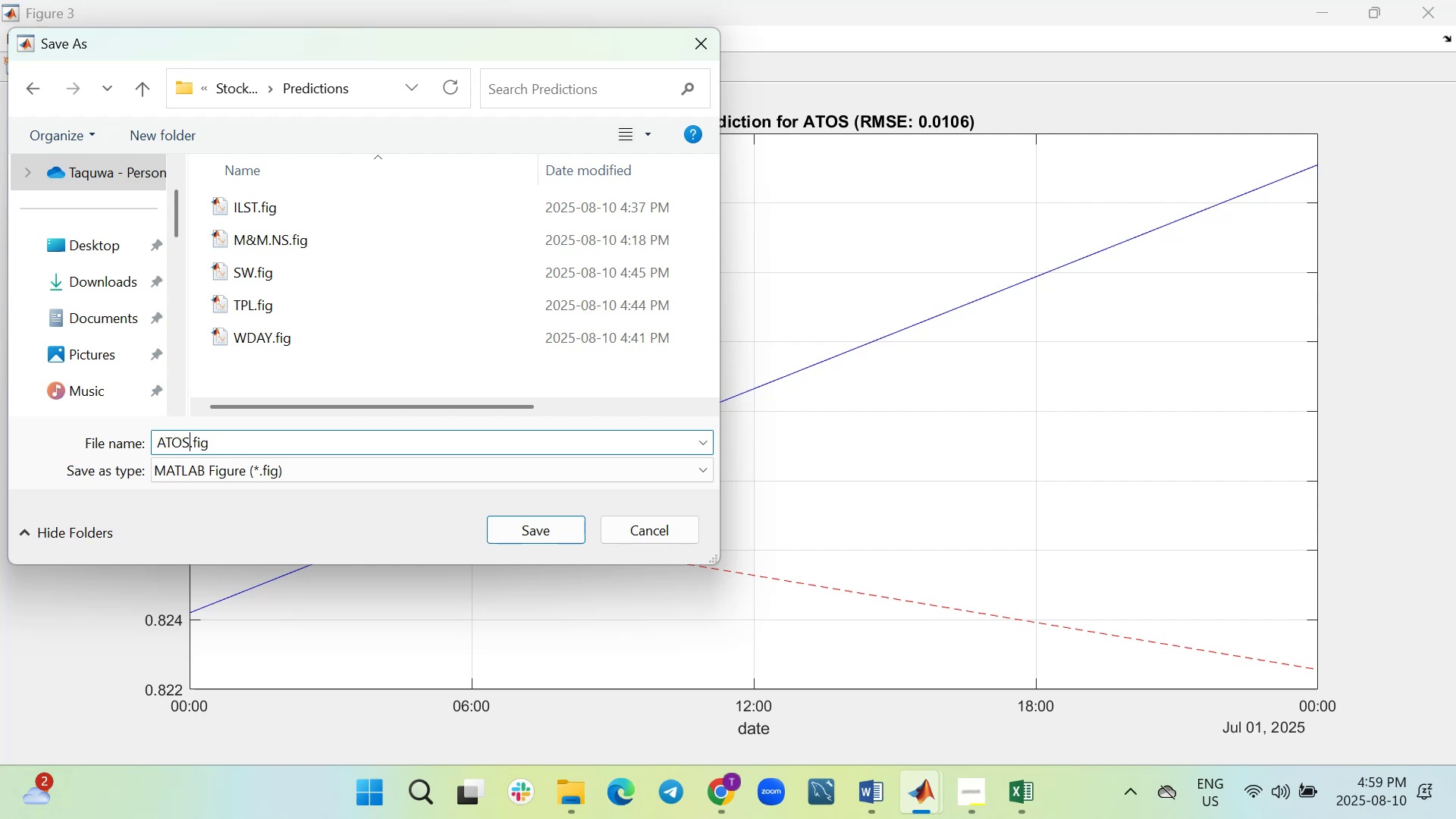 
left_click([511, 534])
 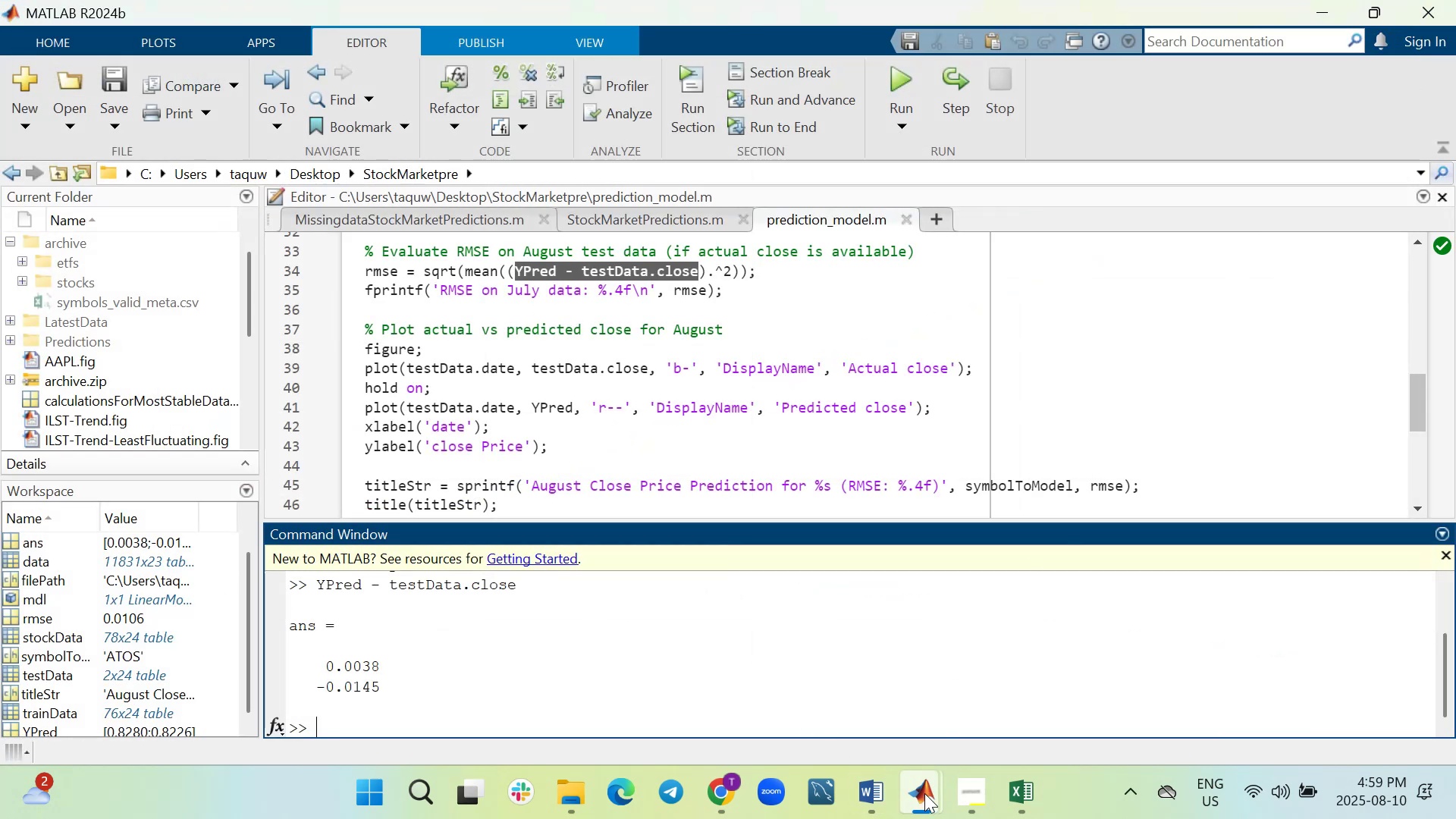 
left_click([973, 682])
 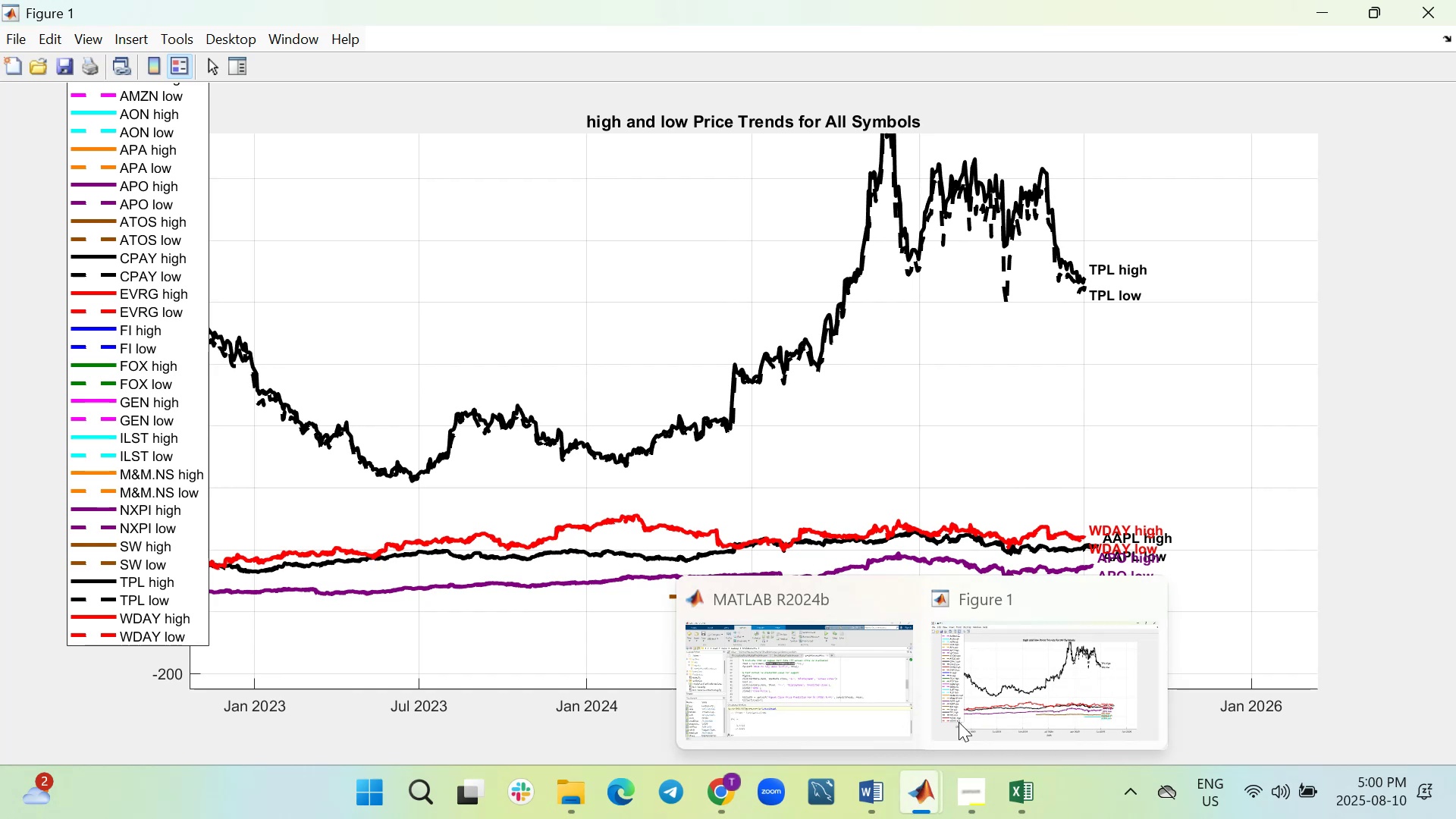 
wait(21.02)
 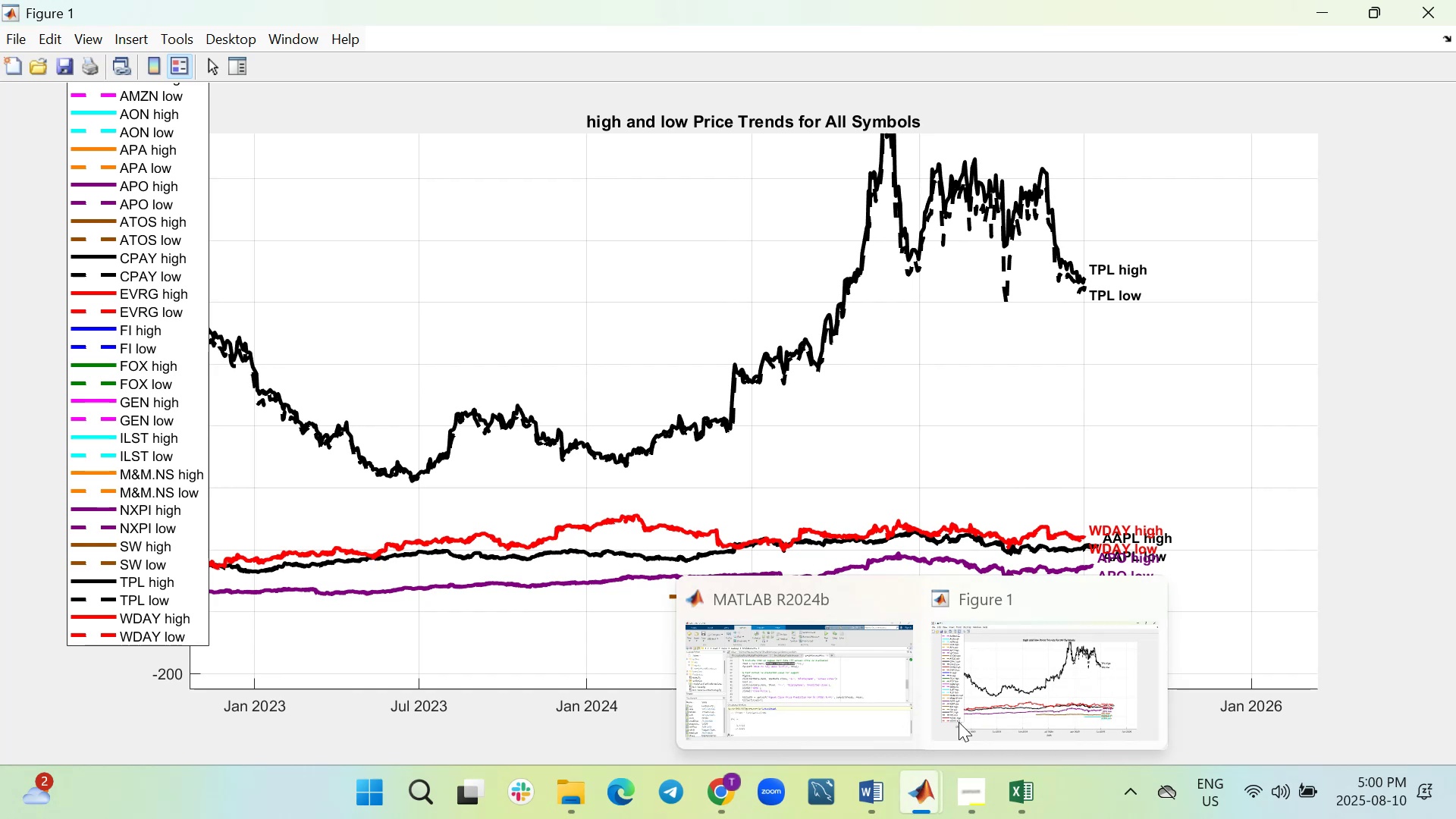 
left_click([799, 674])
 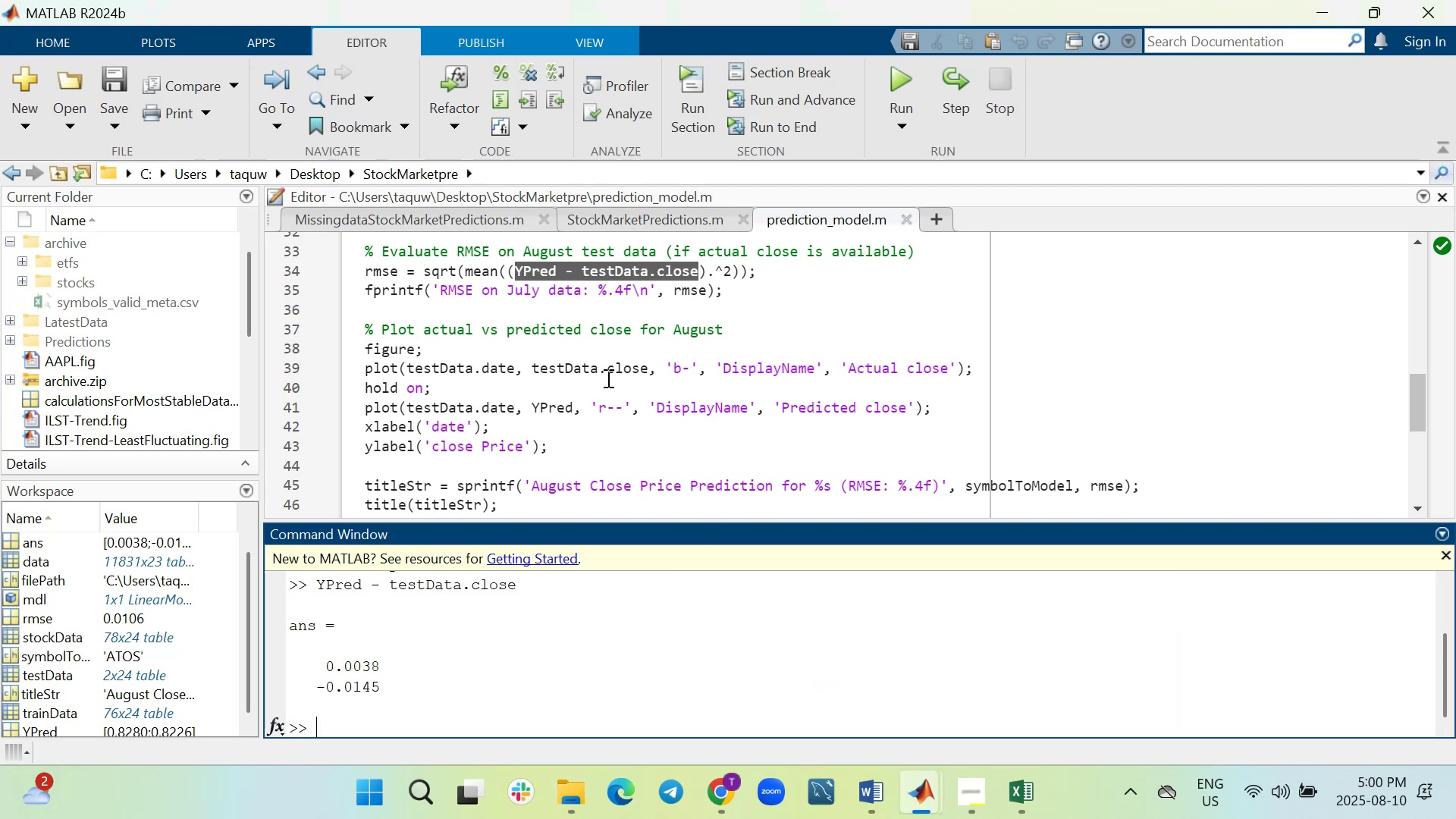 
scroll: coordinate [579, 340], scroll_direction: up, amount: 4.0
 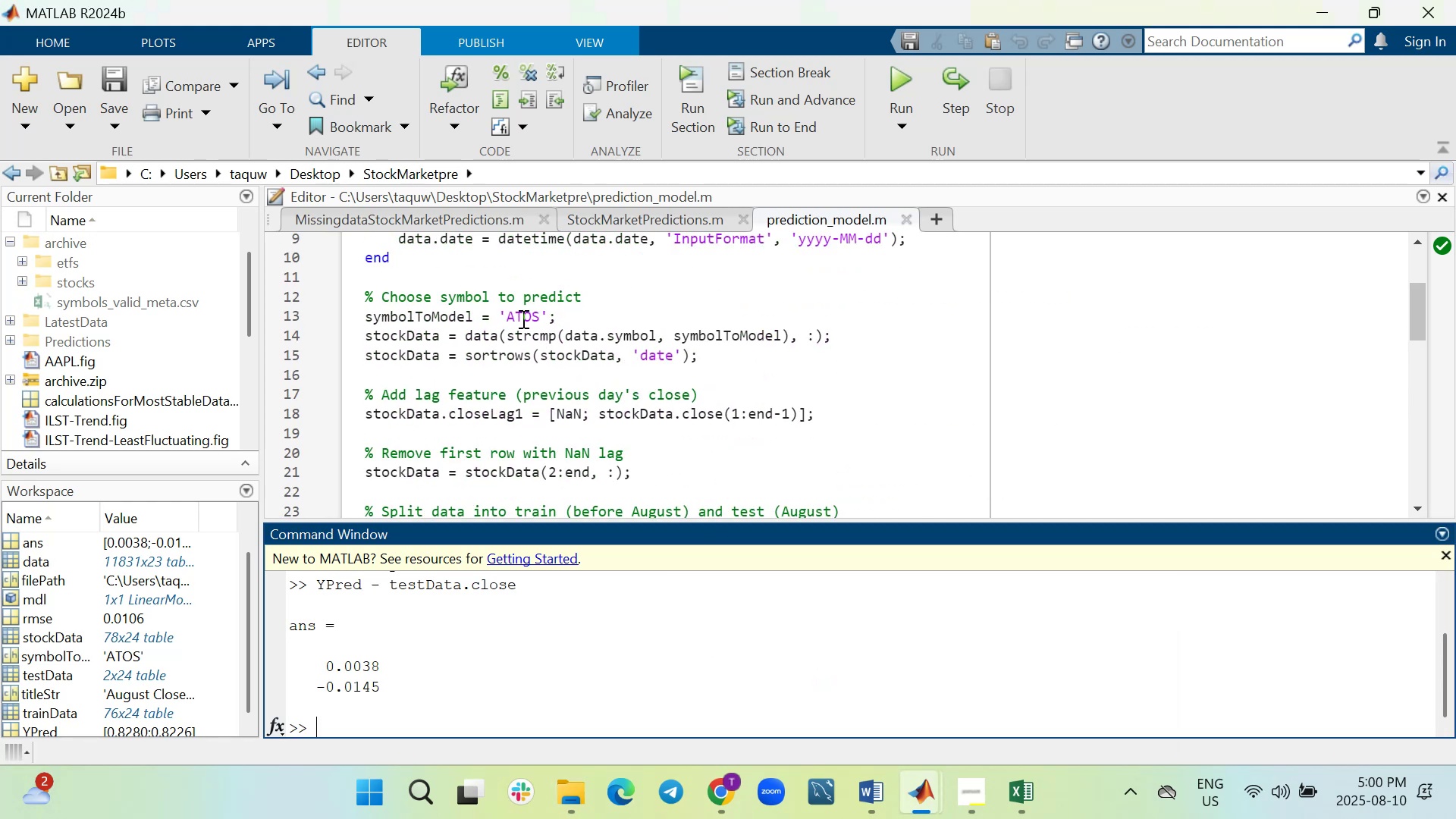 
double_click([522, 318])
 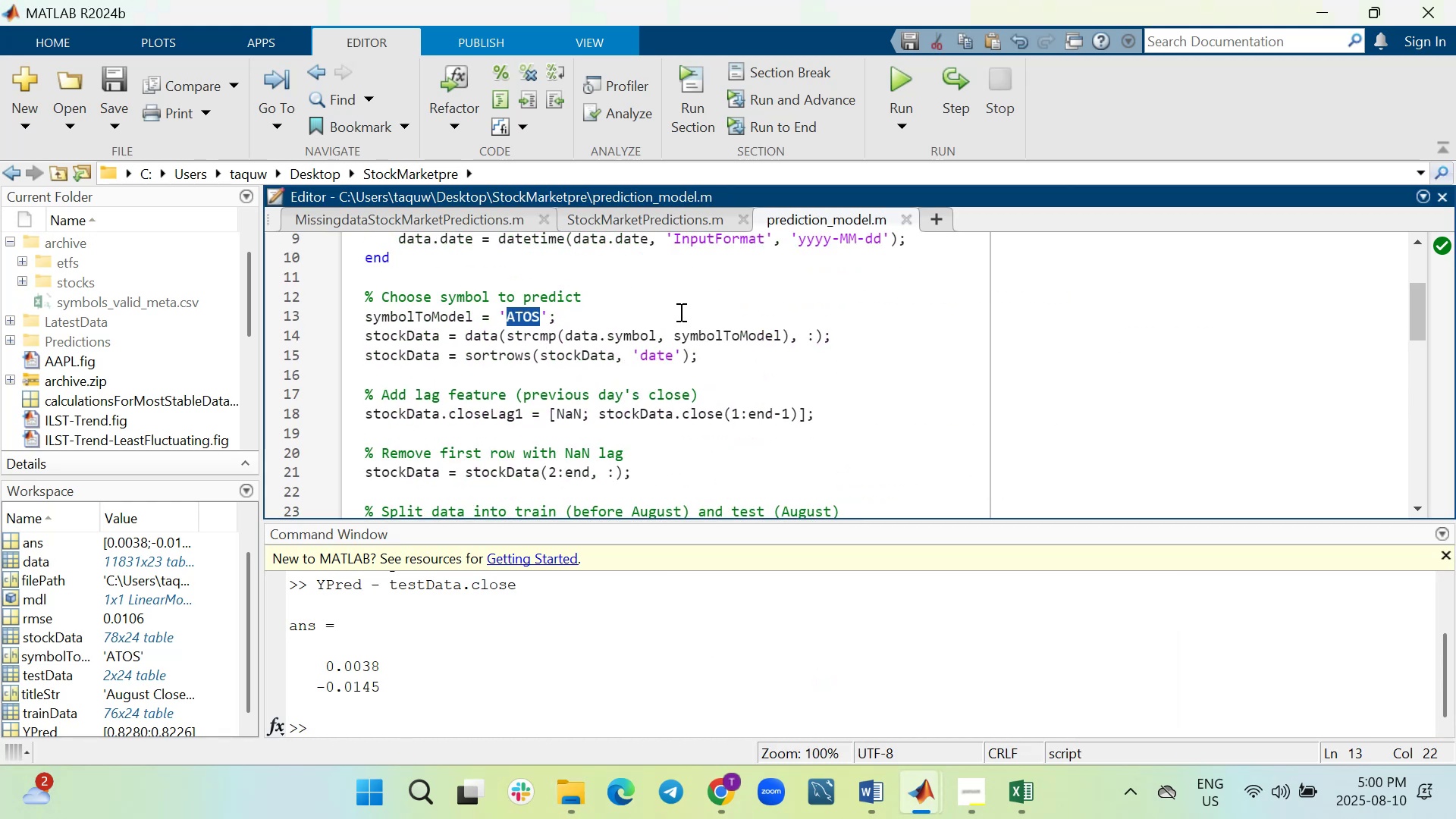 
type(APO)
 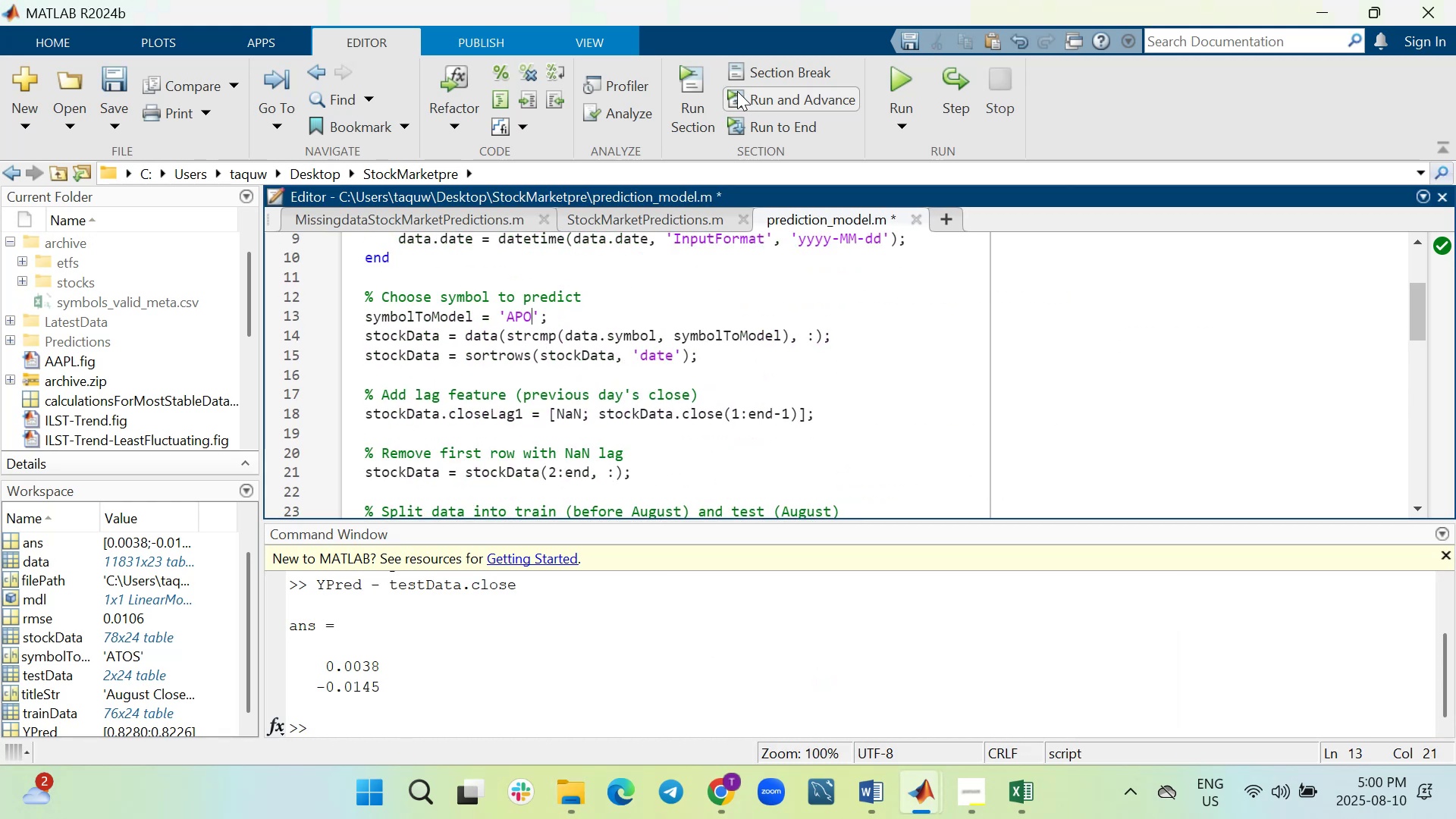 
left_click([883, 74])
 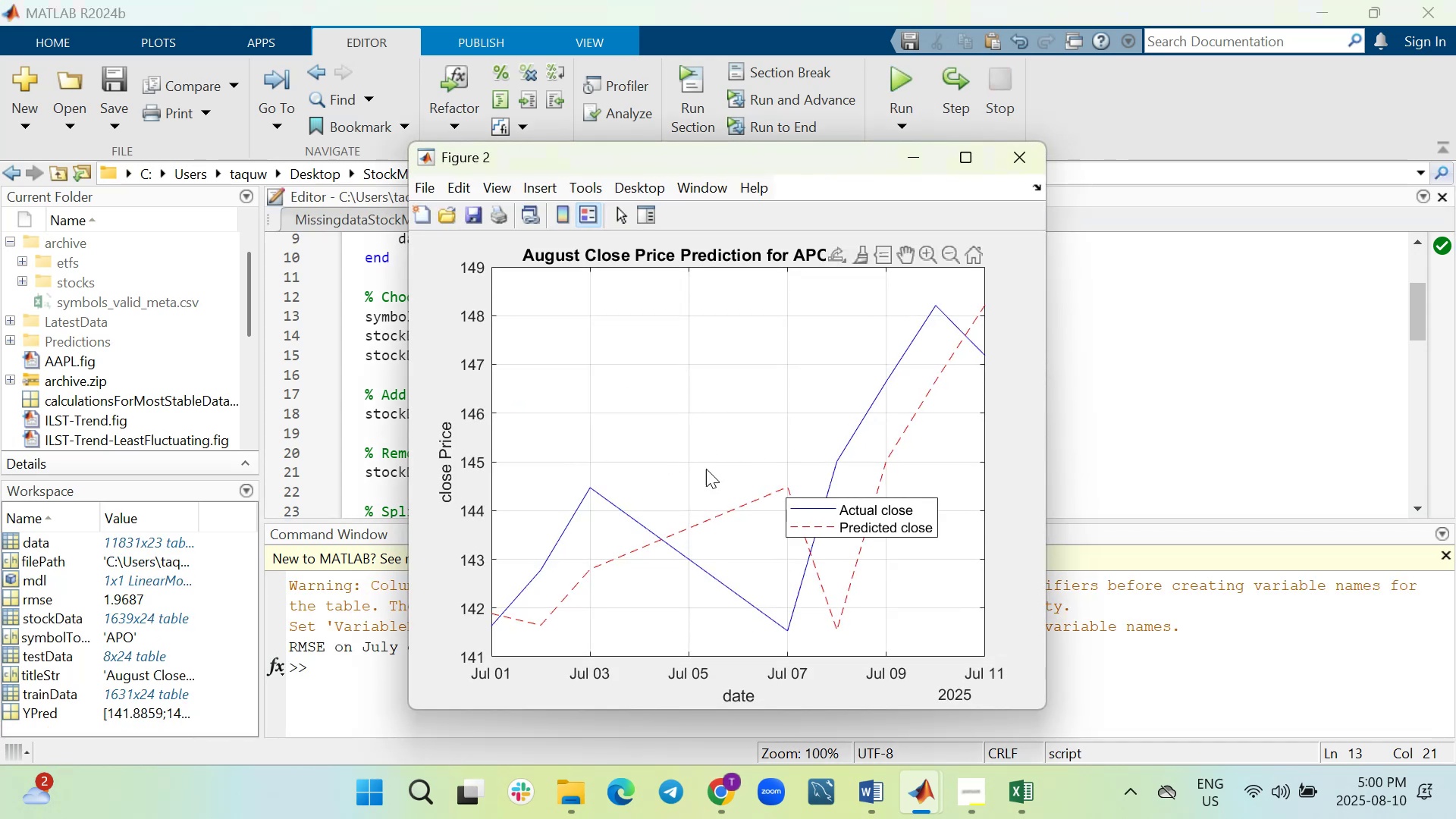 
left_click([924, 162])
 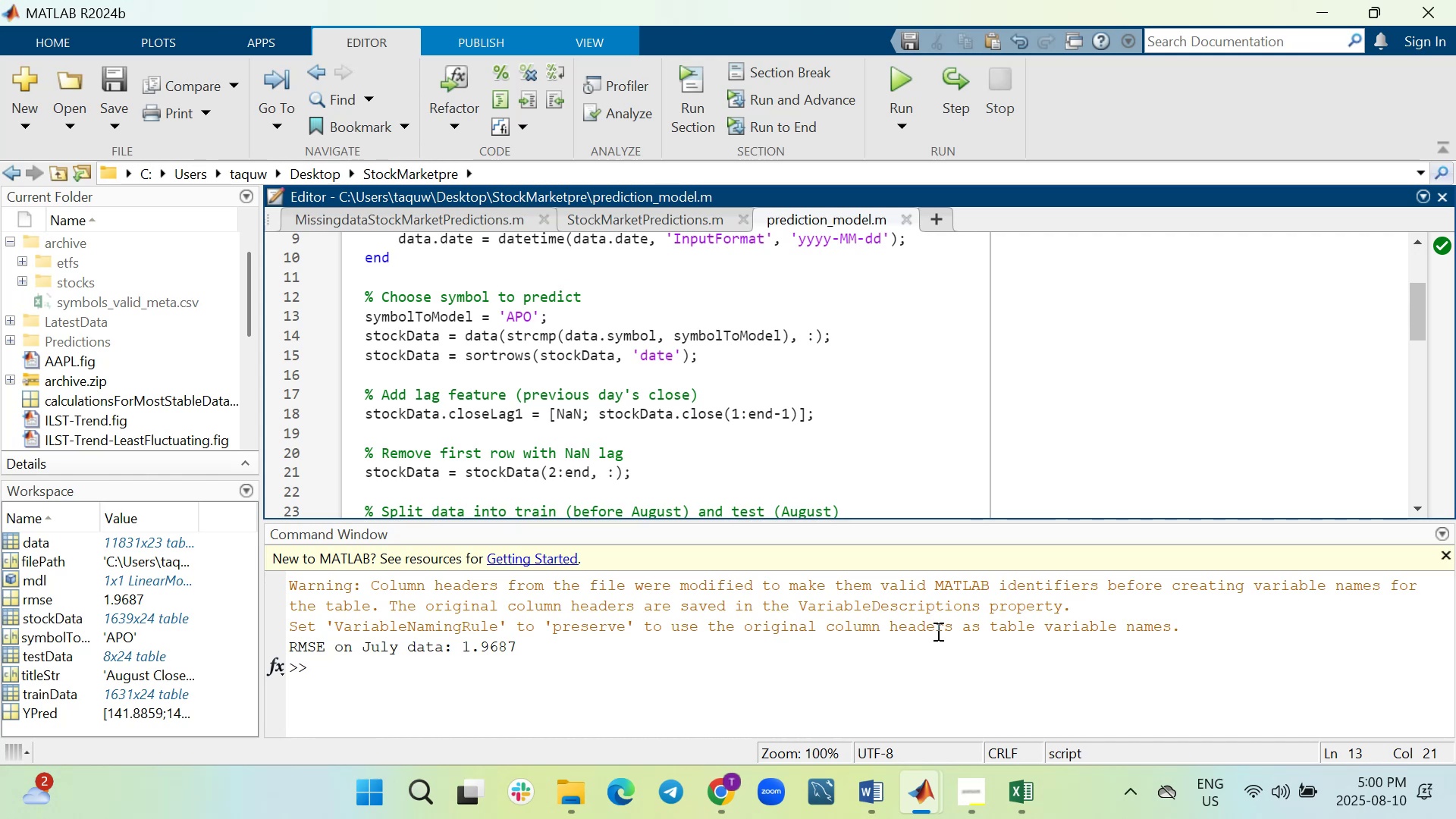 
wait(12.2)
 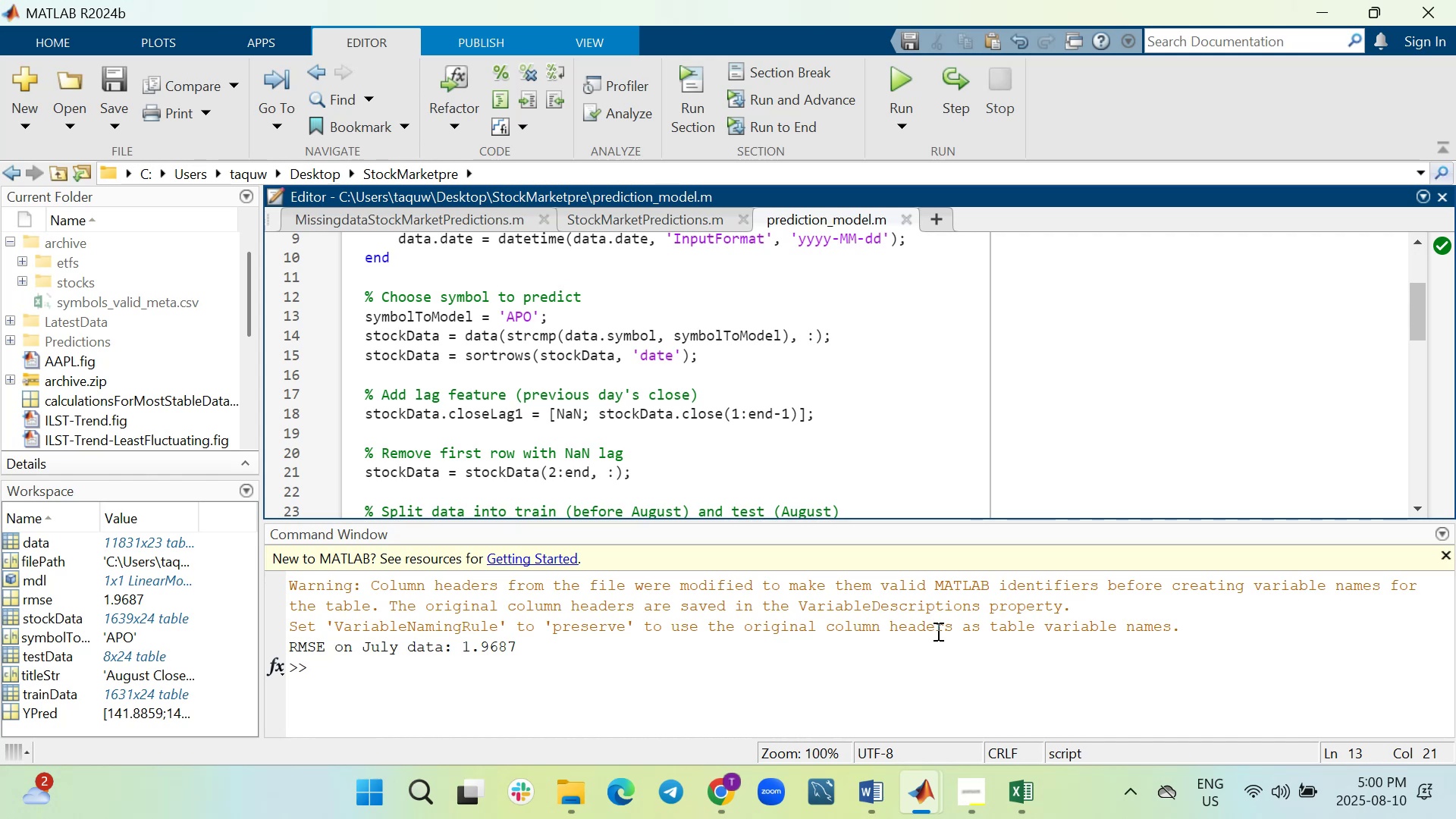 
scroll: coordinate [495, 663], scroll_direction: down, amount: 1.0
 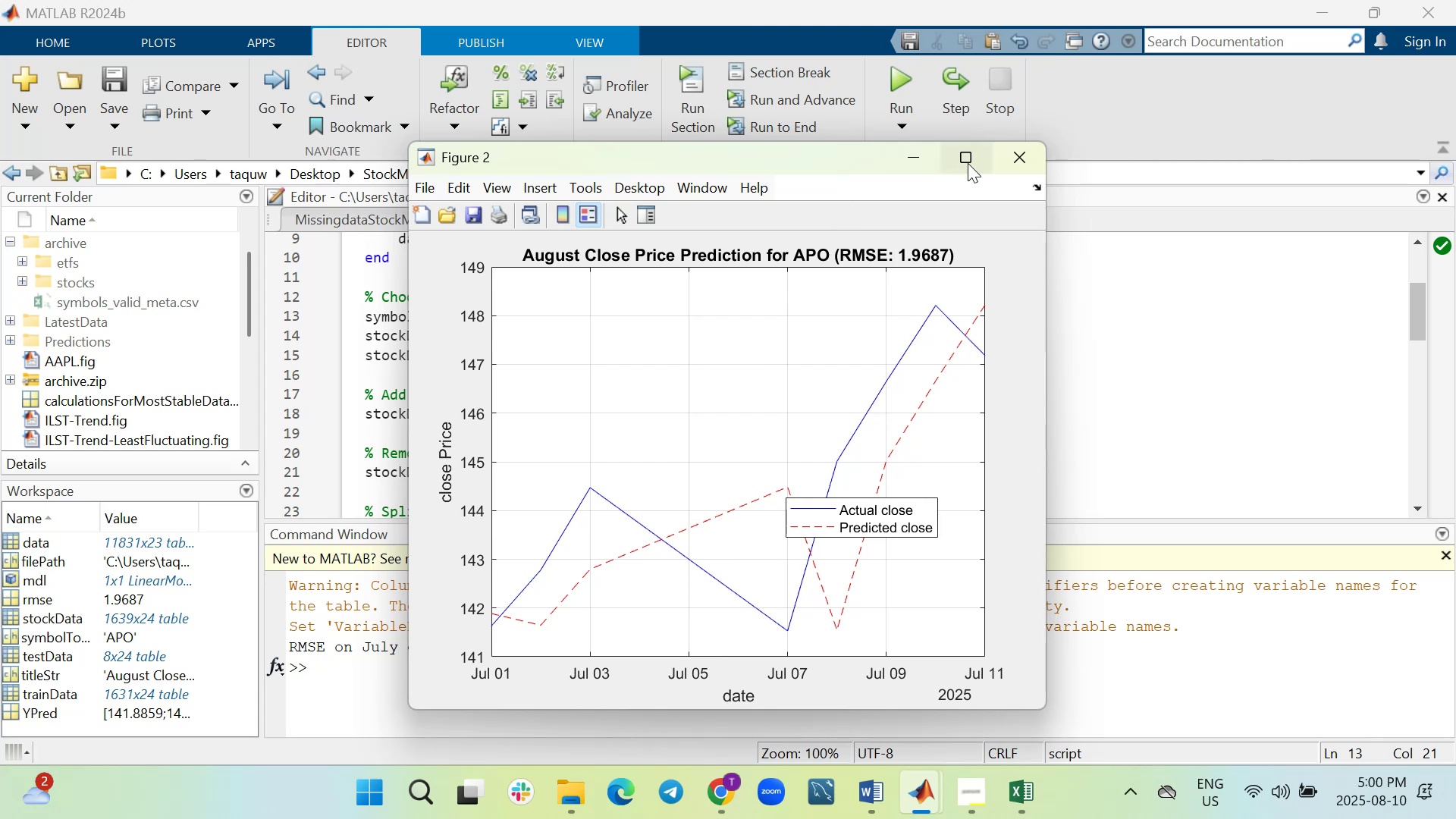 
wait(6.89)
 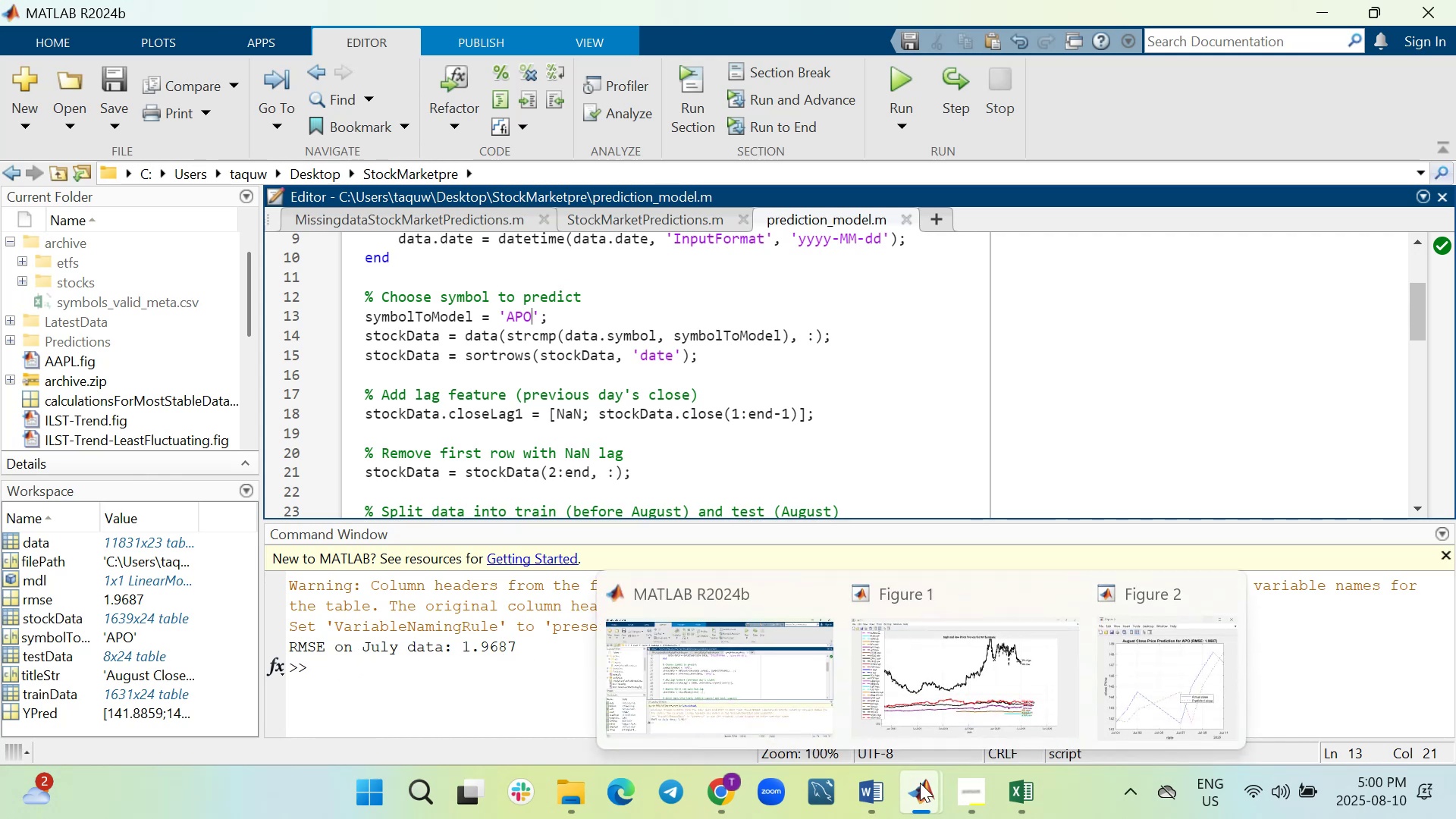 
left_click([971, 163])
 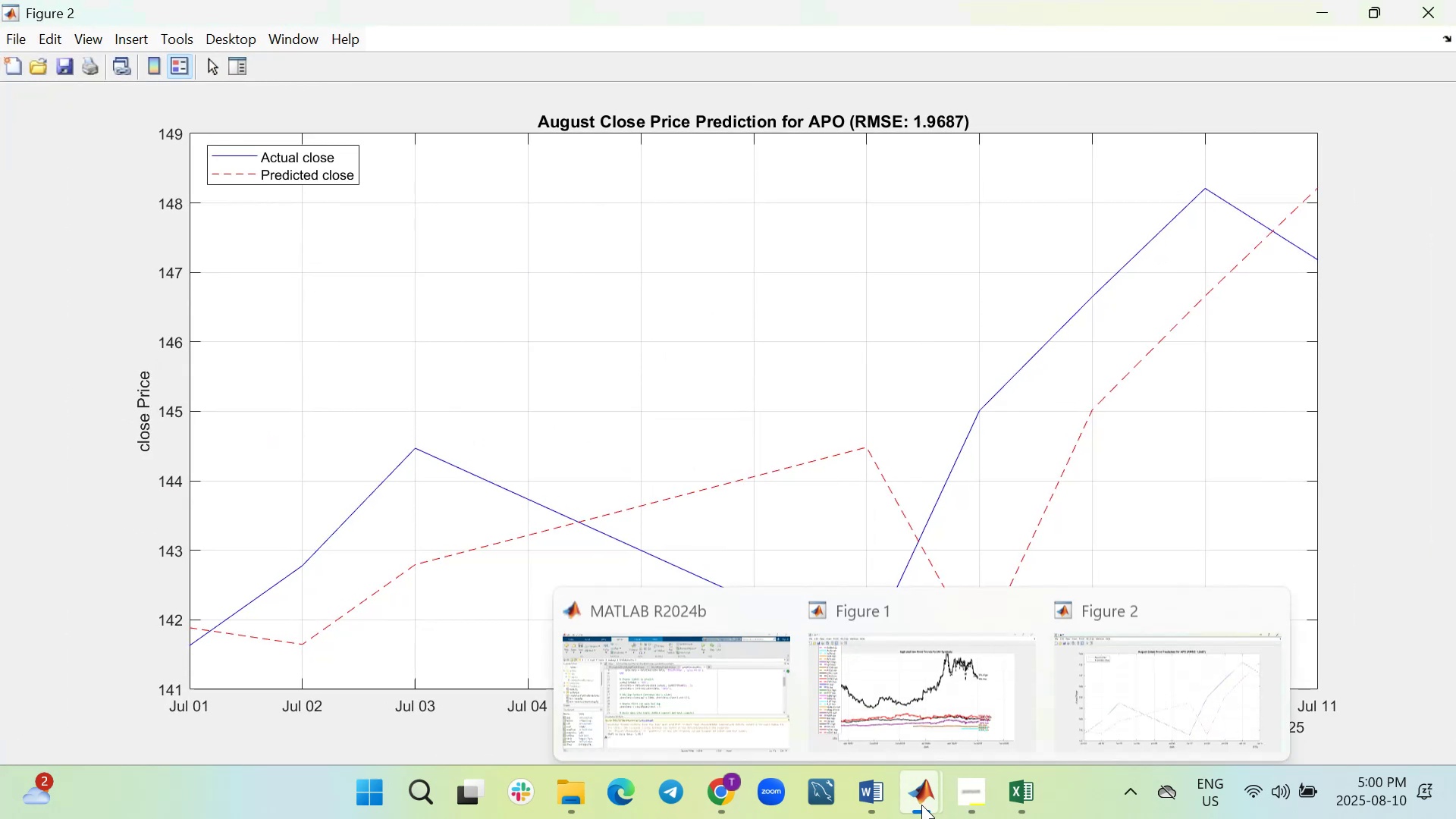 
wait(6.64)
 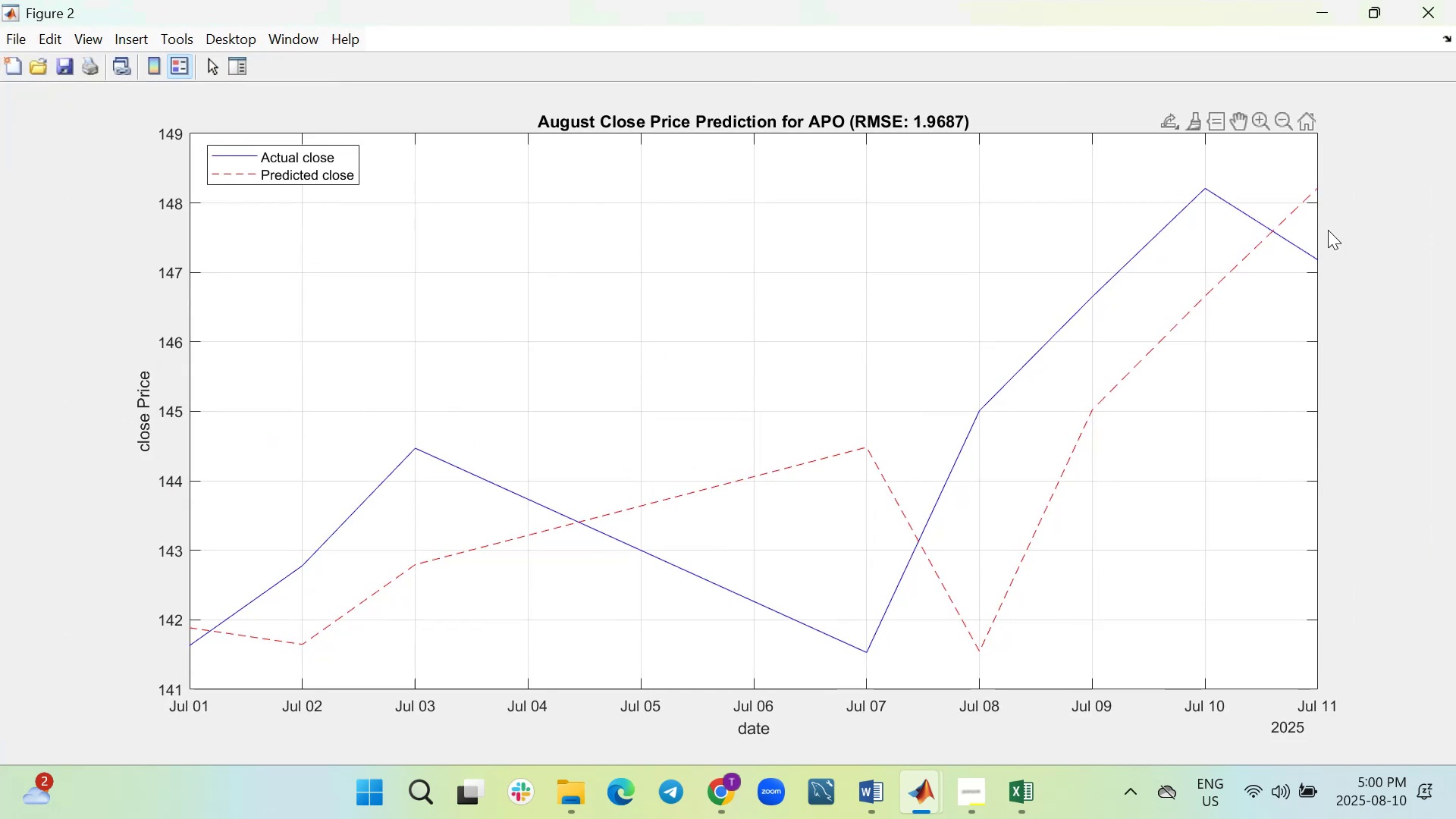 
left_click([703, 722])
 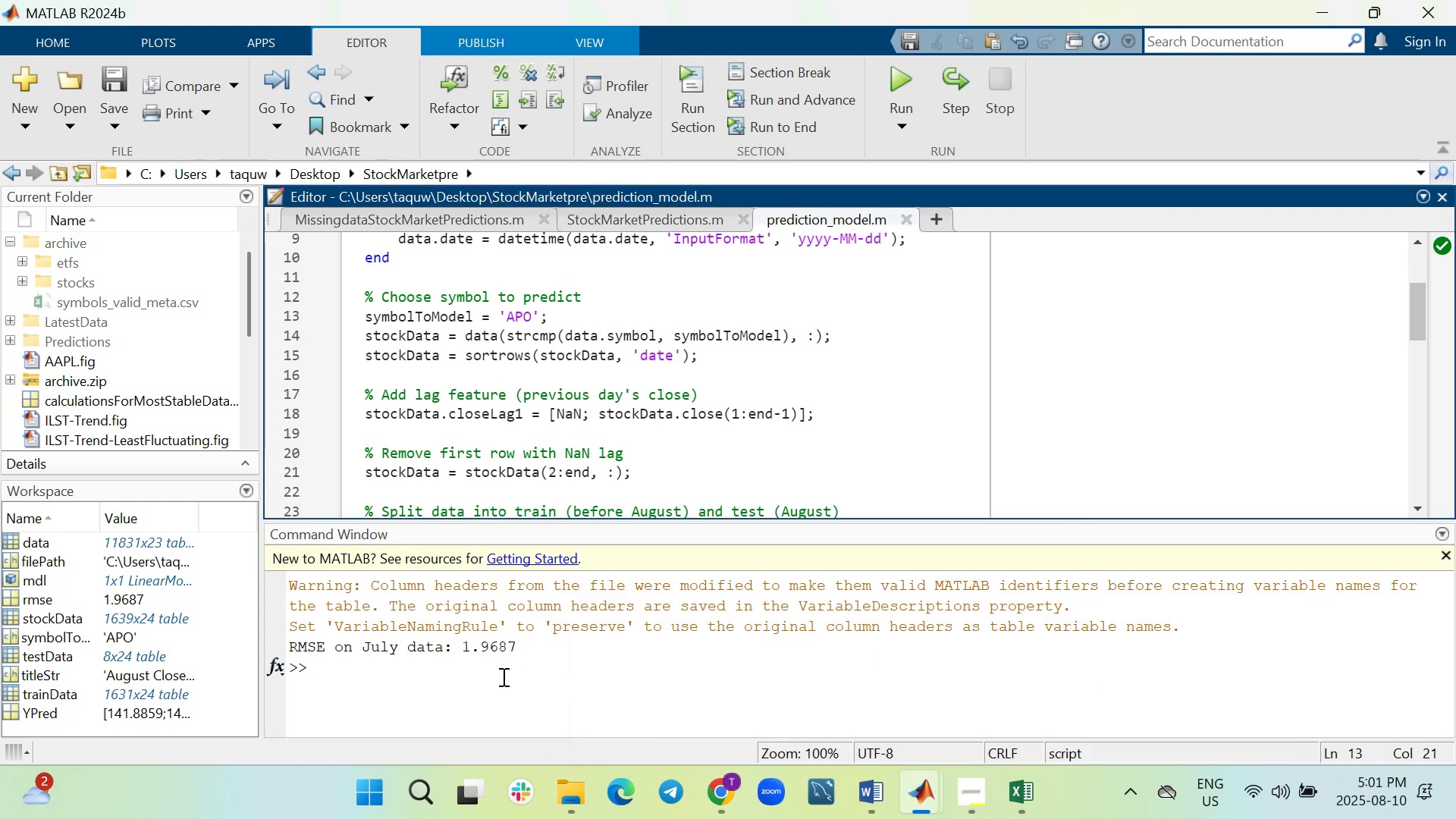 
key(Meta+V)
 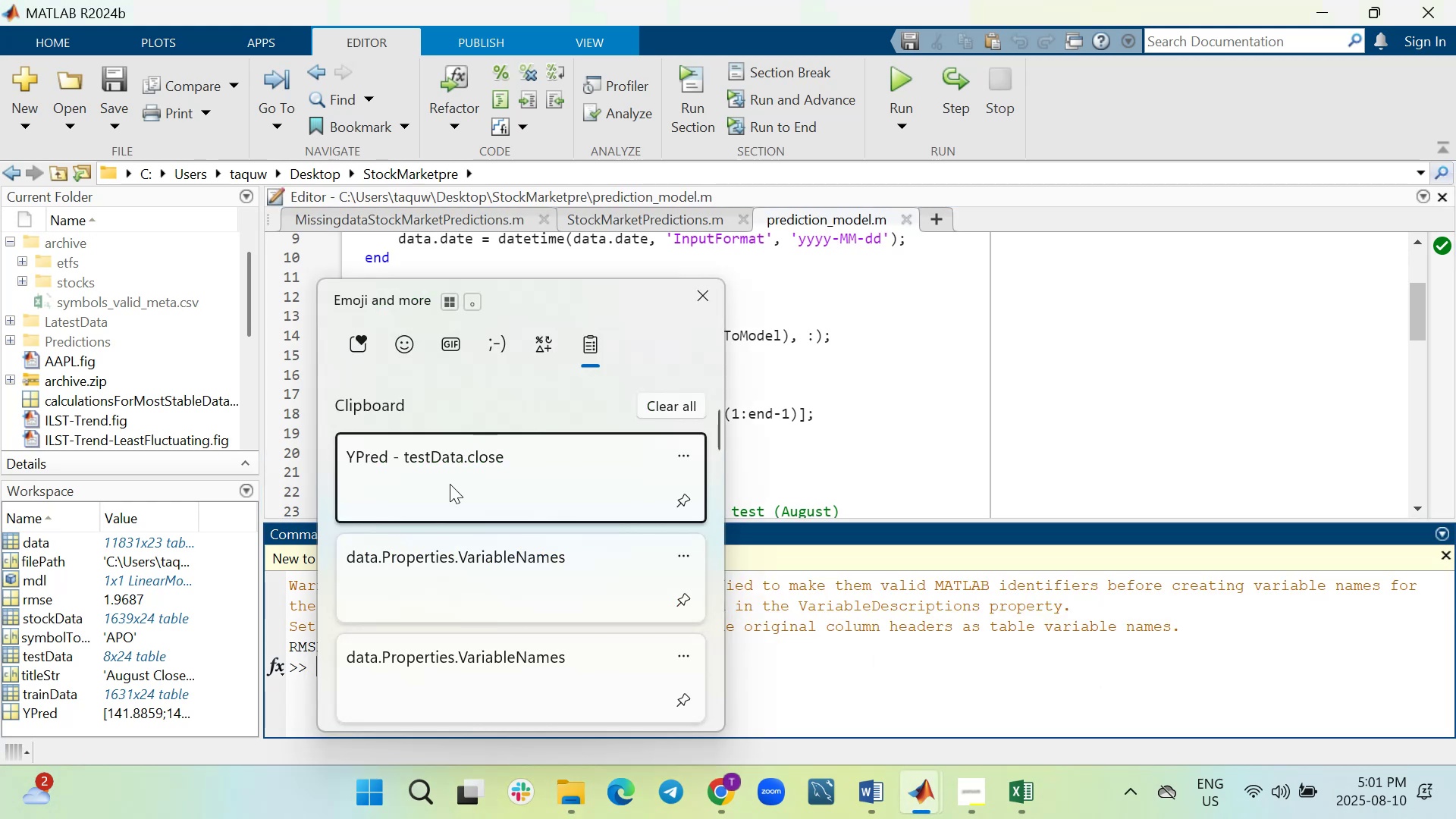 
key(Control+ControlLeft)
 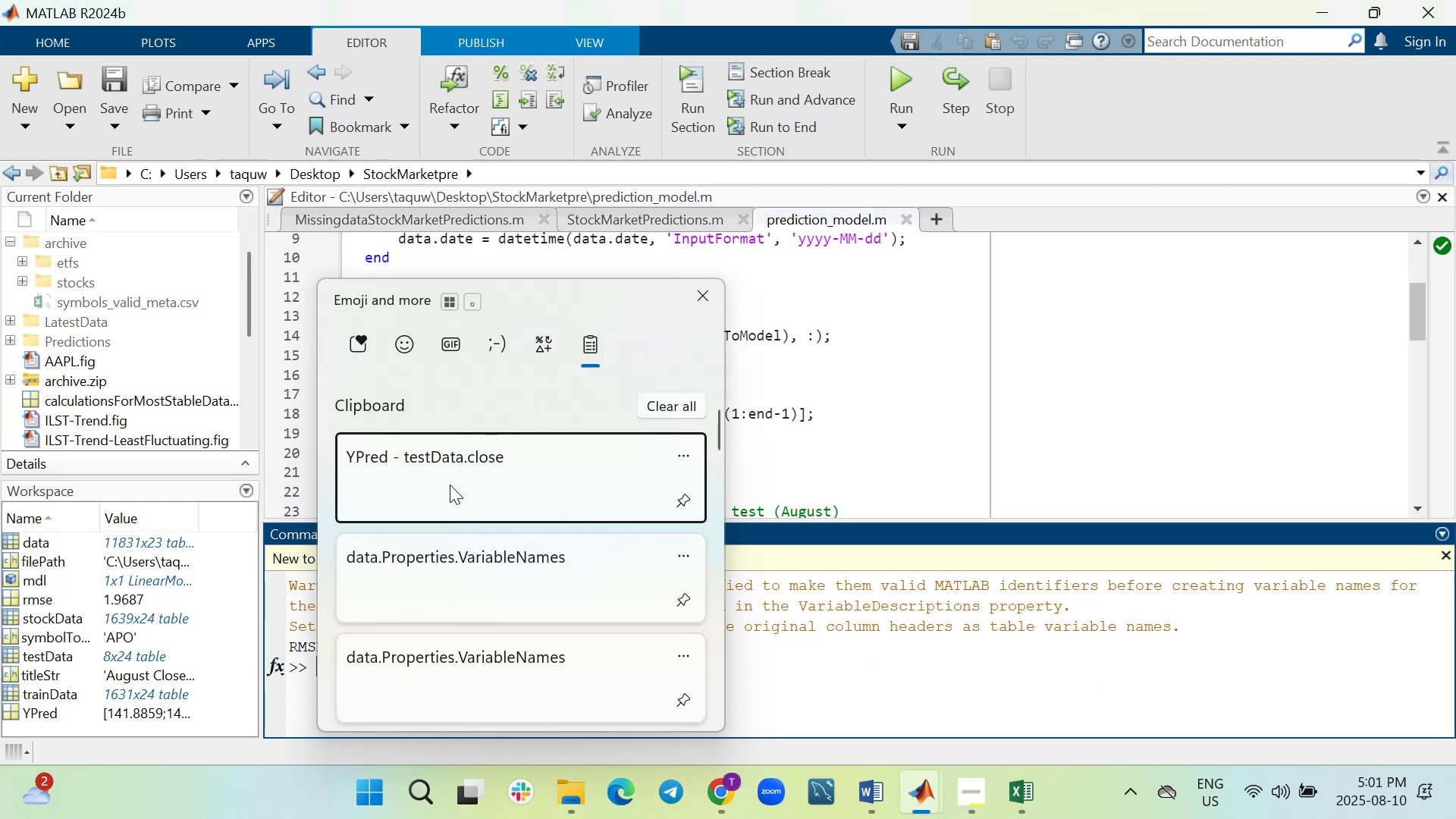 
key(Control+V)
 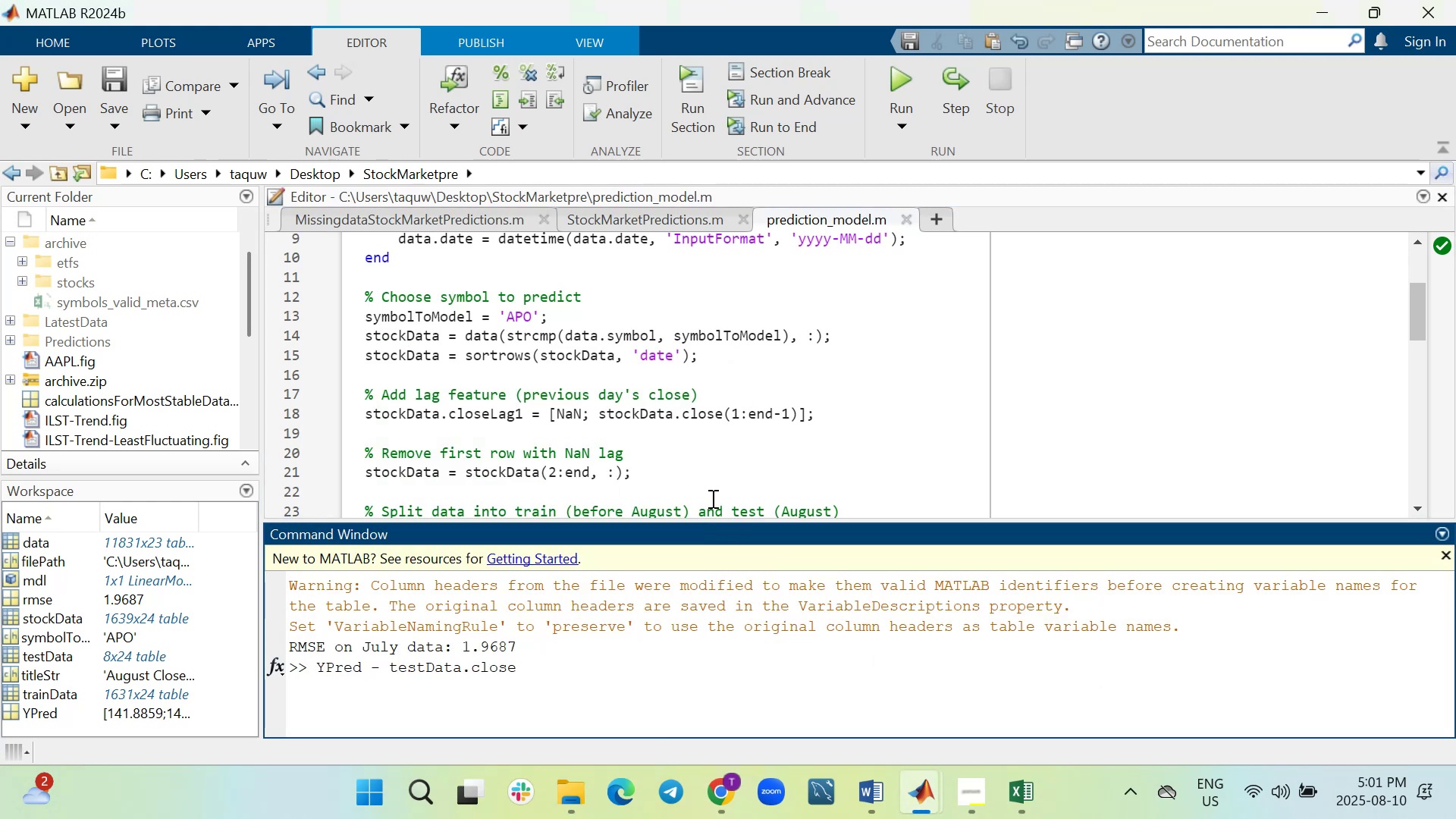 
key(Enter)
 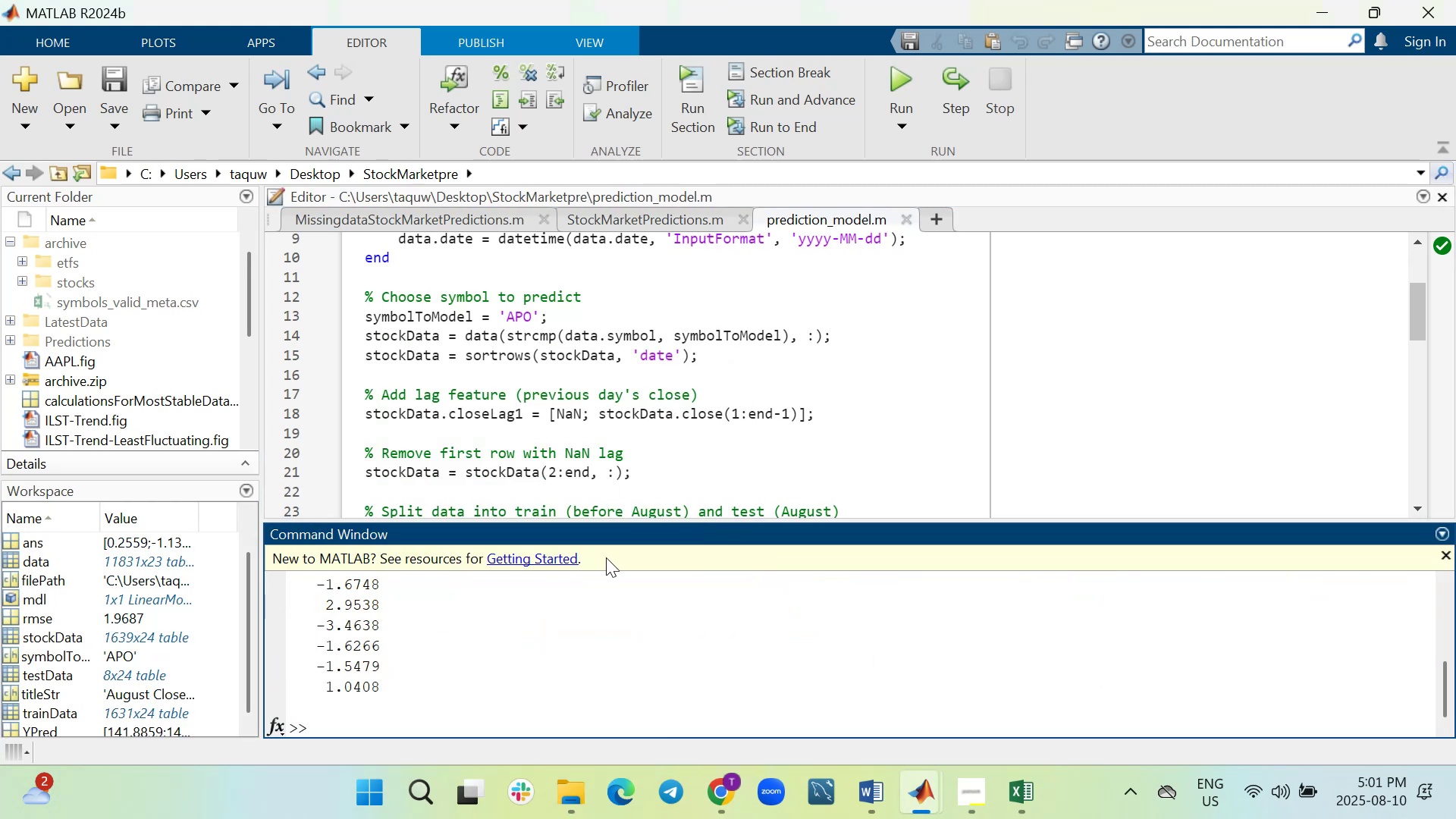 
scroll: coordinate [447, 679], scroll_direction: up, amount: 3.0
 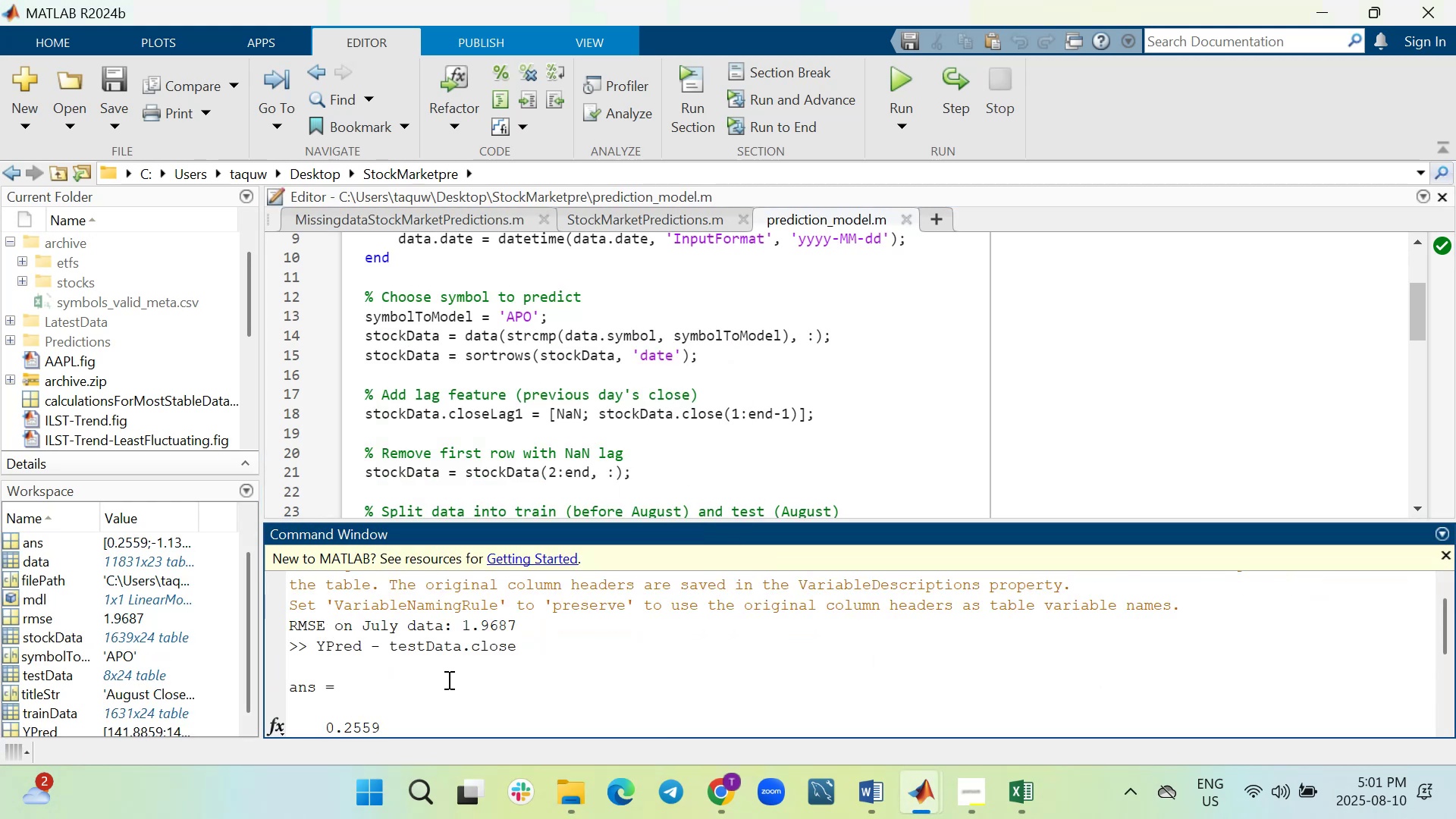 
scroll: coordinate [449, 679], scroll_direction: down, amount: 7.0
 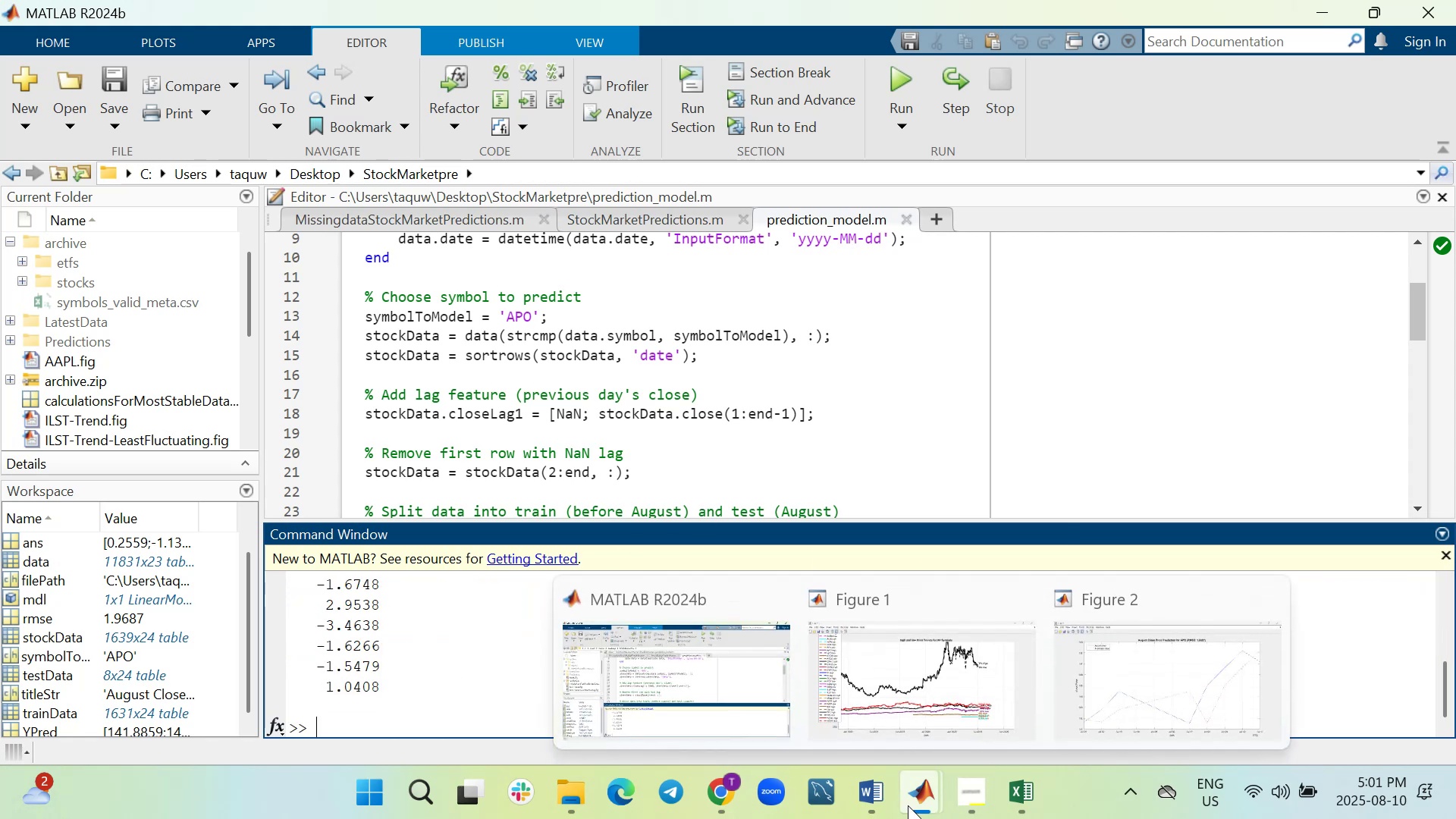 
left_click([1133, 645])
 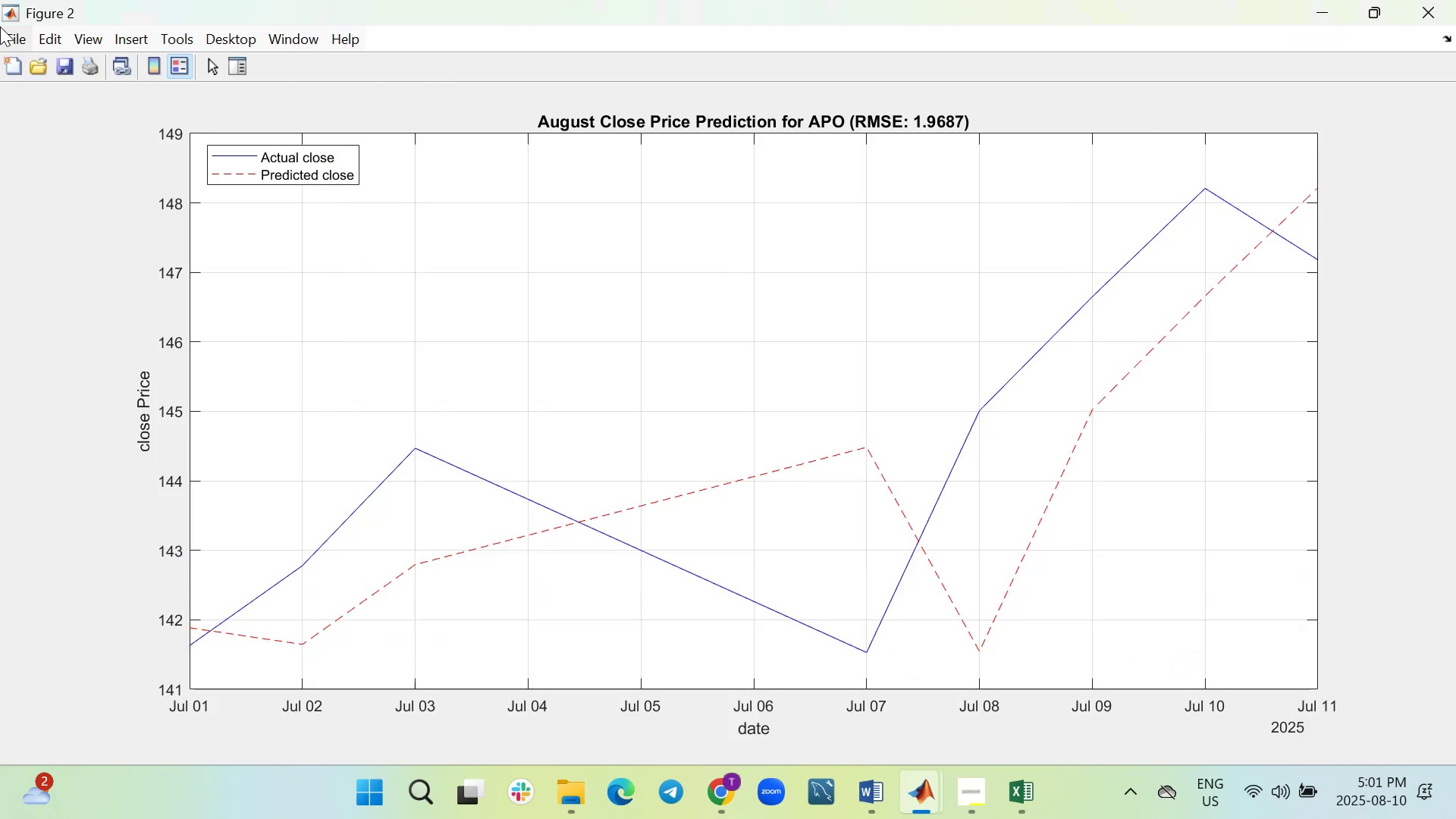 
left_click([14, 40])
 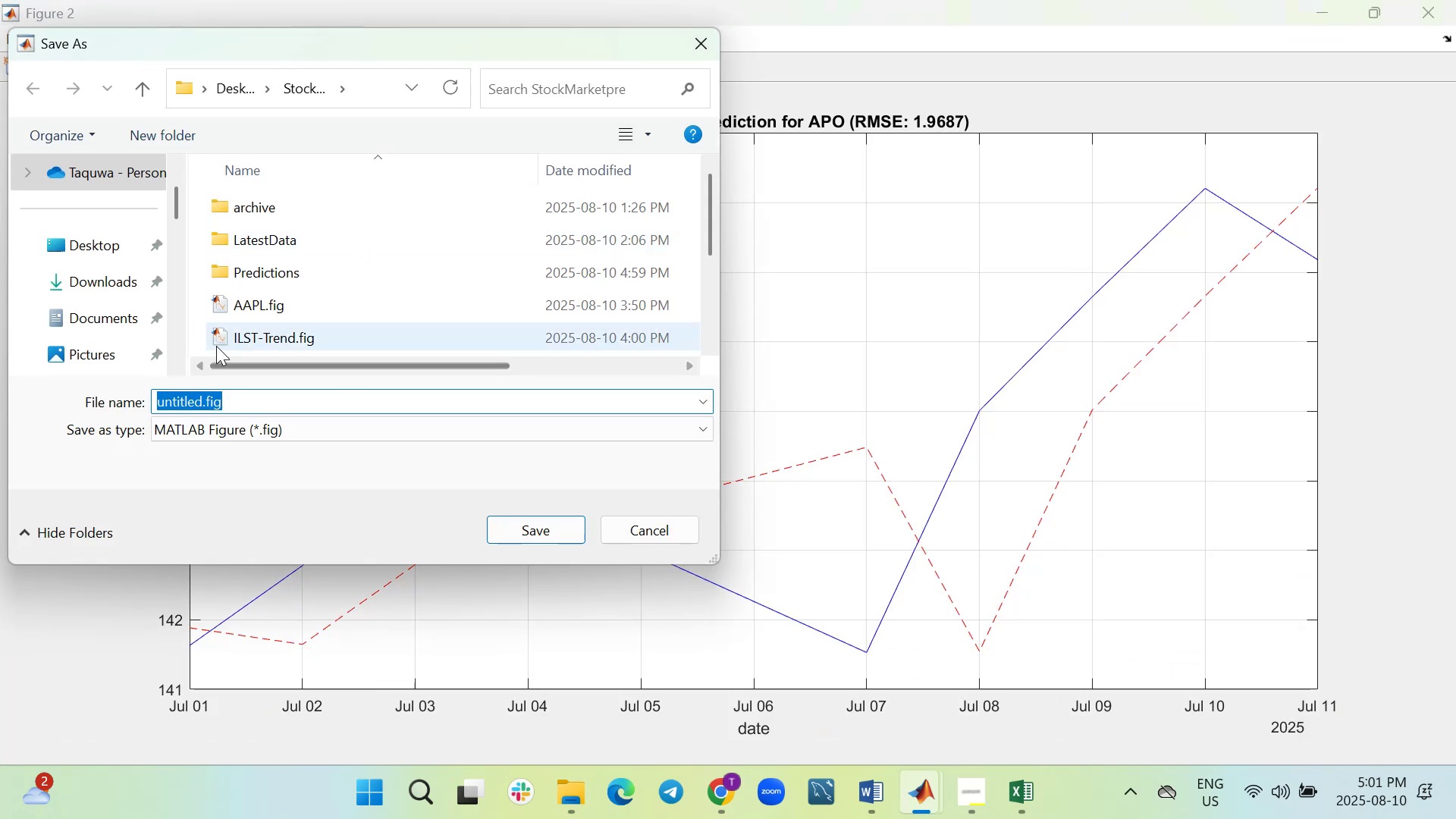 
wait(5.03)
 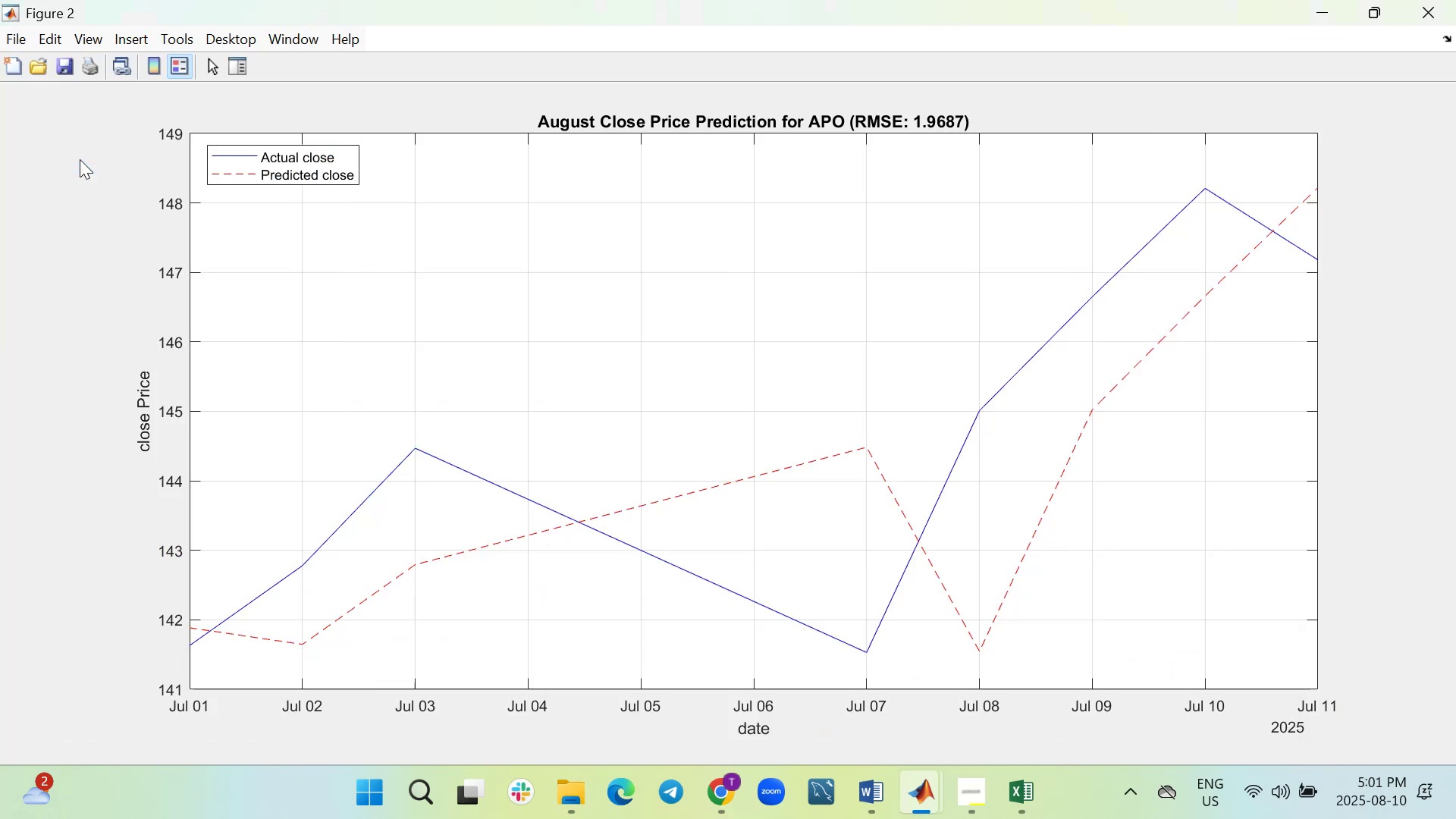 
double_click([256, 270])
 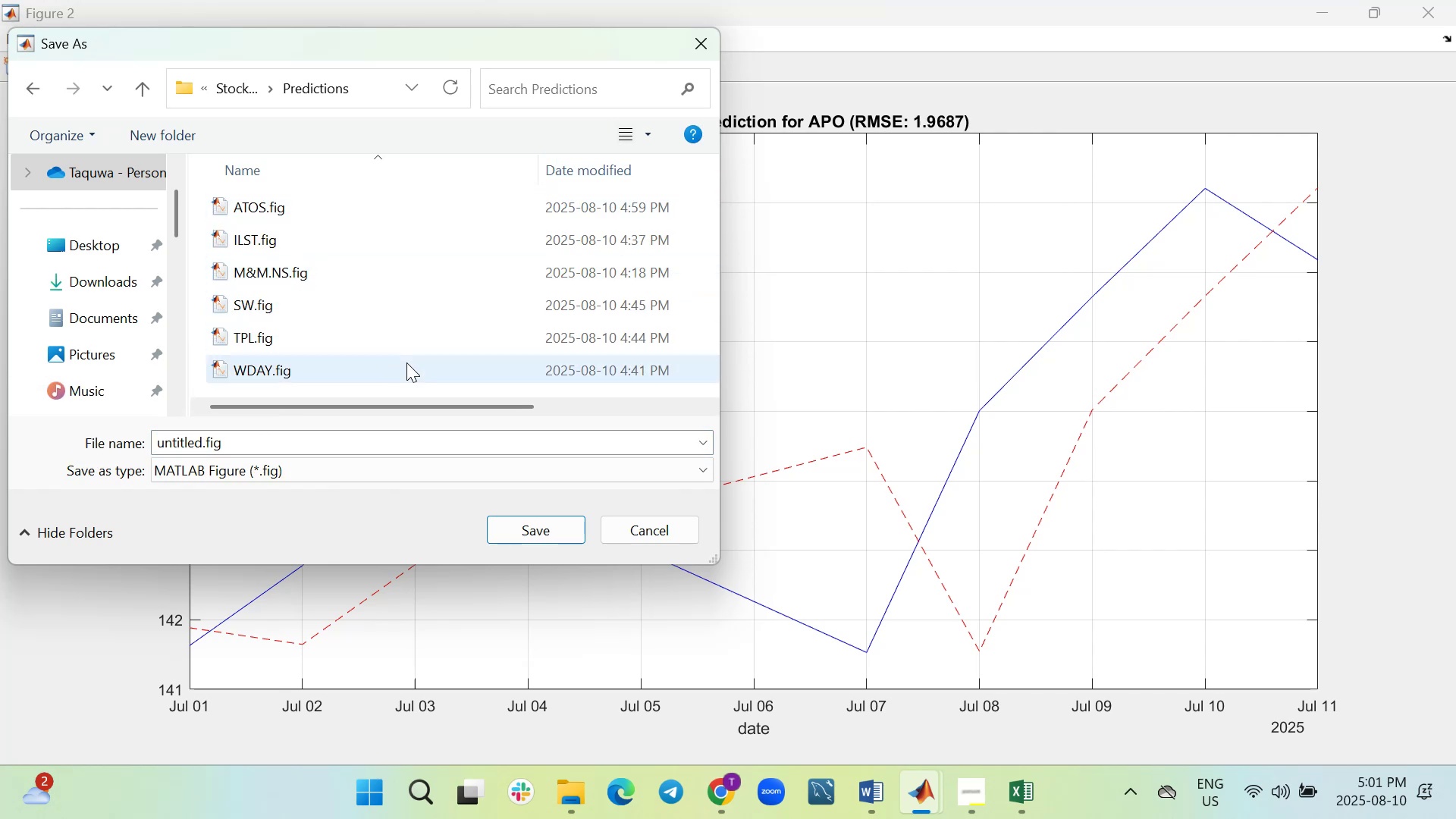 
double_click([265, 438])
 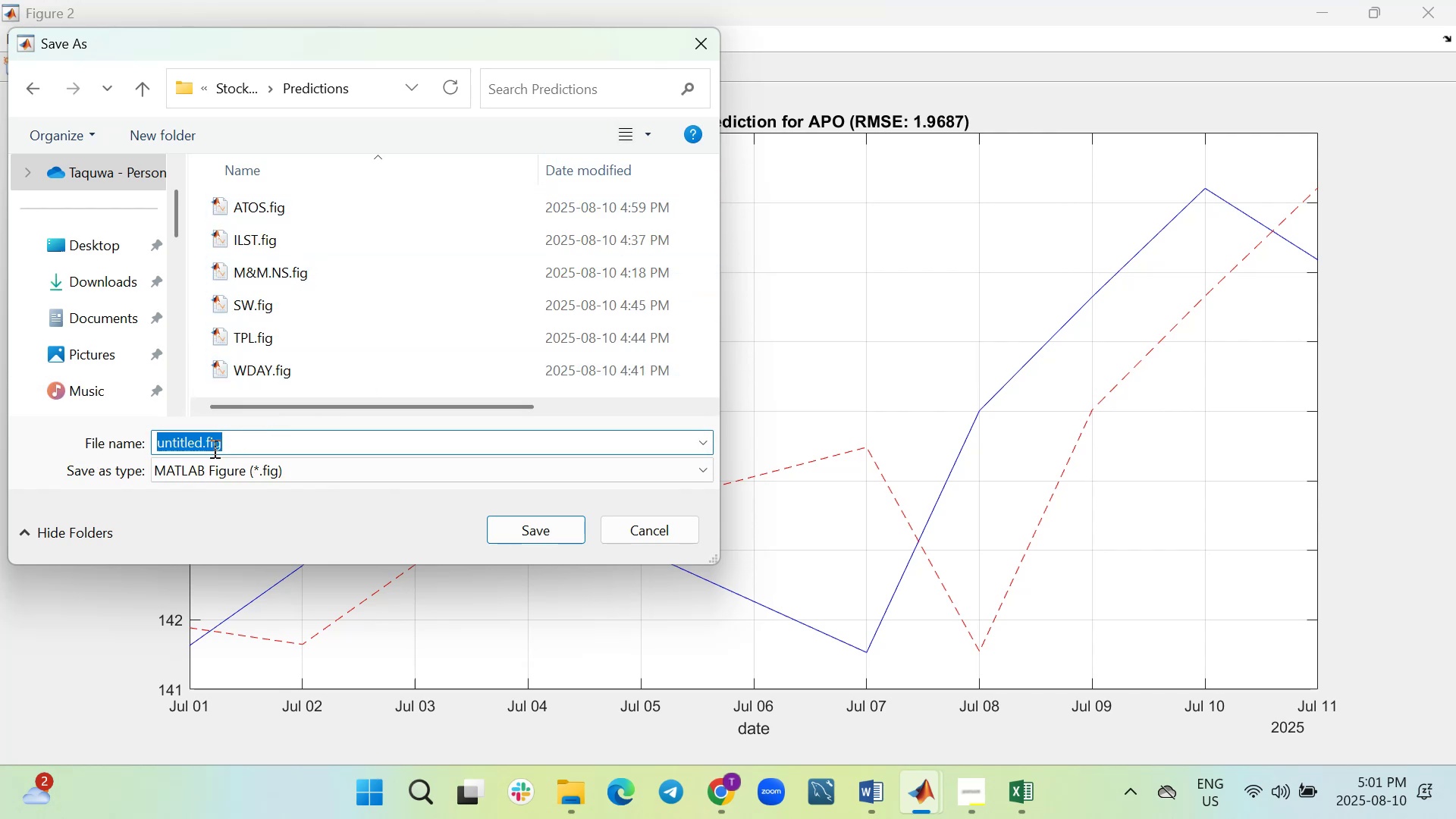 
left_click([199, 444])
 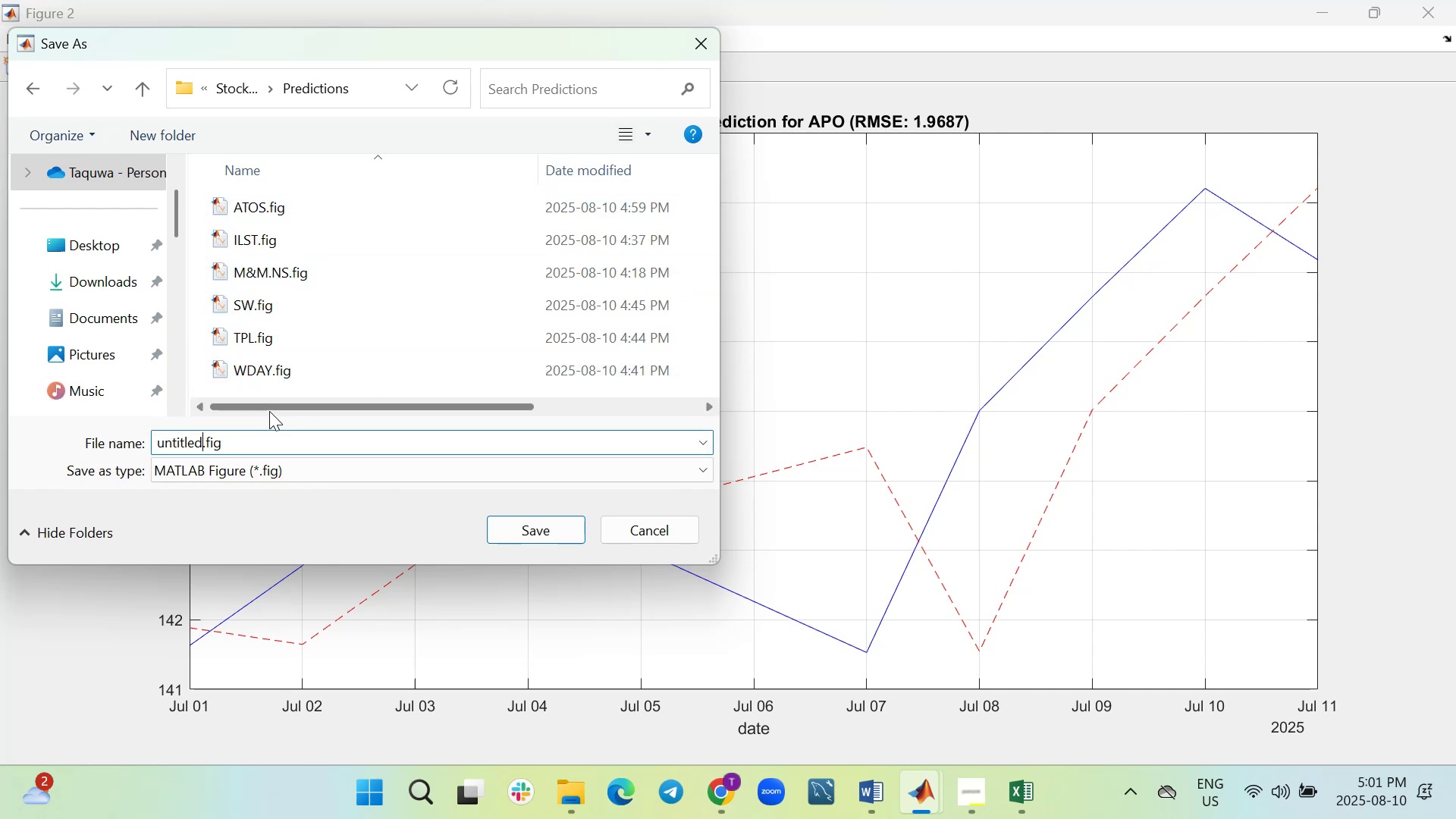 
hold_key(key=ControlLeft, duration=0.33)
 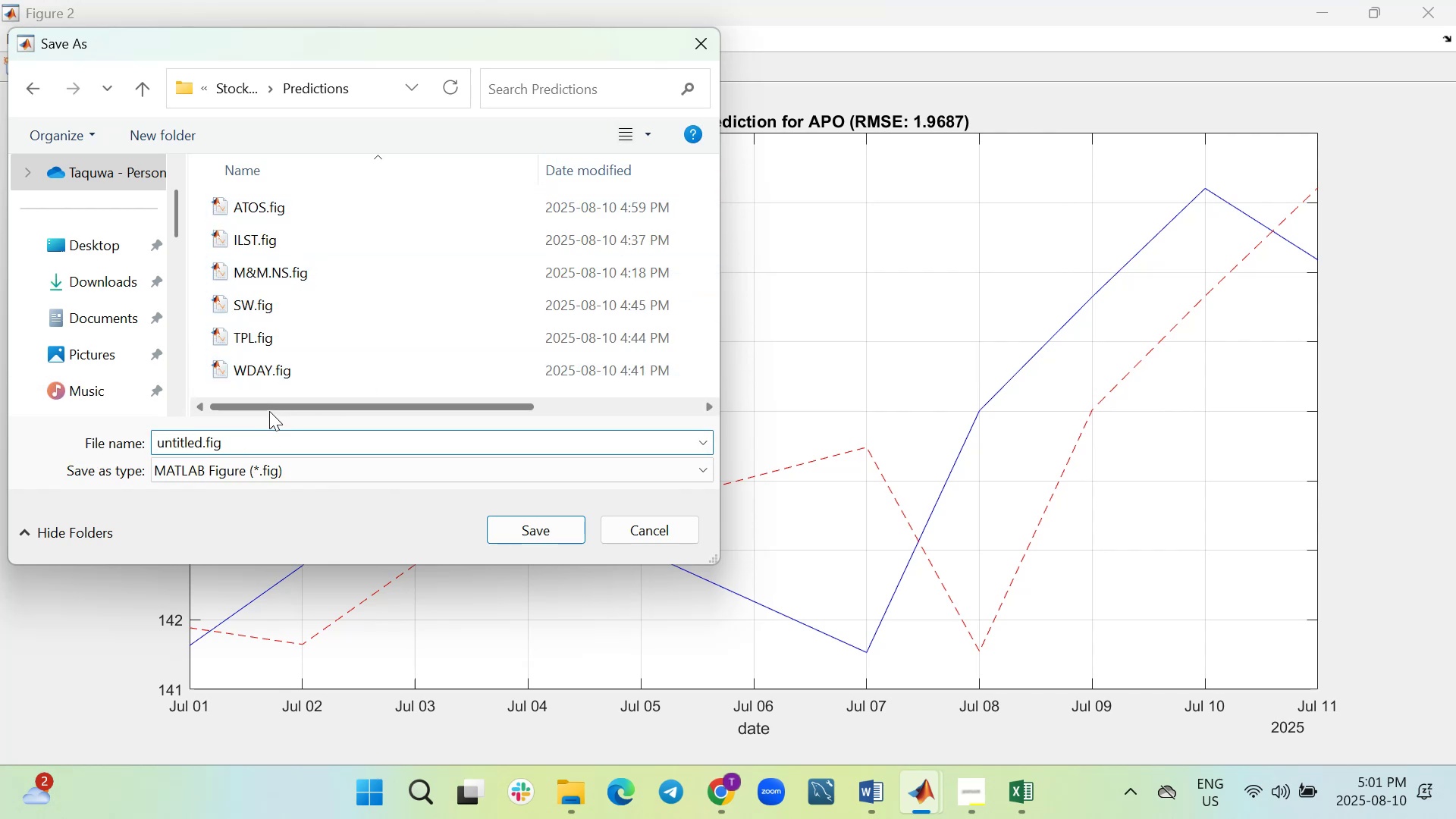 
hold_key(key=Backspace, duration=0.86)
 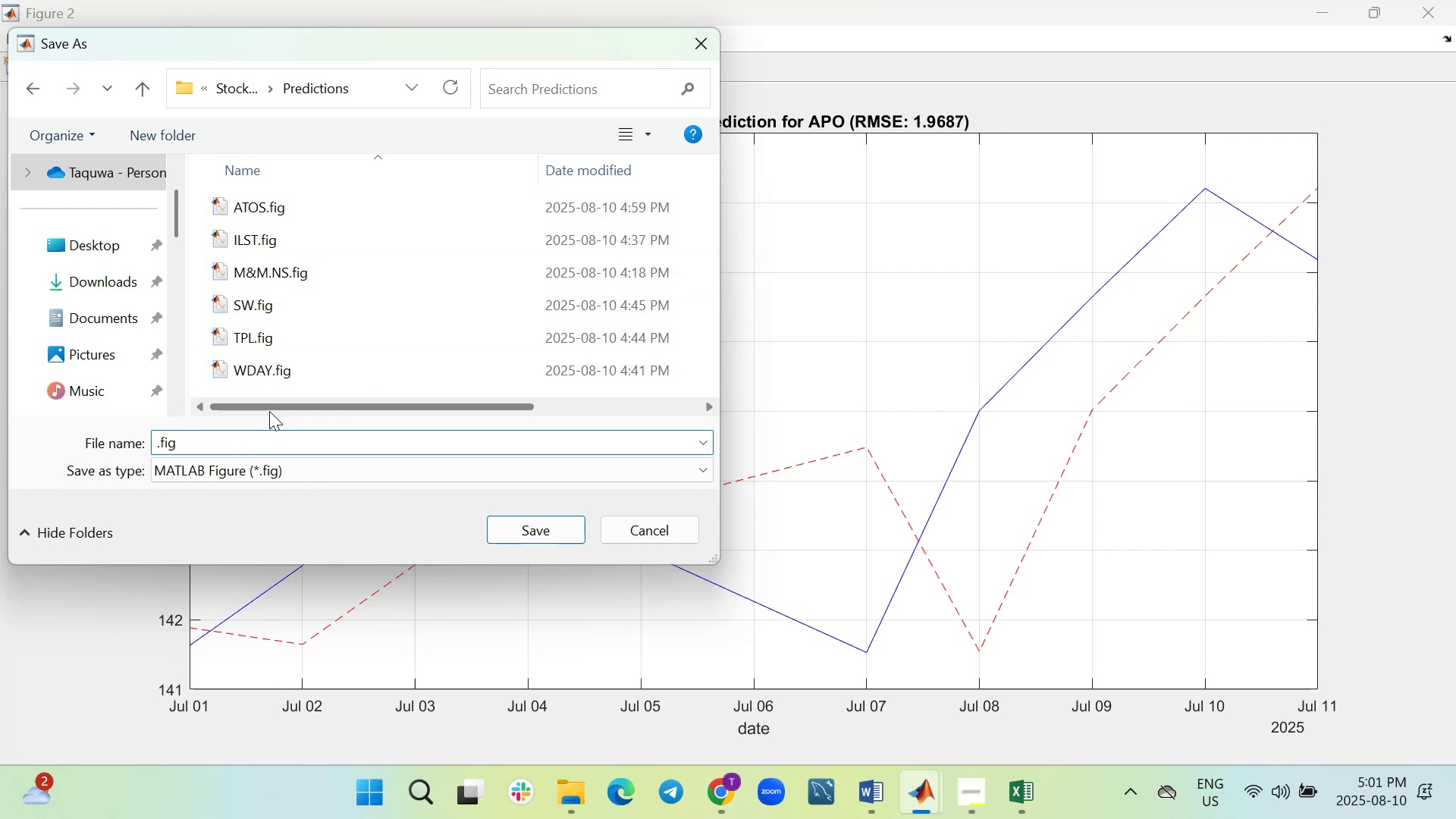 
type(APO)
 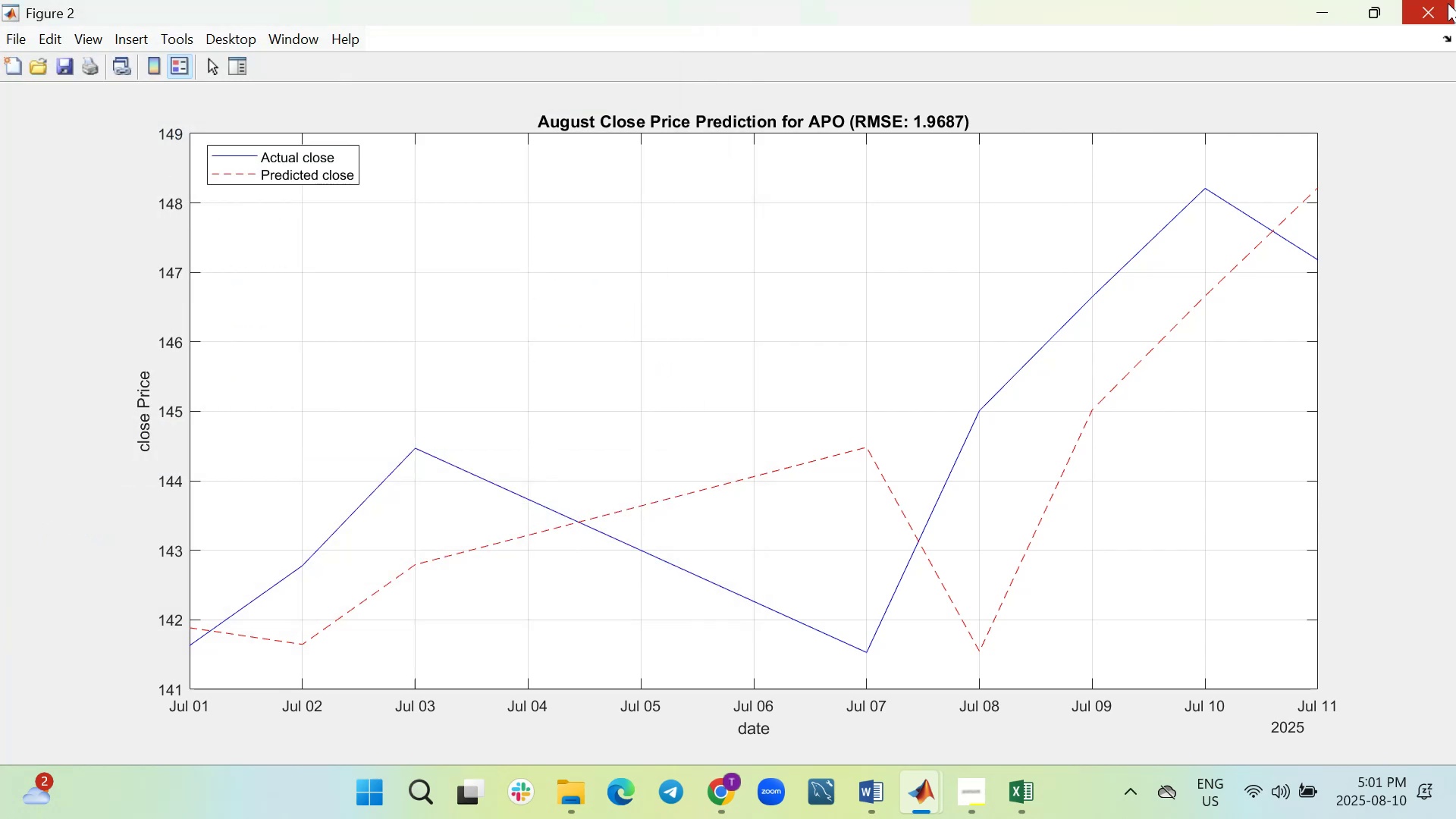 
wait(5.32)
 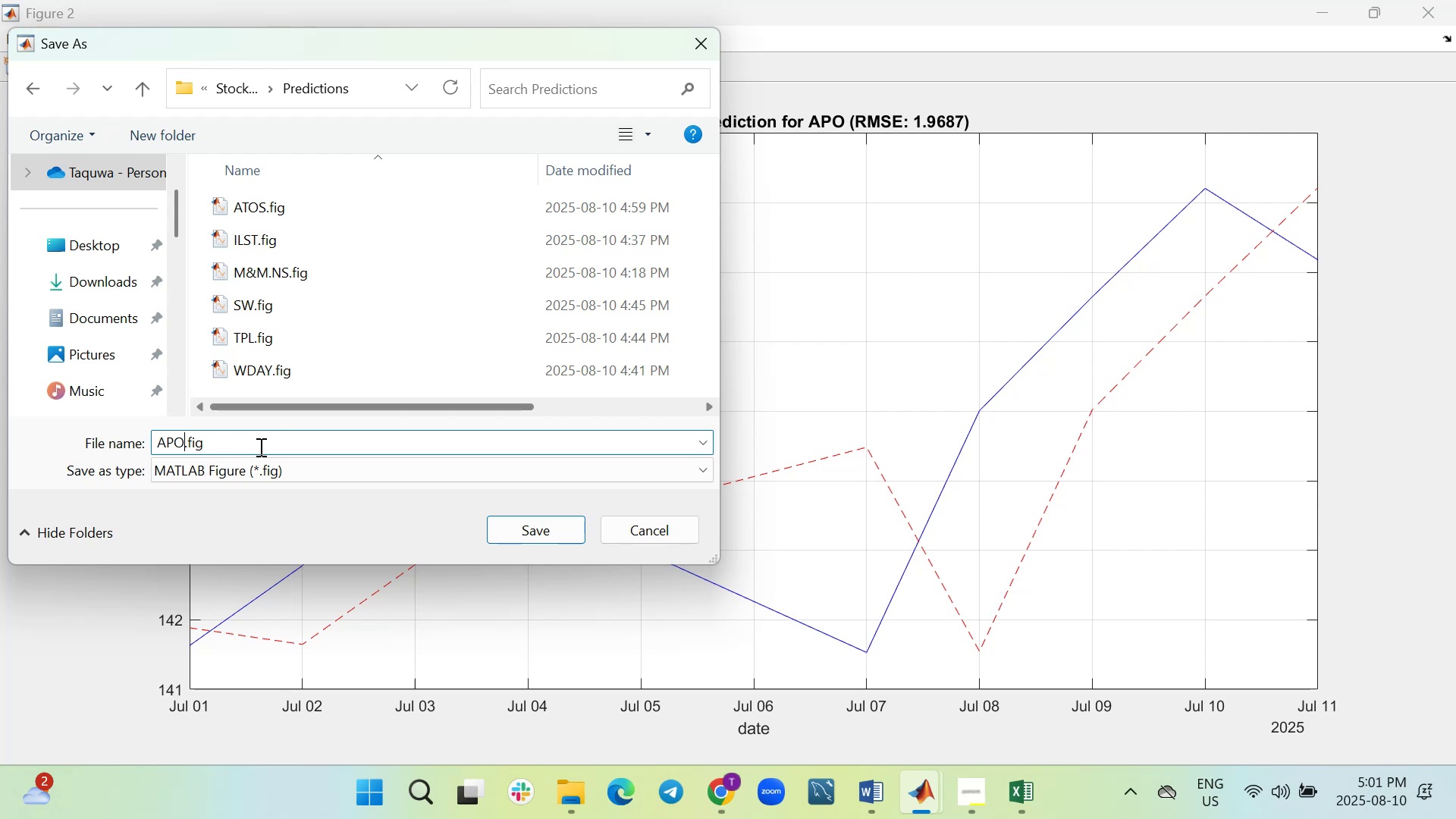 
left_click([1448, 3])
 